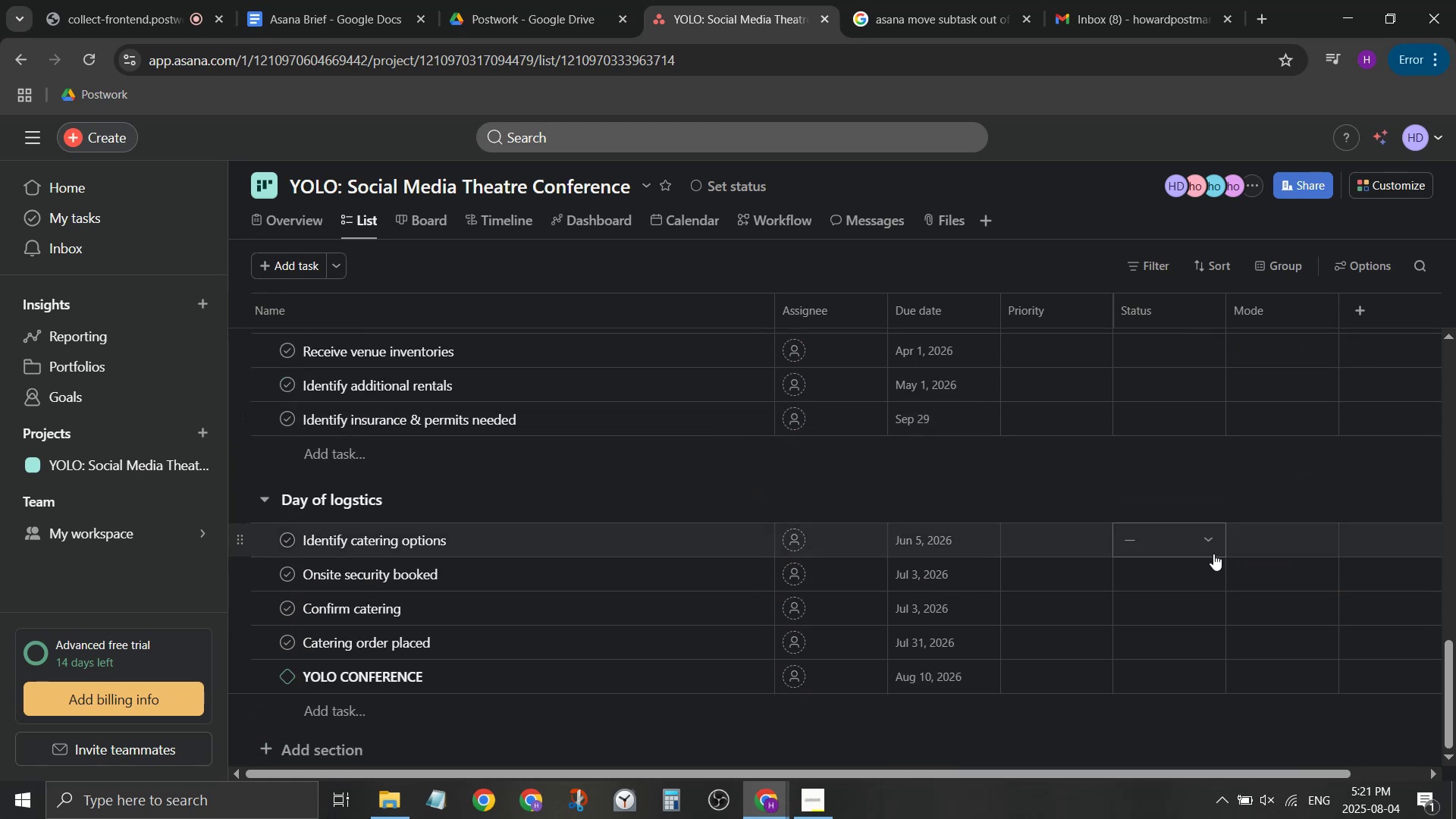 
scroll: coordinate [1192, 547], scroll_direction: none, amount: 0.0
 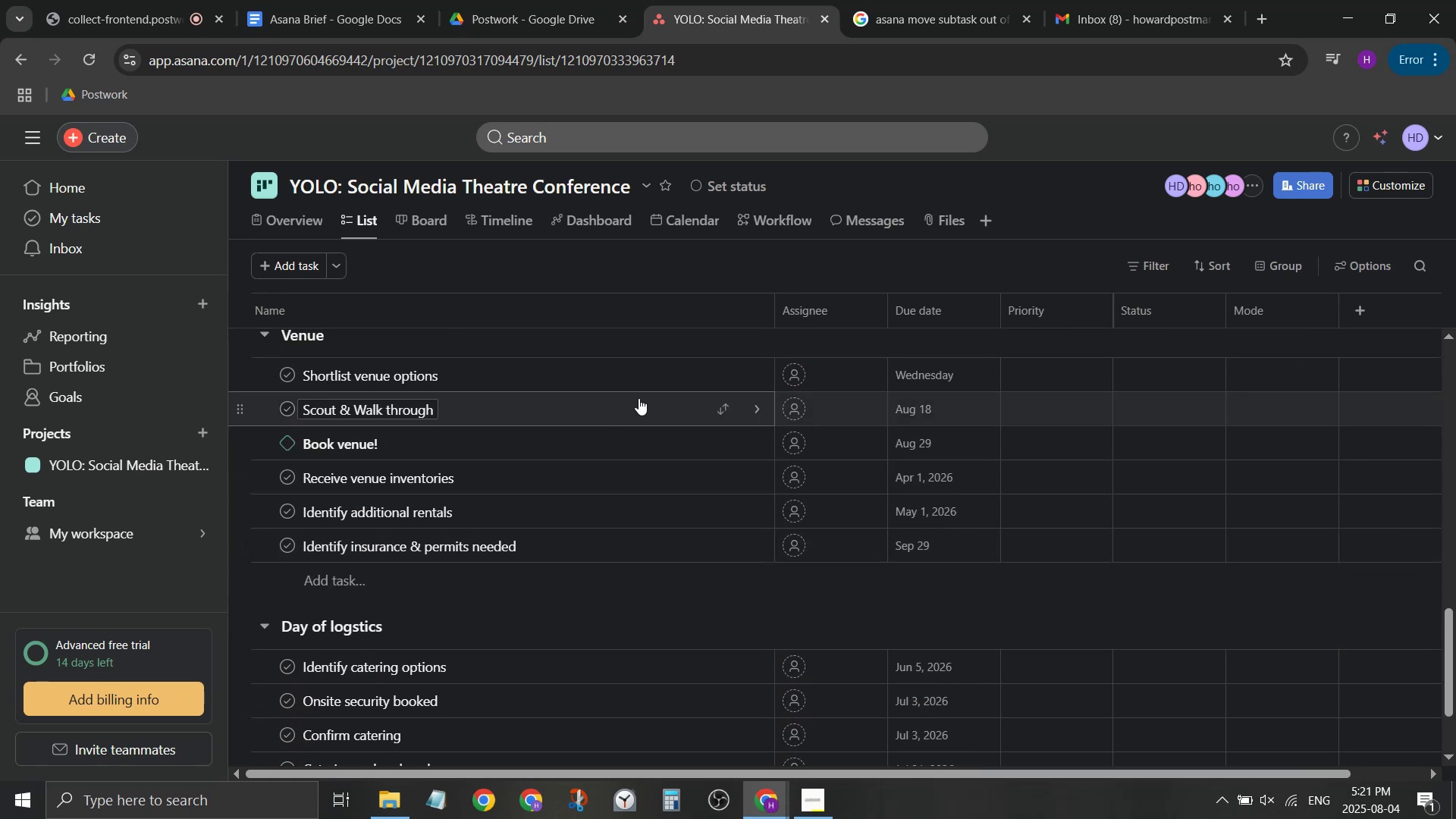 
scroll: coordinate [657, 433], scroll_direction: down, amount: 1.0
 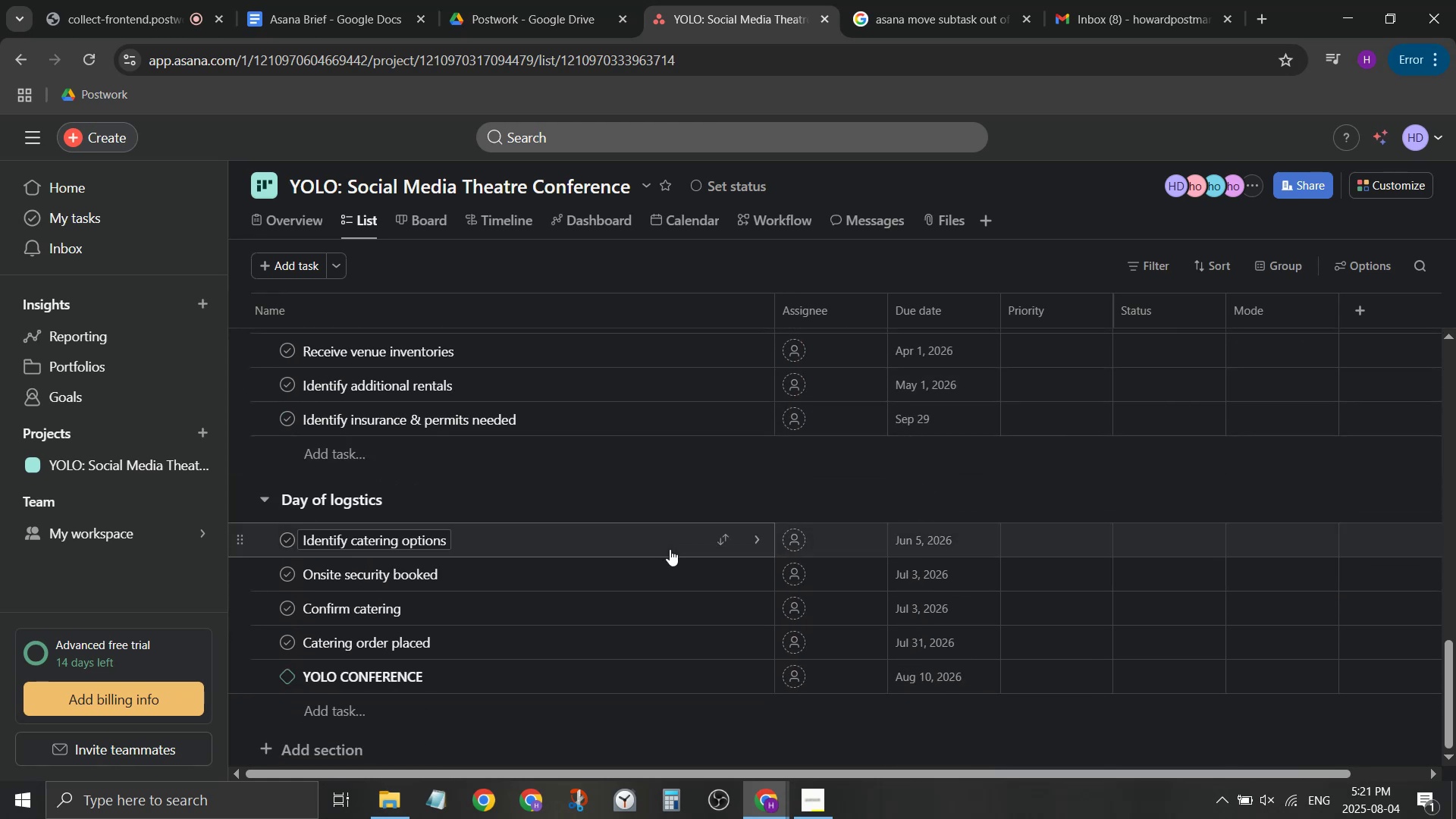 
scroll: coordinate [667, 561], scroll_direction: none, amount: 0.0
 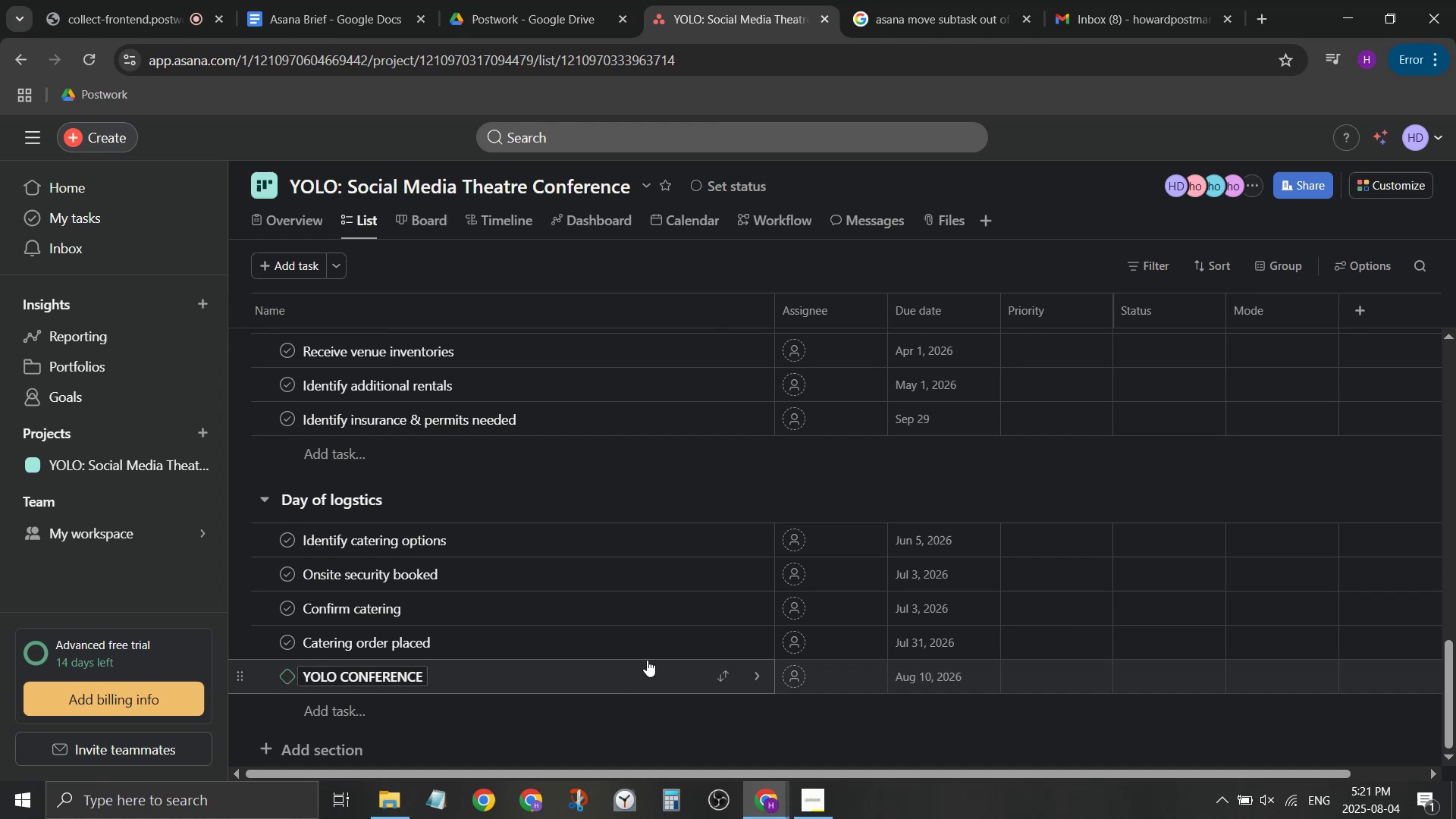 
left_click([656, 651])
 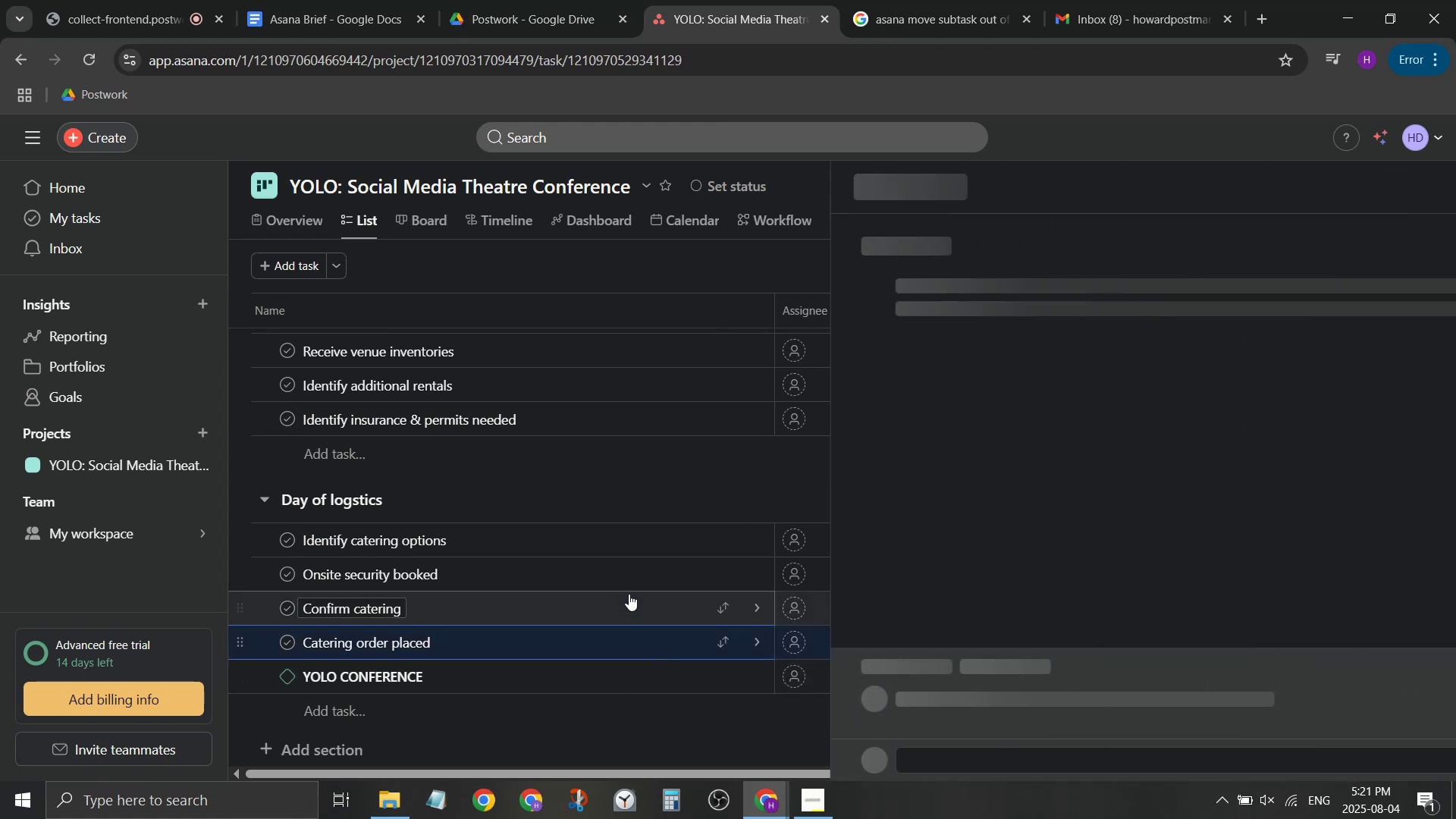 
hold_key(key=ShiftLeft, duration=0.86)
left_click([612, 540])
 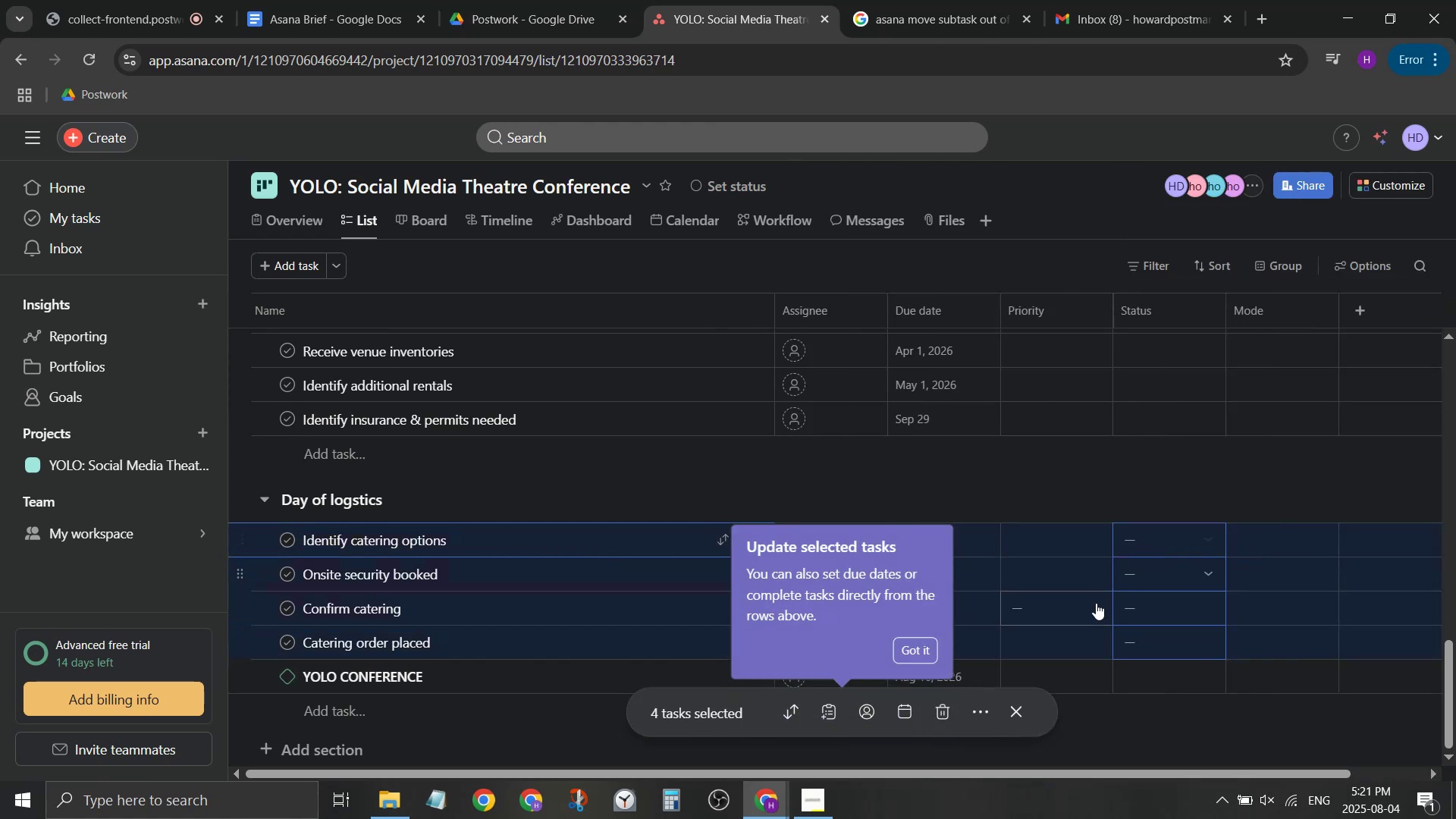 
mouse_move([816, 711])
 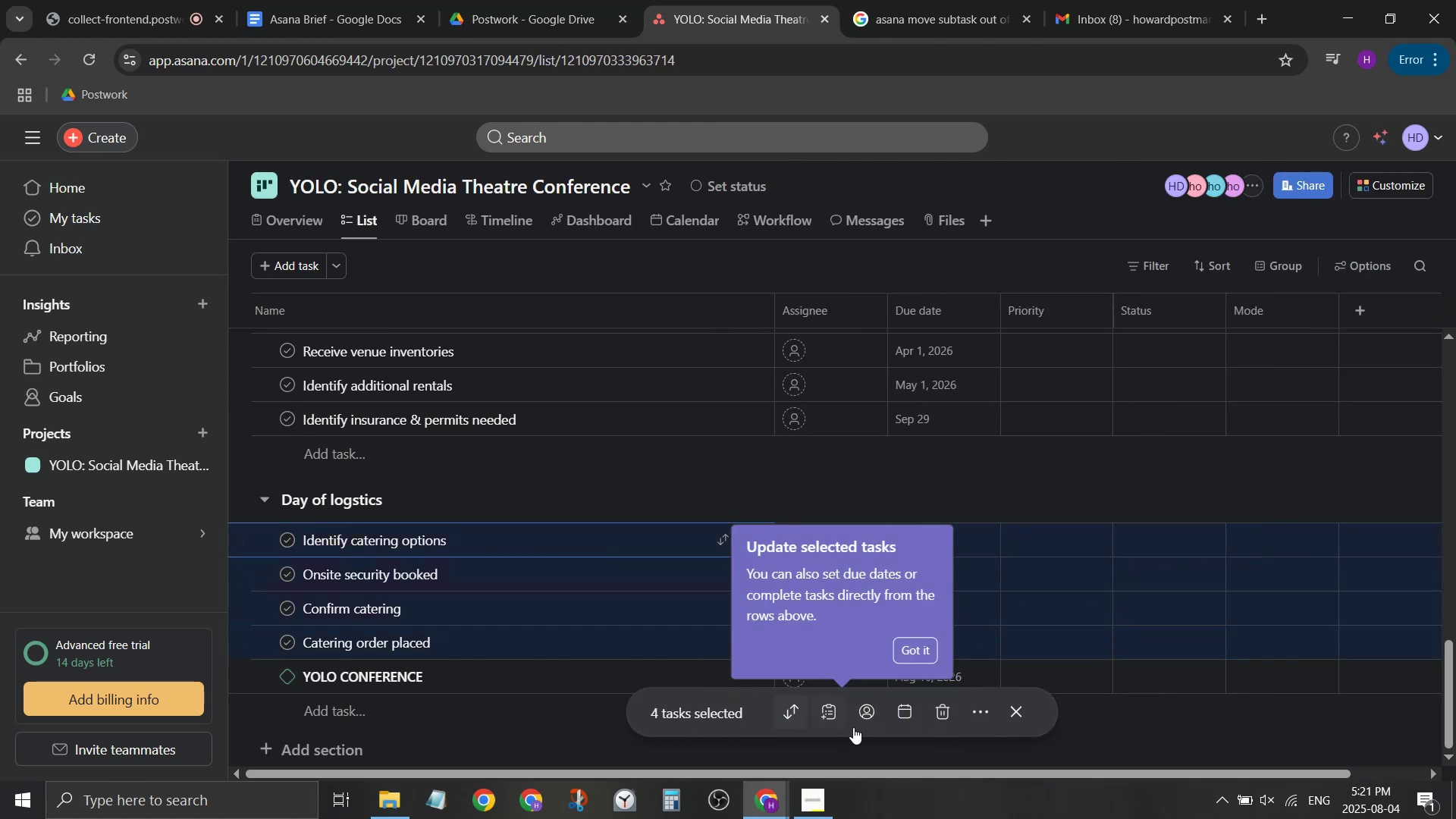 
mouse_move([934, 718])
 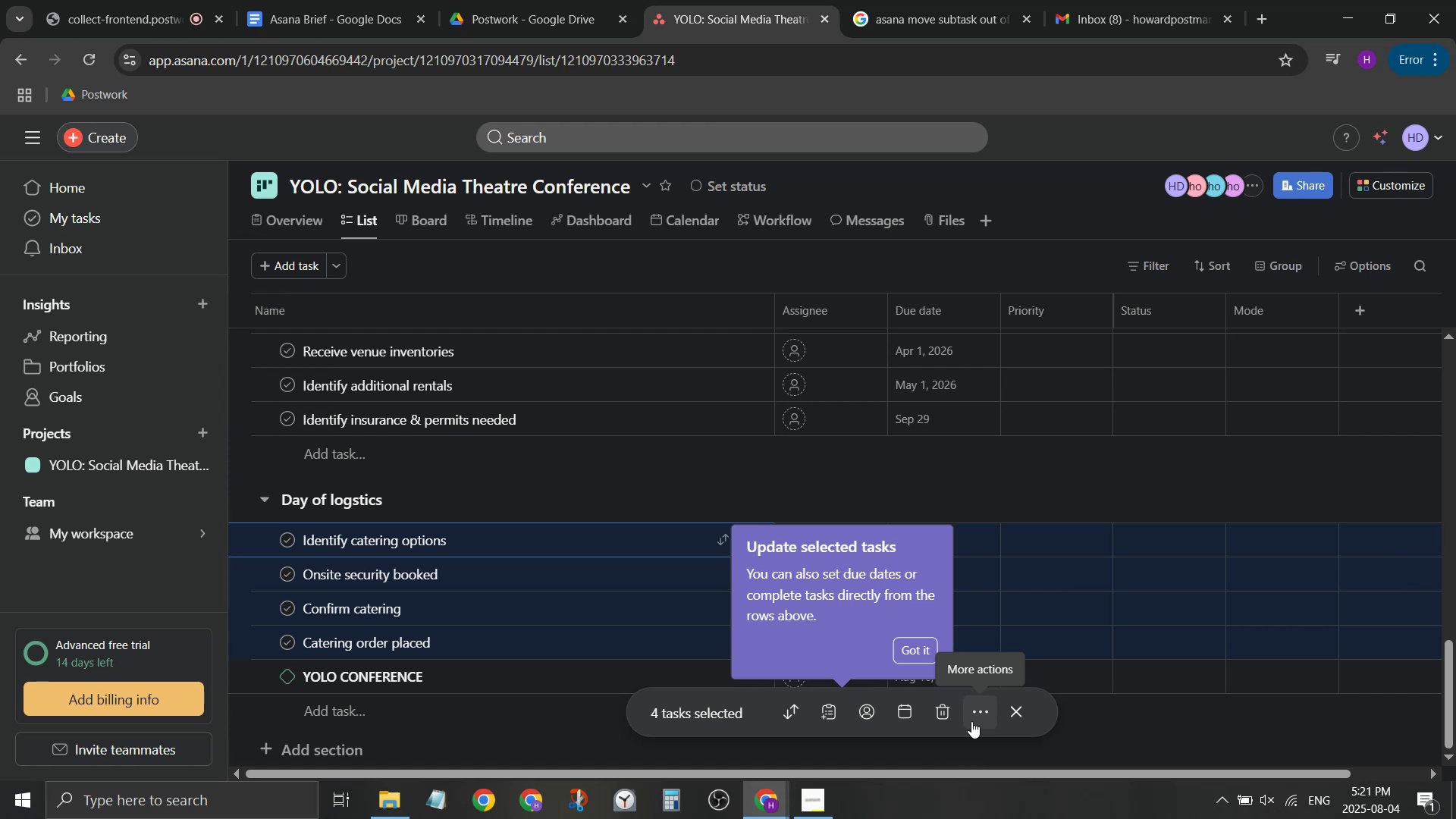 
left_click([971, 721])
 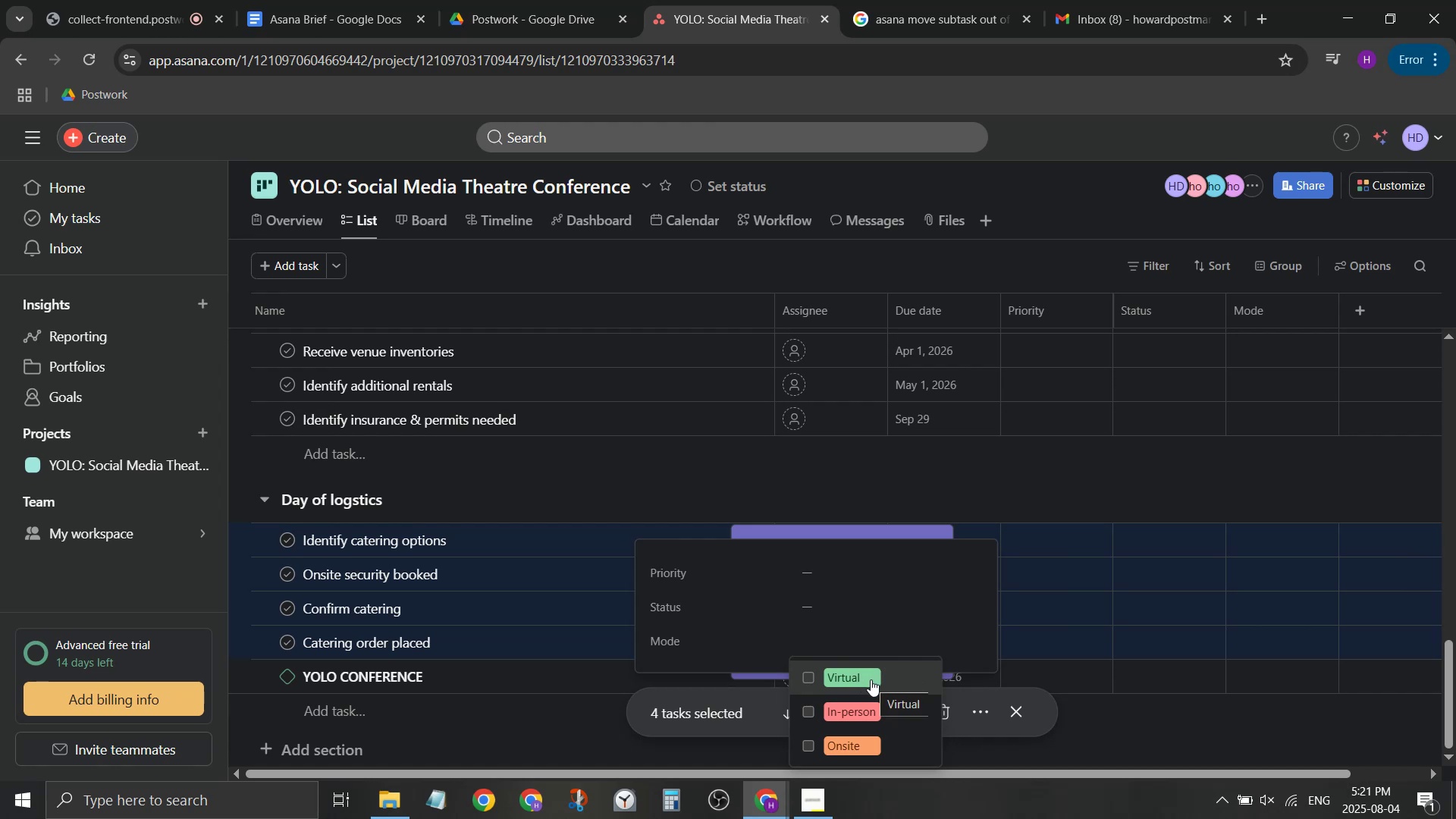 
wait(17.34)
 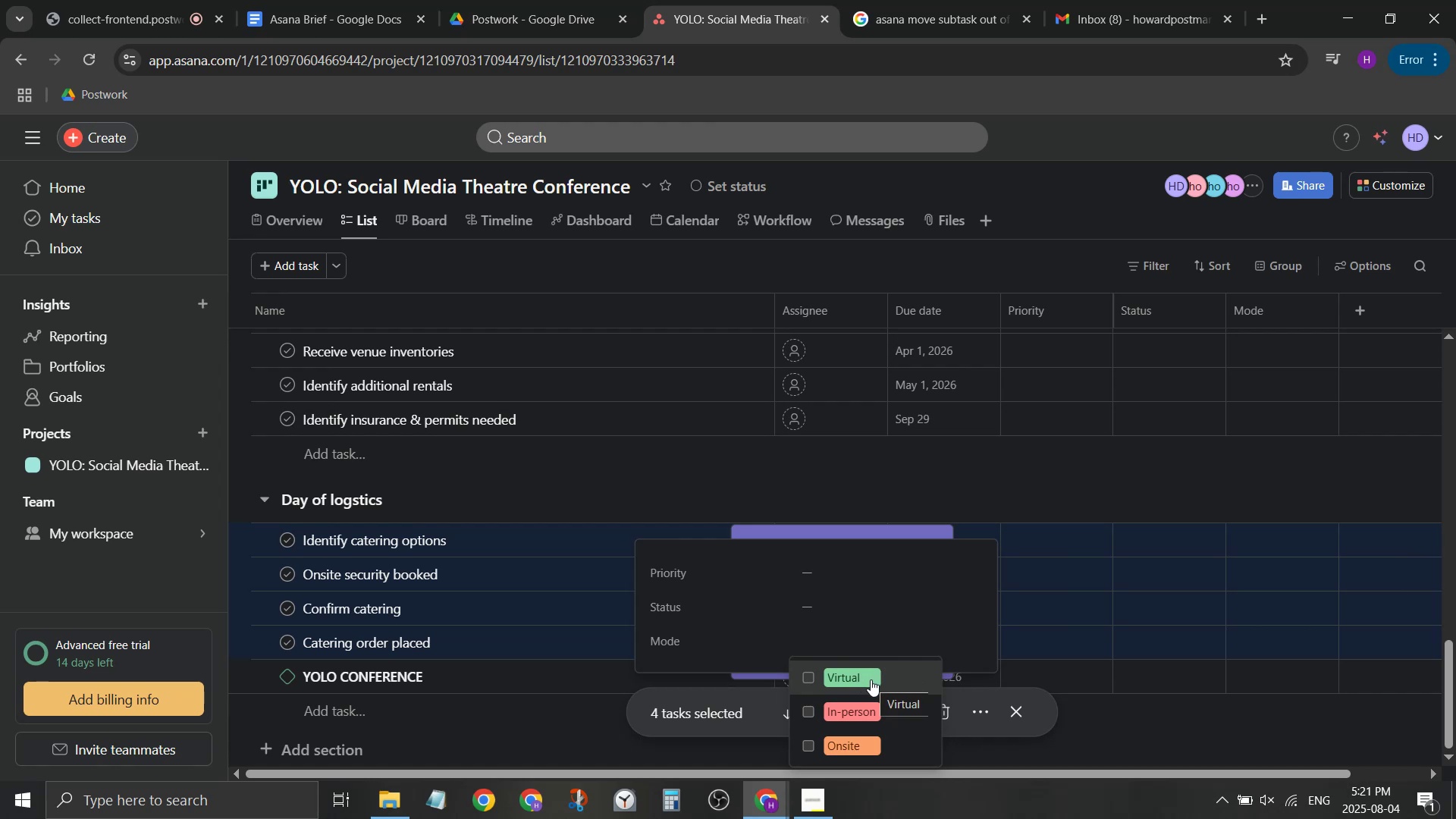 
left_click([720, 494])
 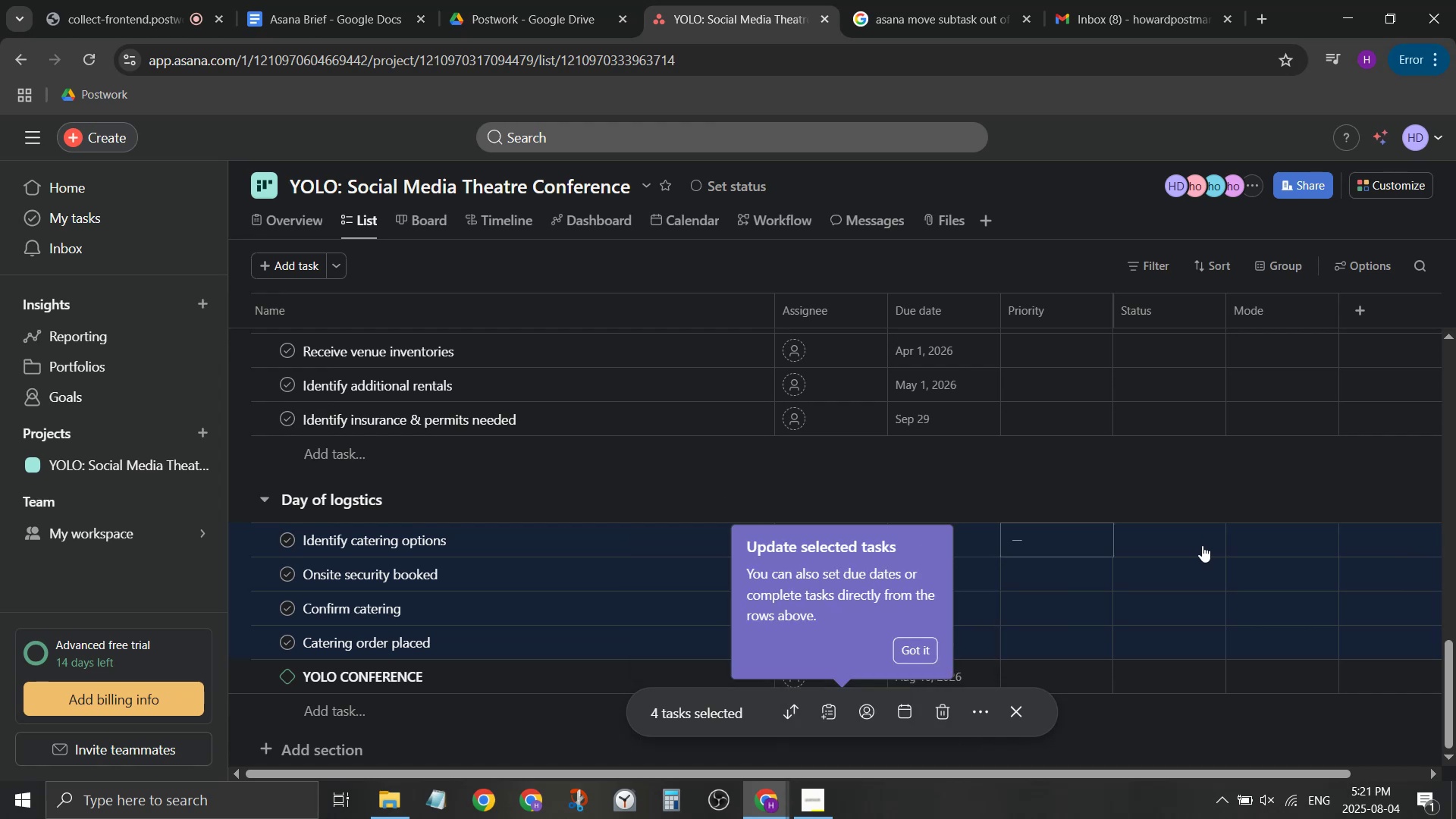 
scroll: coordinate [1312, 569], scroll_direction: up, amount: 2.0
 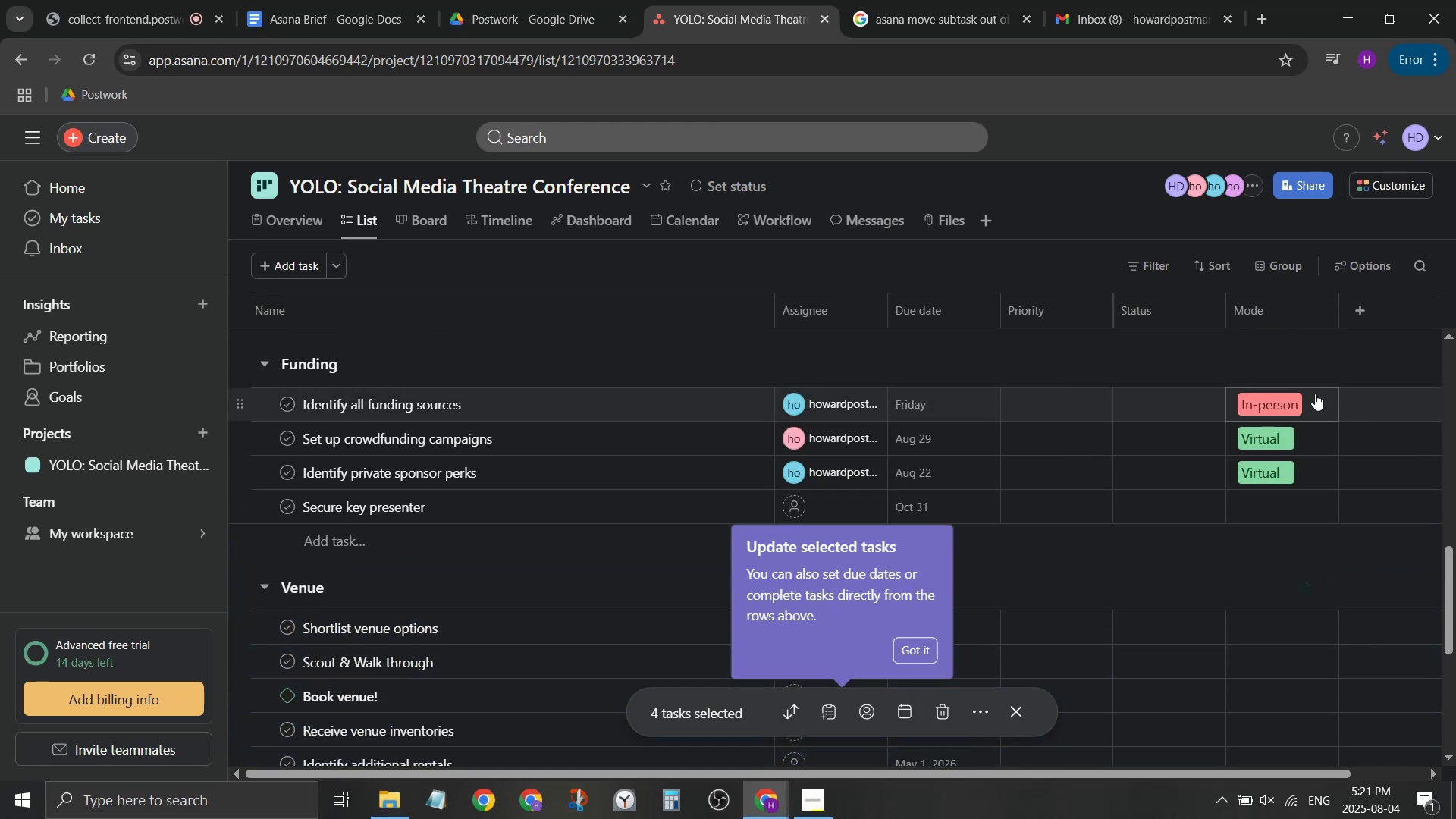 
left_click([1316, 391])
 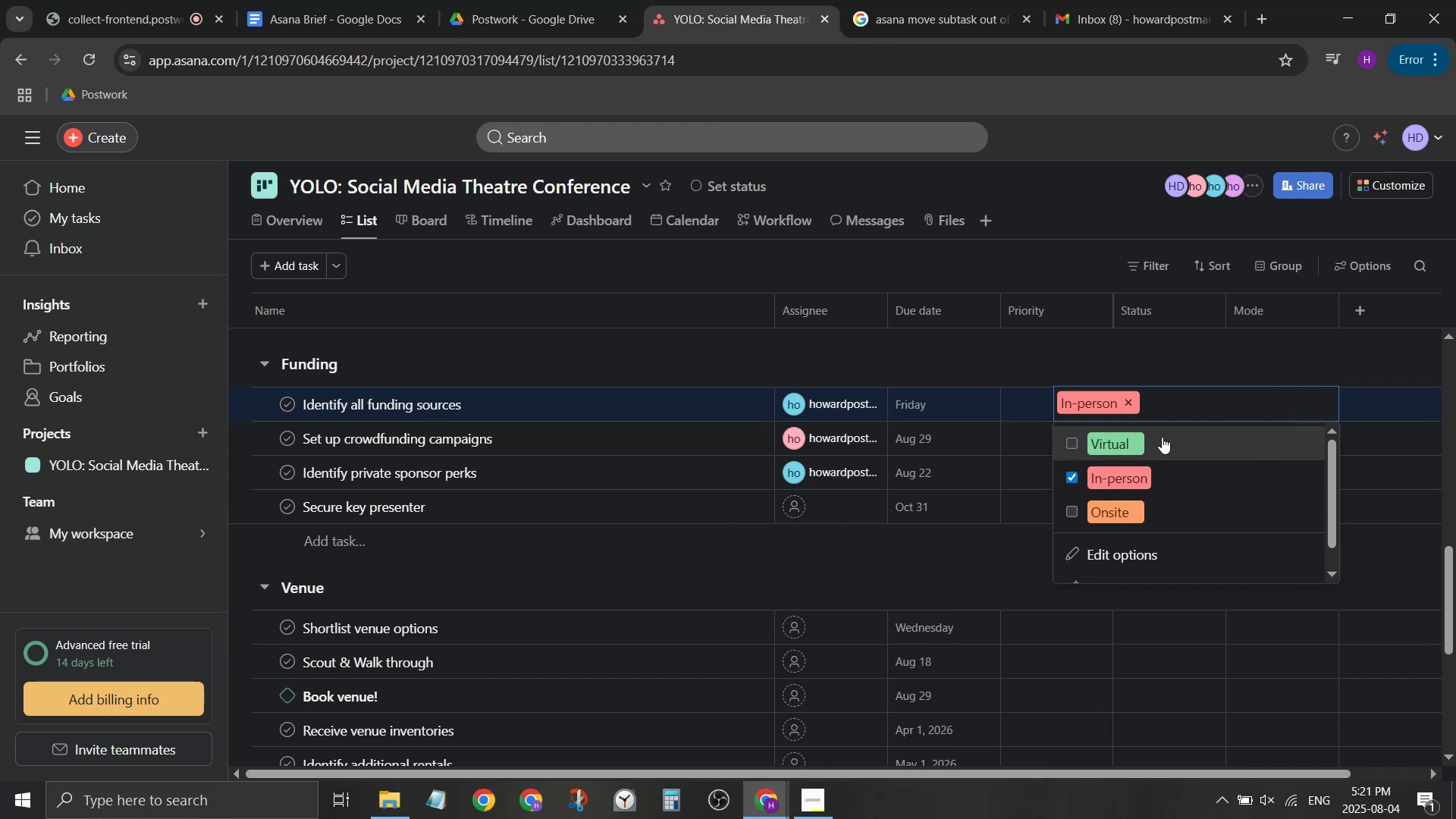 
left_click([1184, 359])
 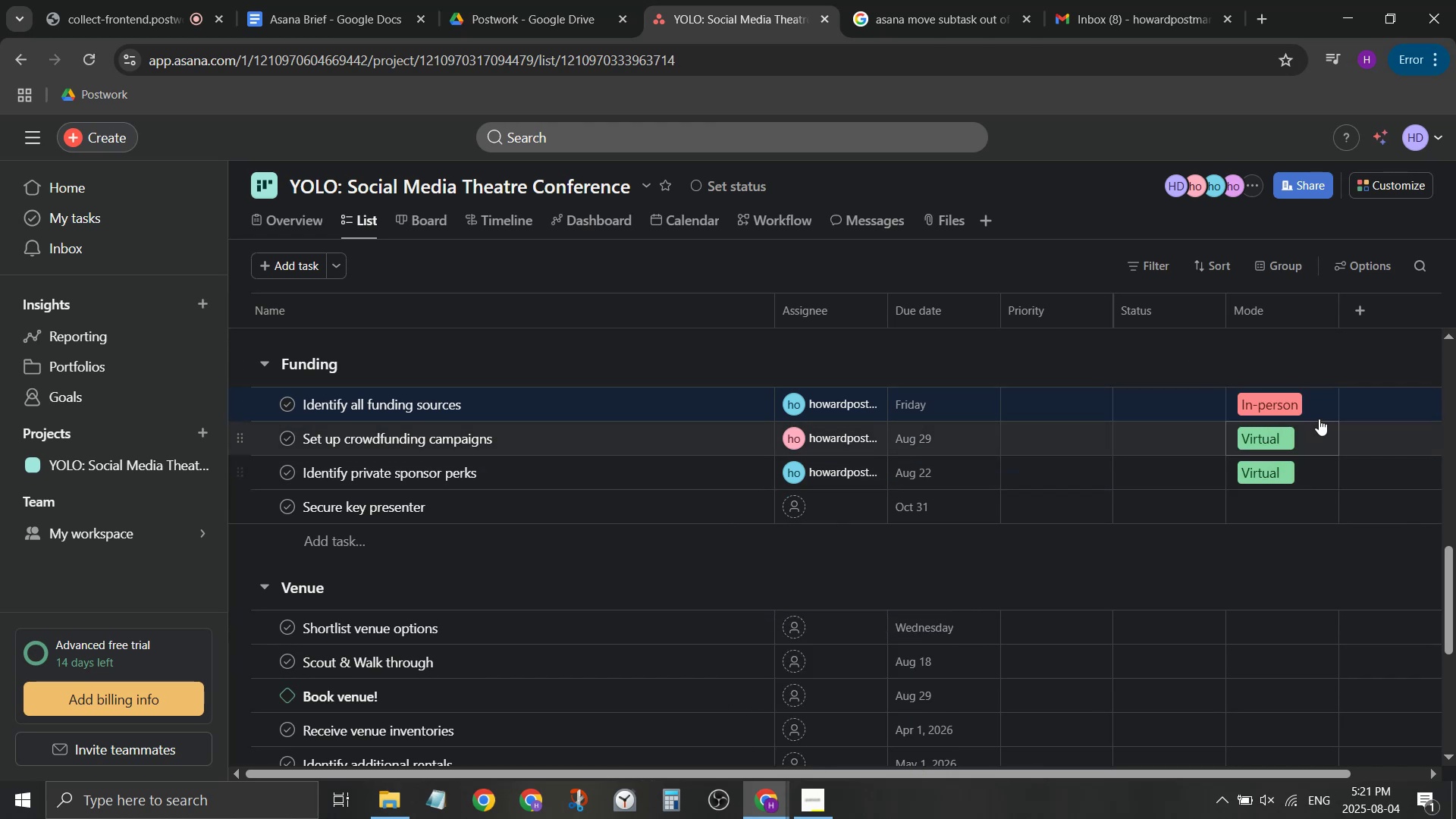 
left_click([1323, 432])
 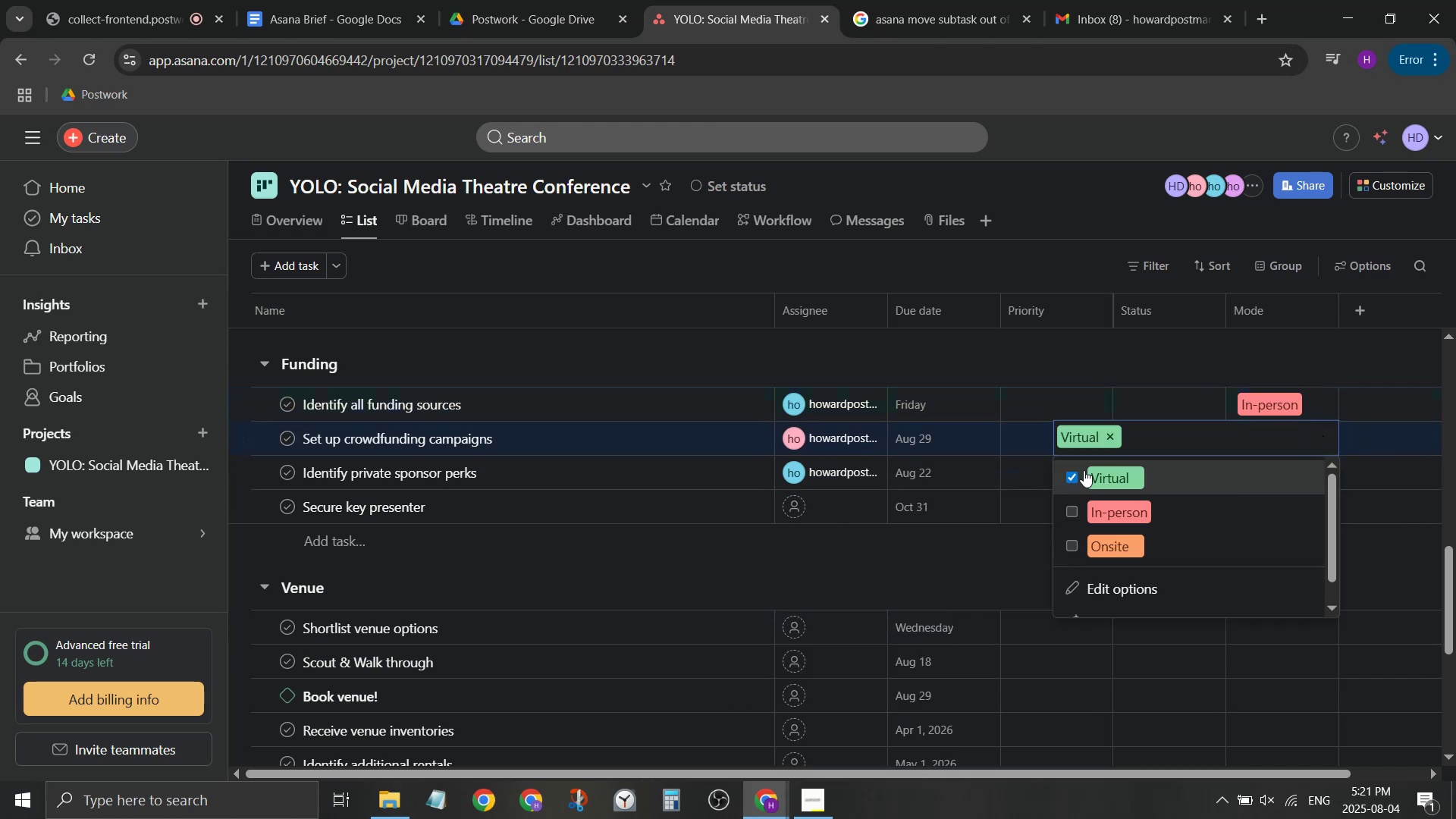 
left_click([1075, 471])
 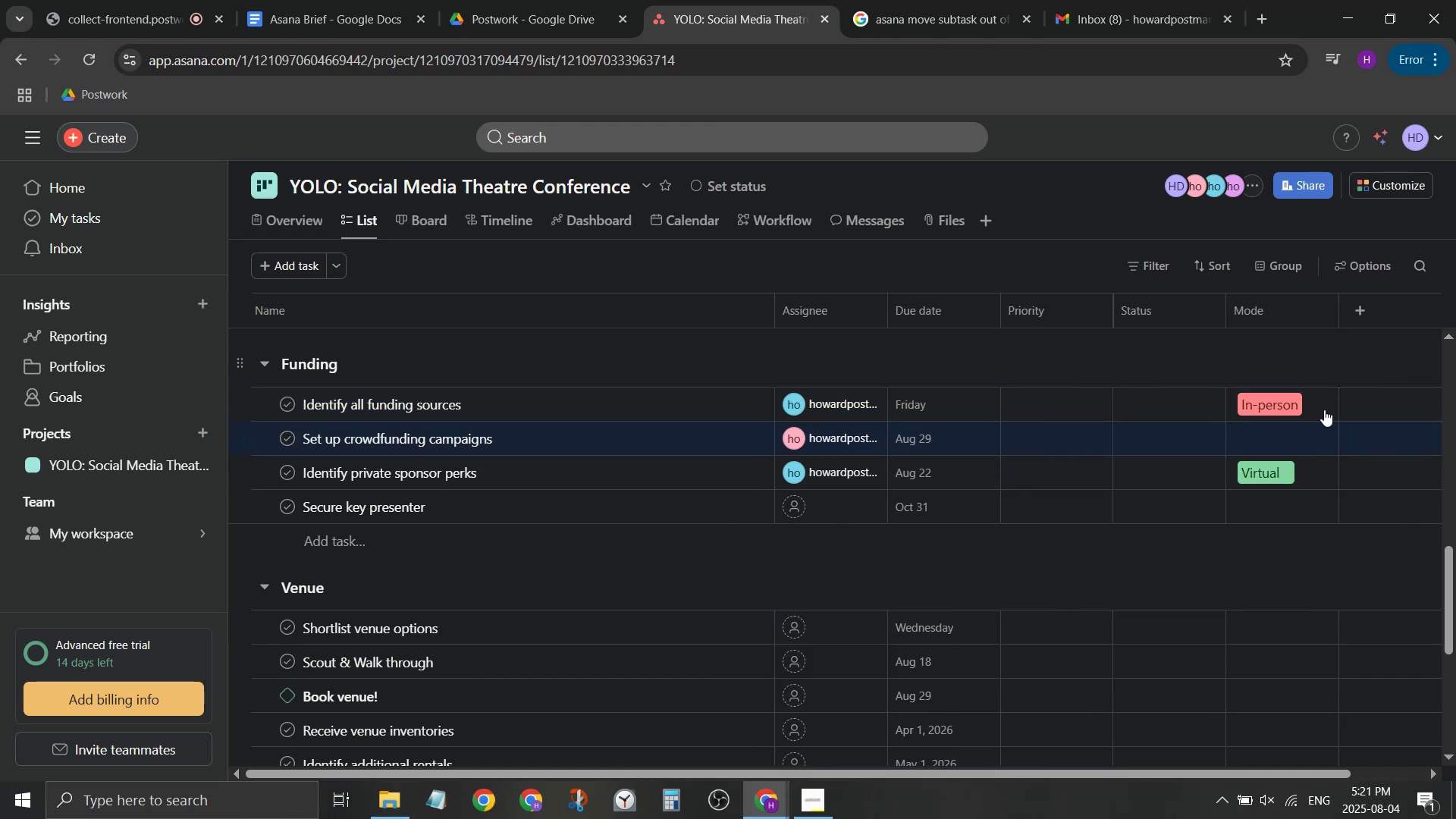 
left_click([1272, 487])
 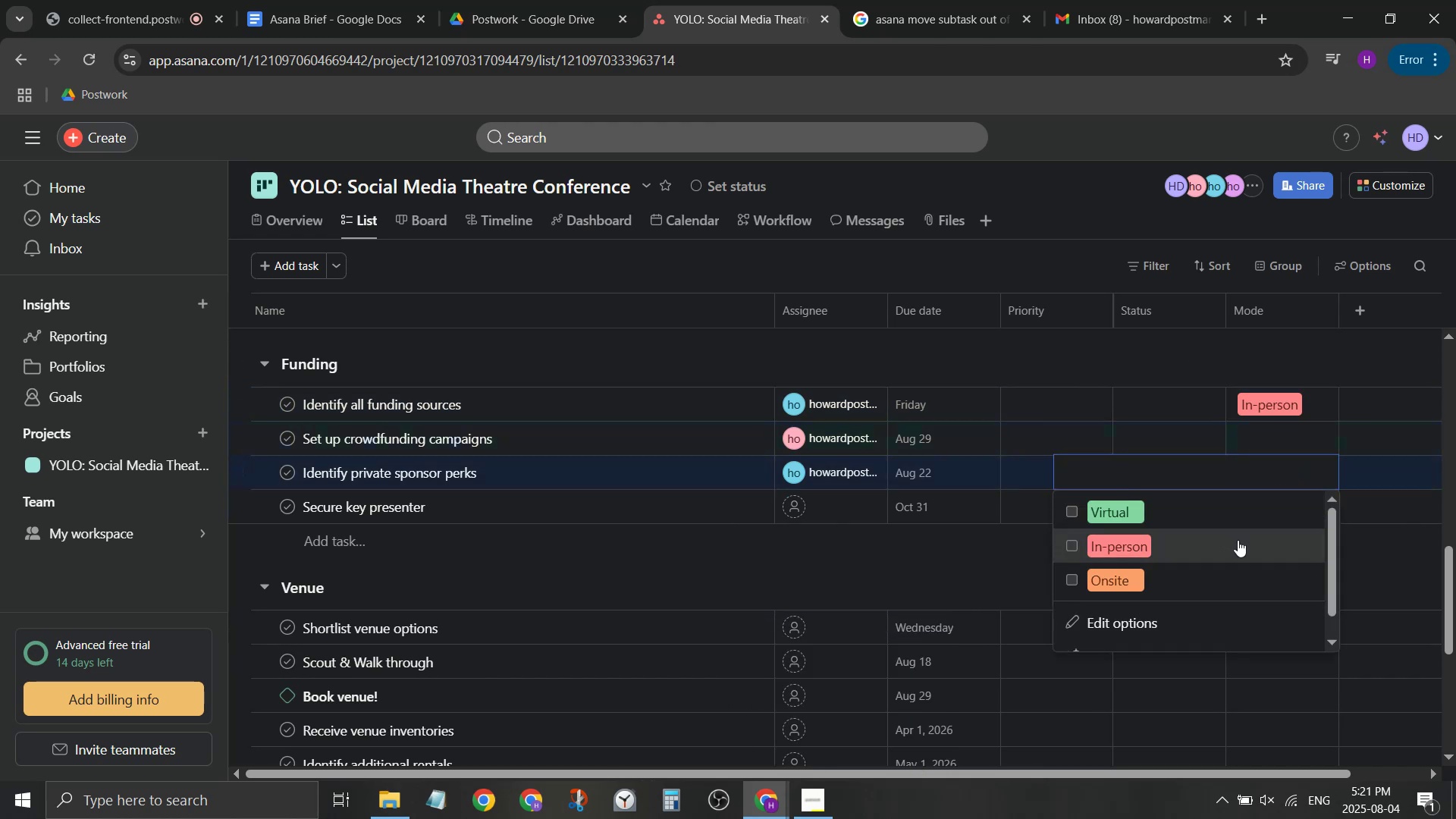 
left_click([981, 544])
 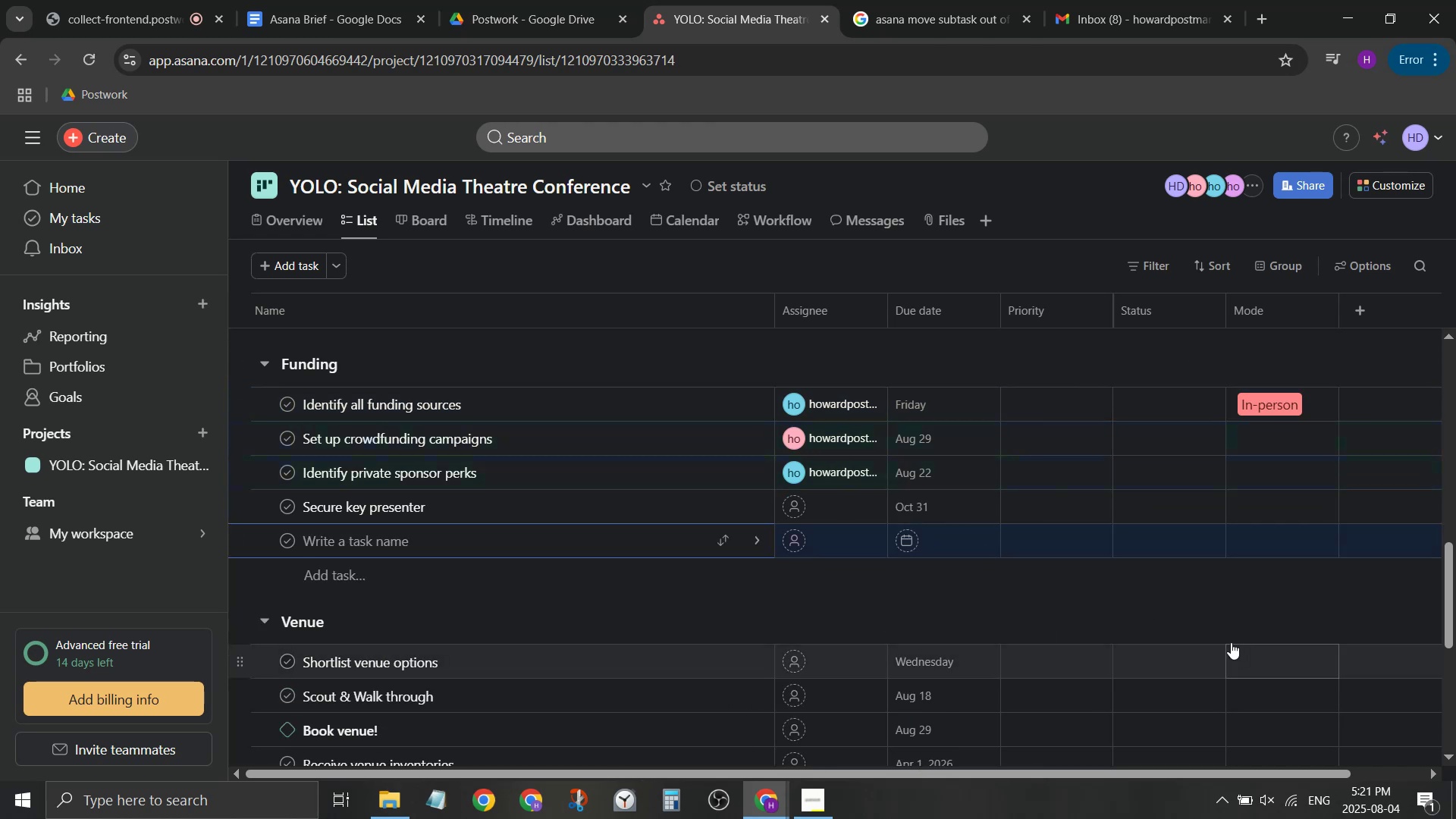 
left_click([1219, 601])
 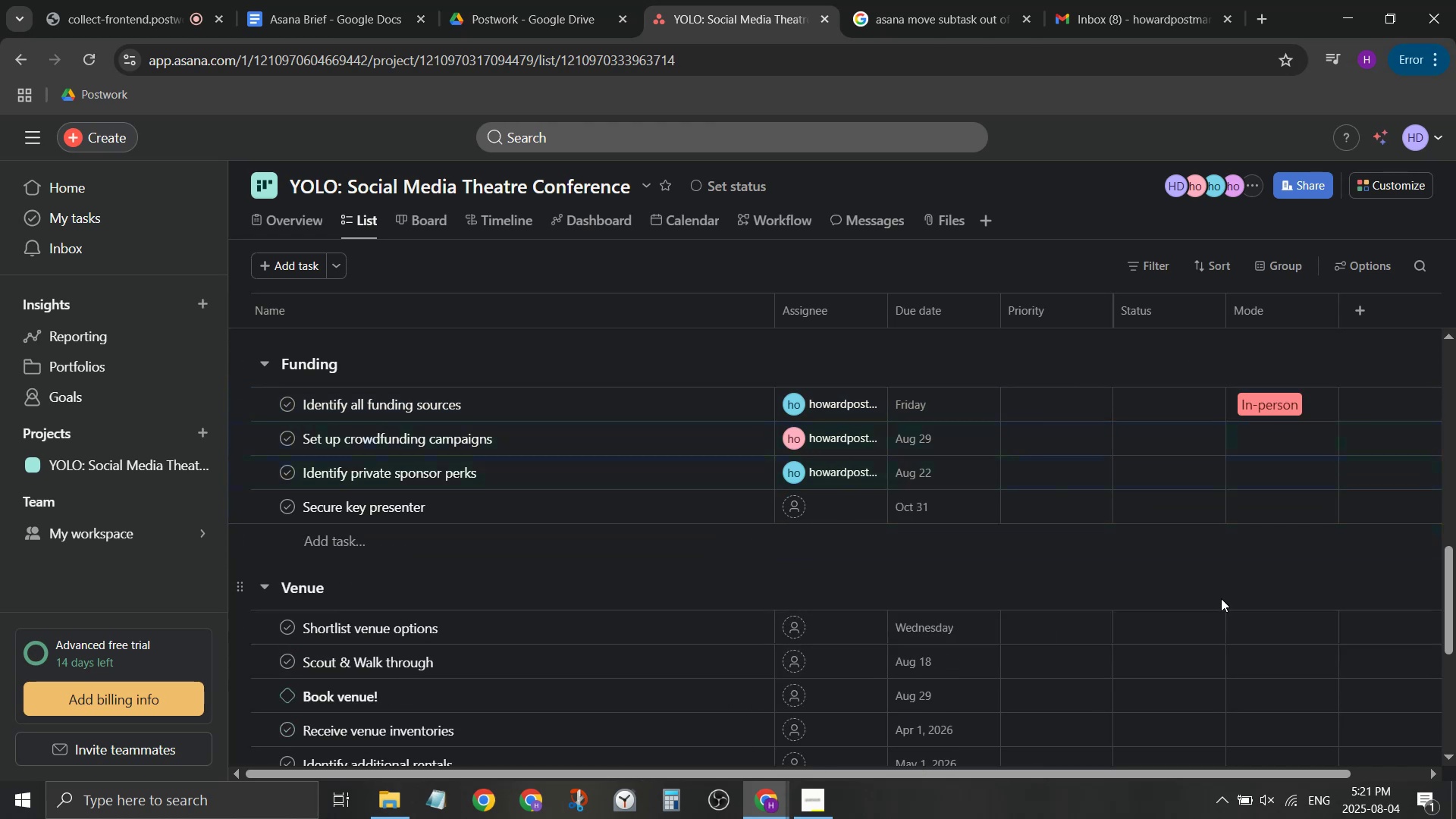 
scroll: coordinate [1219, 595], scroll_direction: none, amount: 0.0
 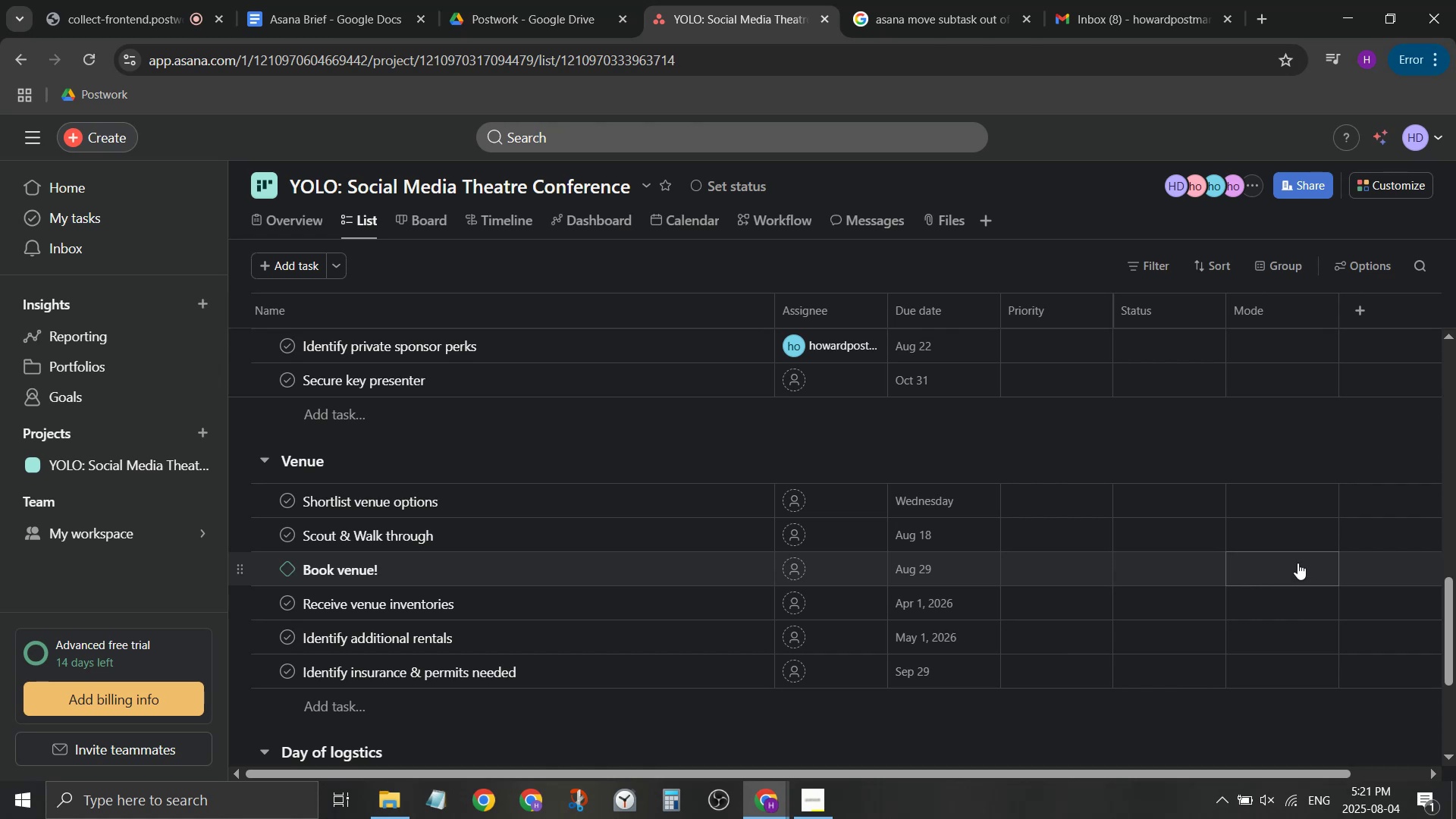 
left_click([1287, 529])
 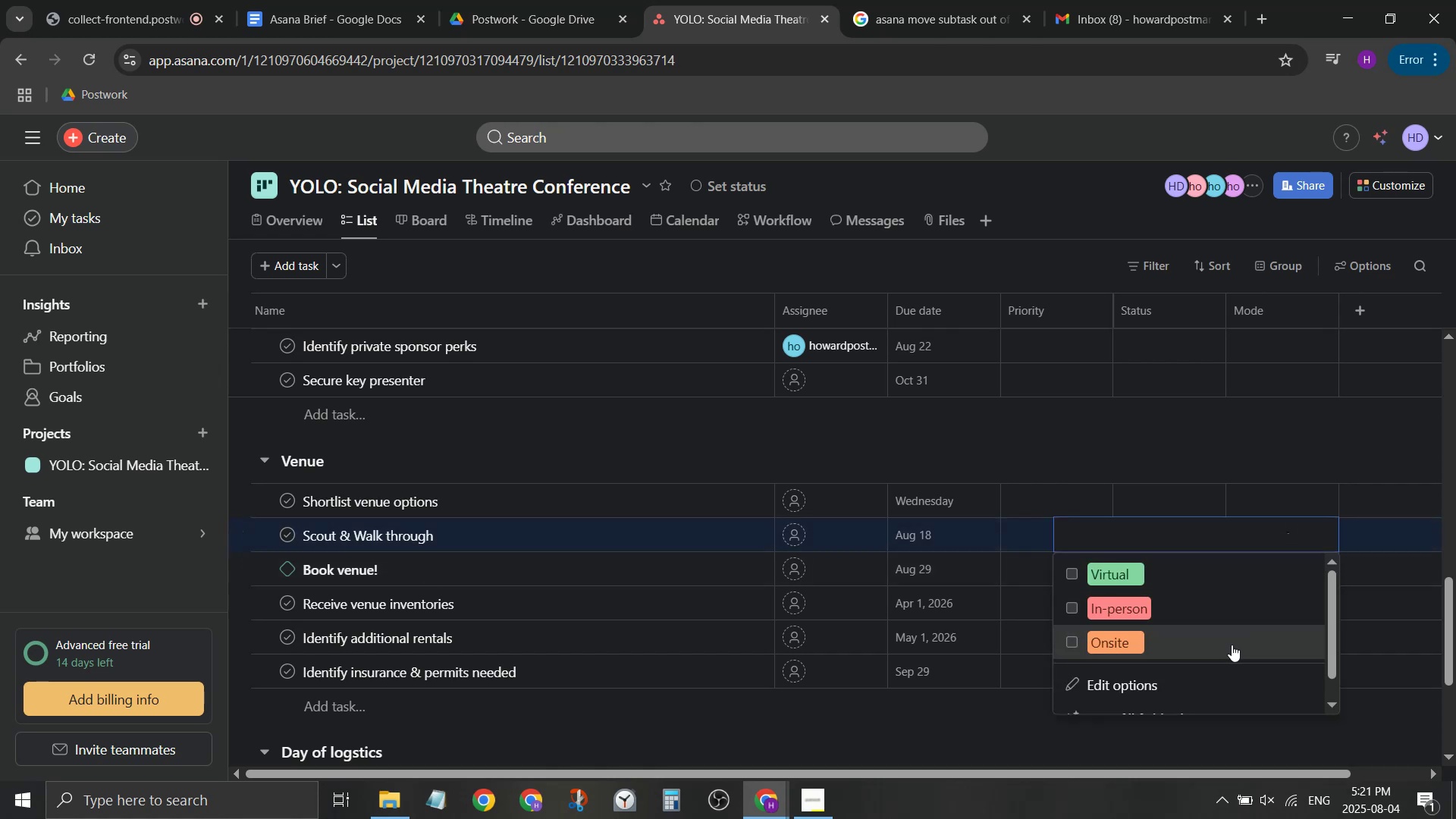 
double_click([1234, 428])
 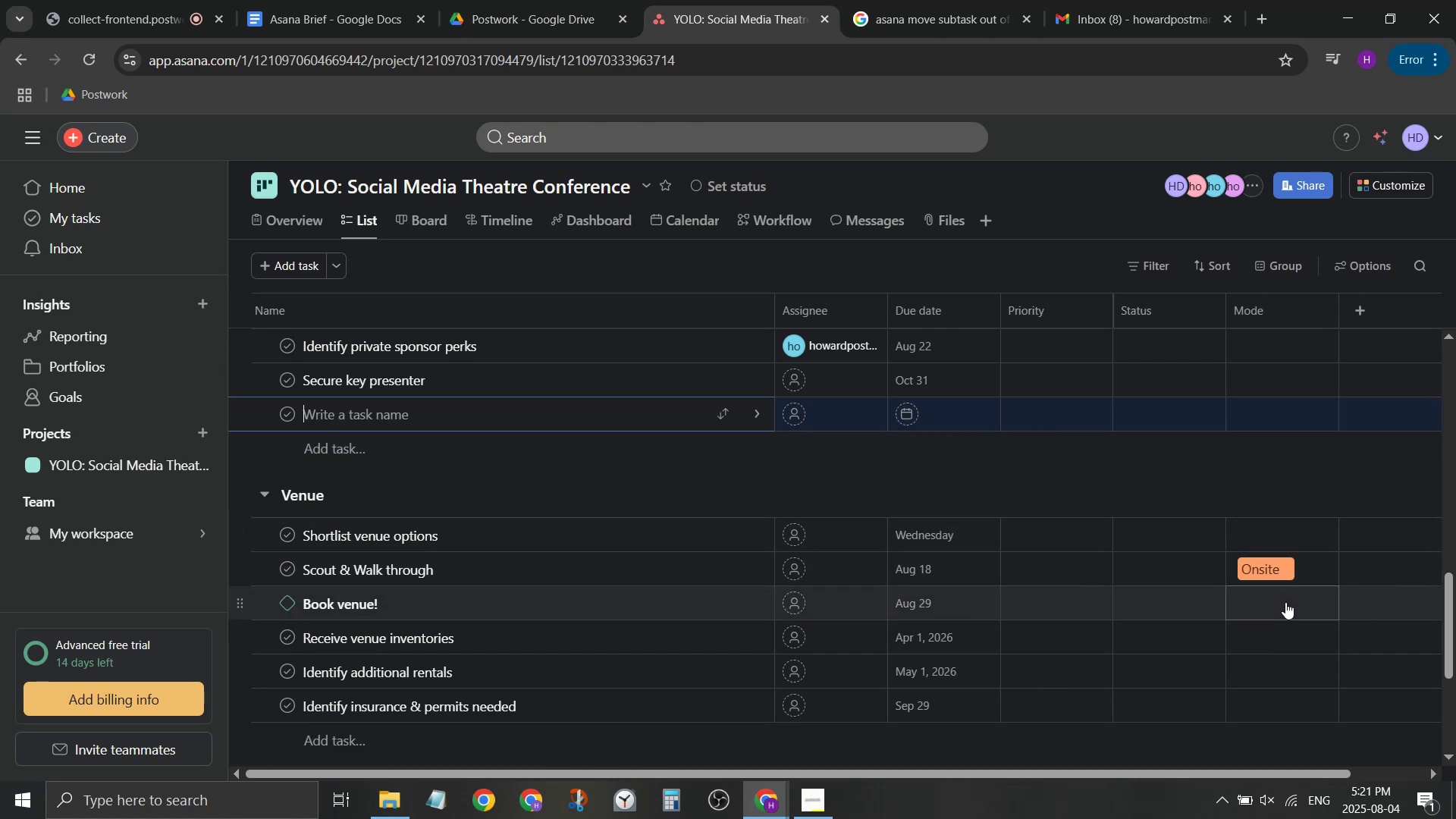 
scroll: coordinate [1285, 610], scroll_direction: down, amount: 1.0
 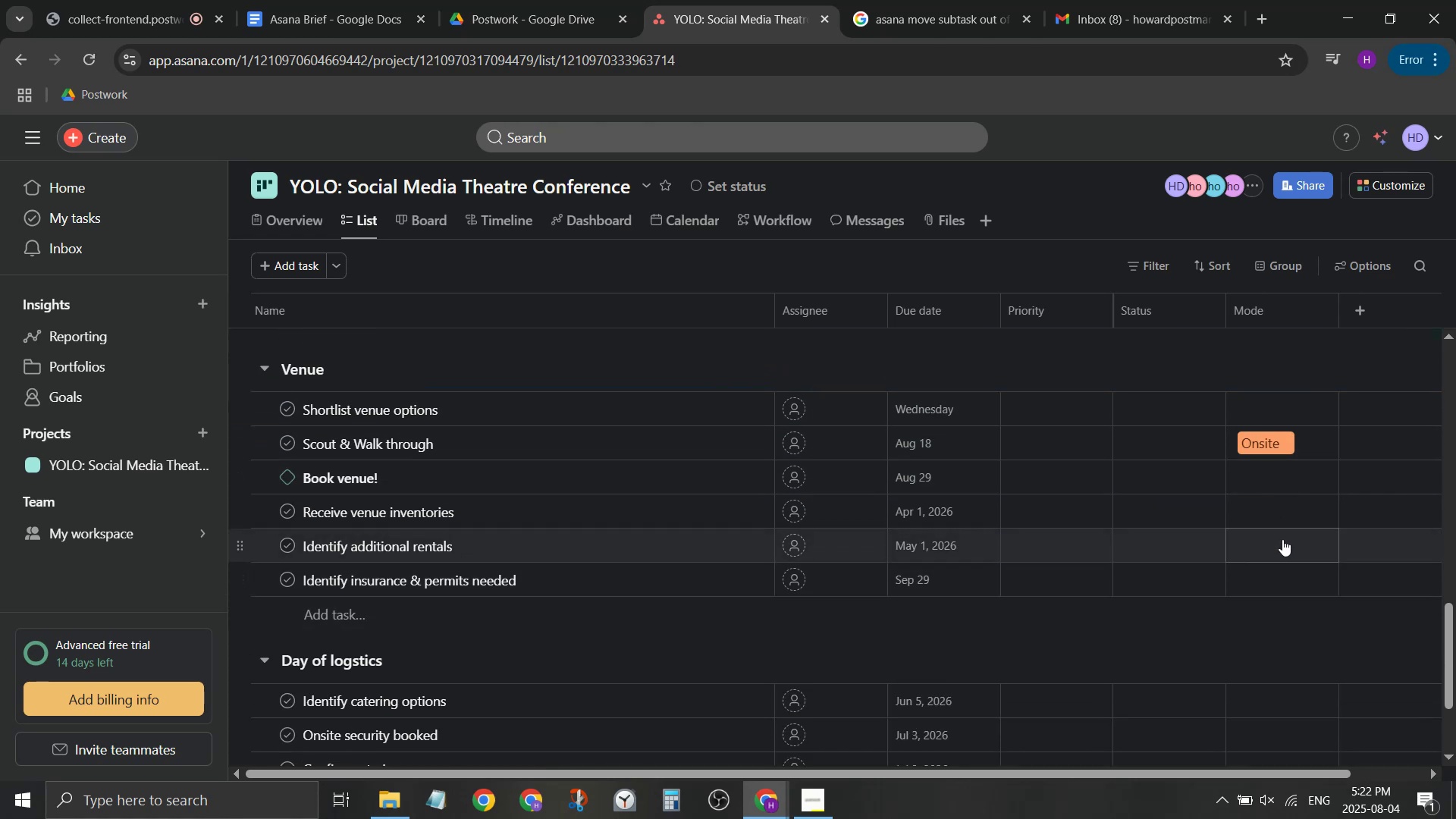 
scroll: coordinate [1326, 533], scroll_direction: up, amount: 8.0
 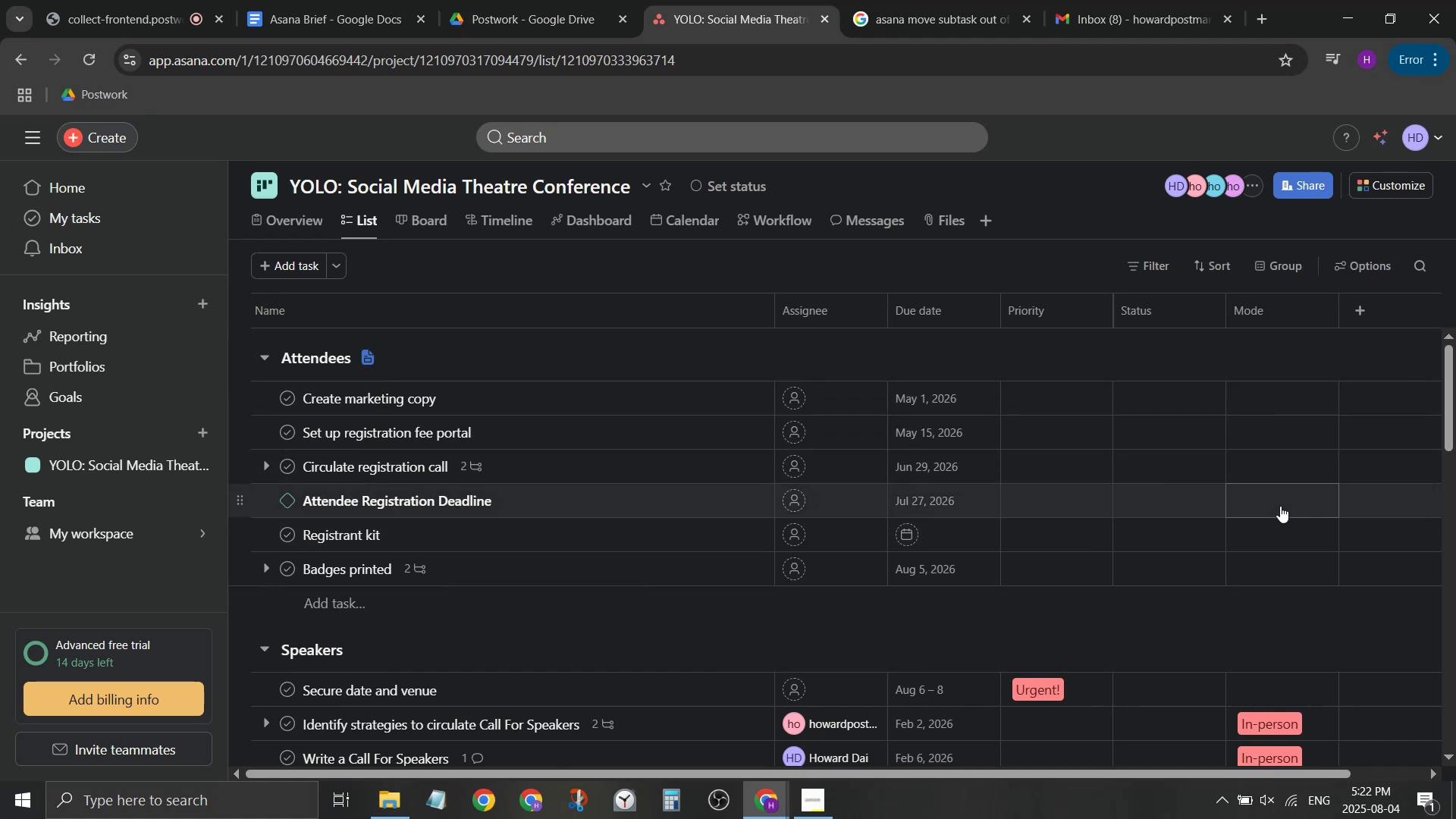 
scroll: coordinate [1293, 493], scroll_direction: none, amount: 0.0
 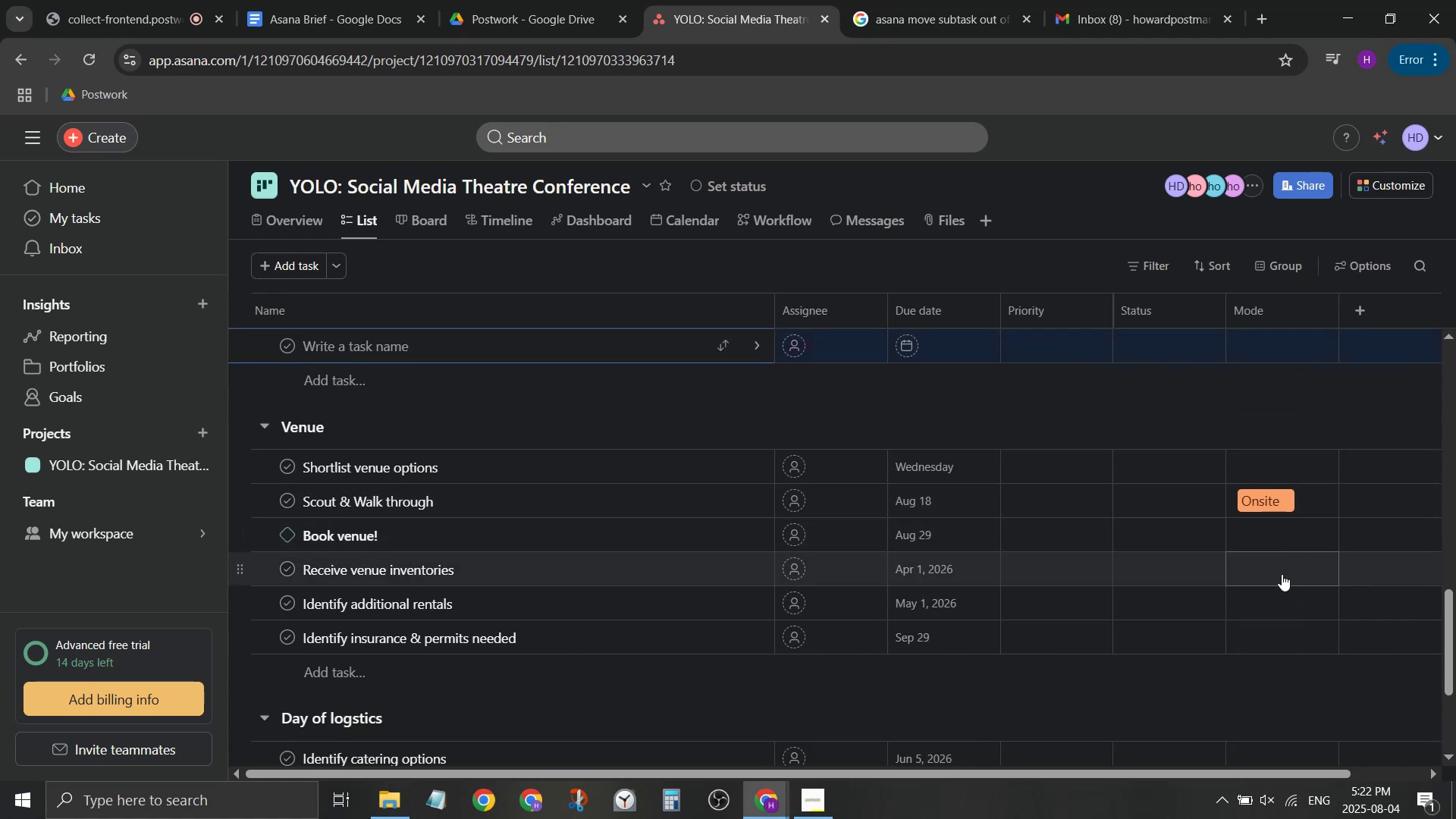 
scroll: coordinate [1282, 585], scroll_direction: down, amount: 2.0
 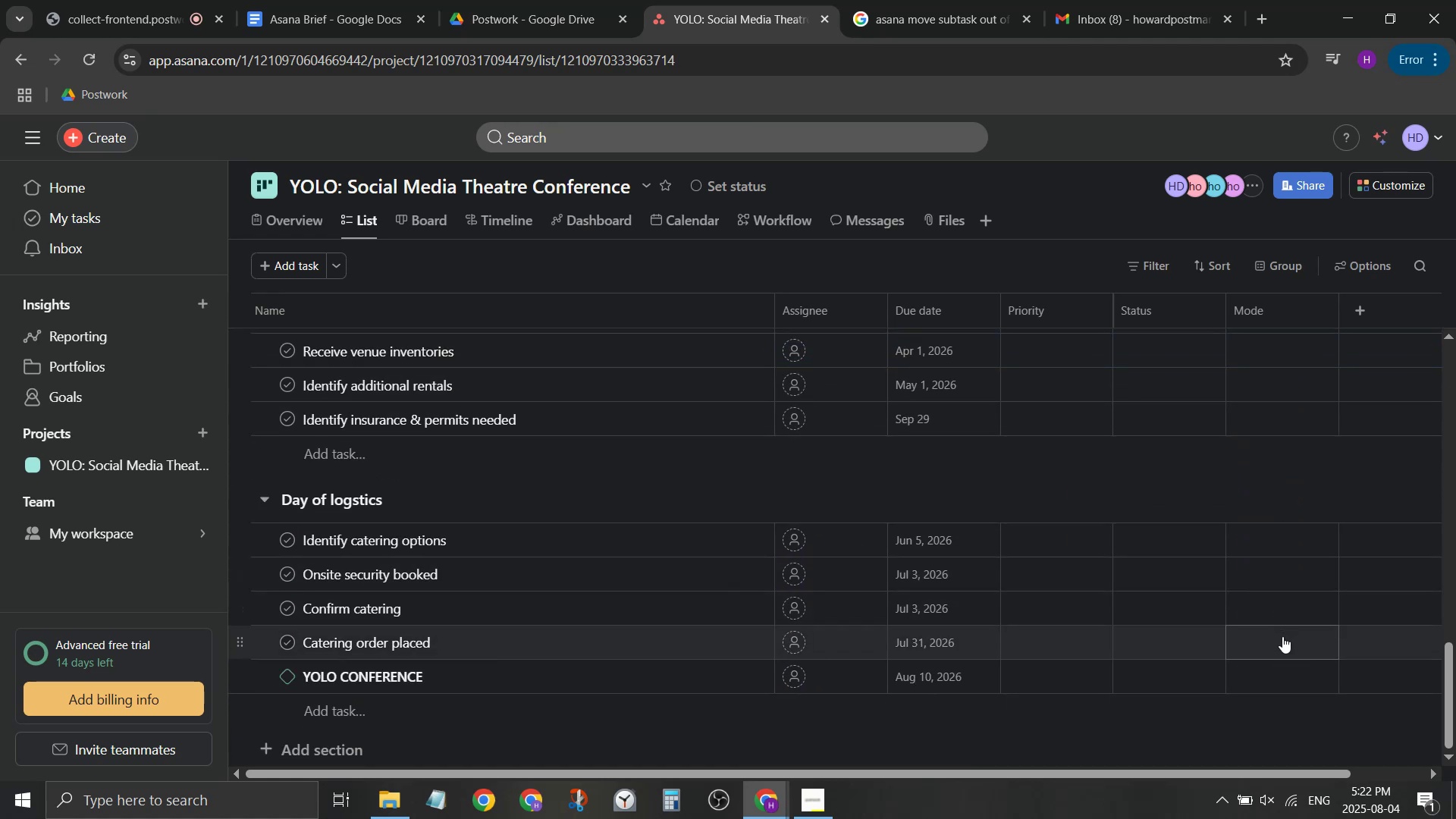 
scroll: coordinate [1279, 614], scroll_direction: up, amount: 9.0
 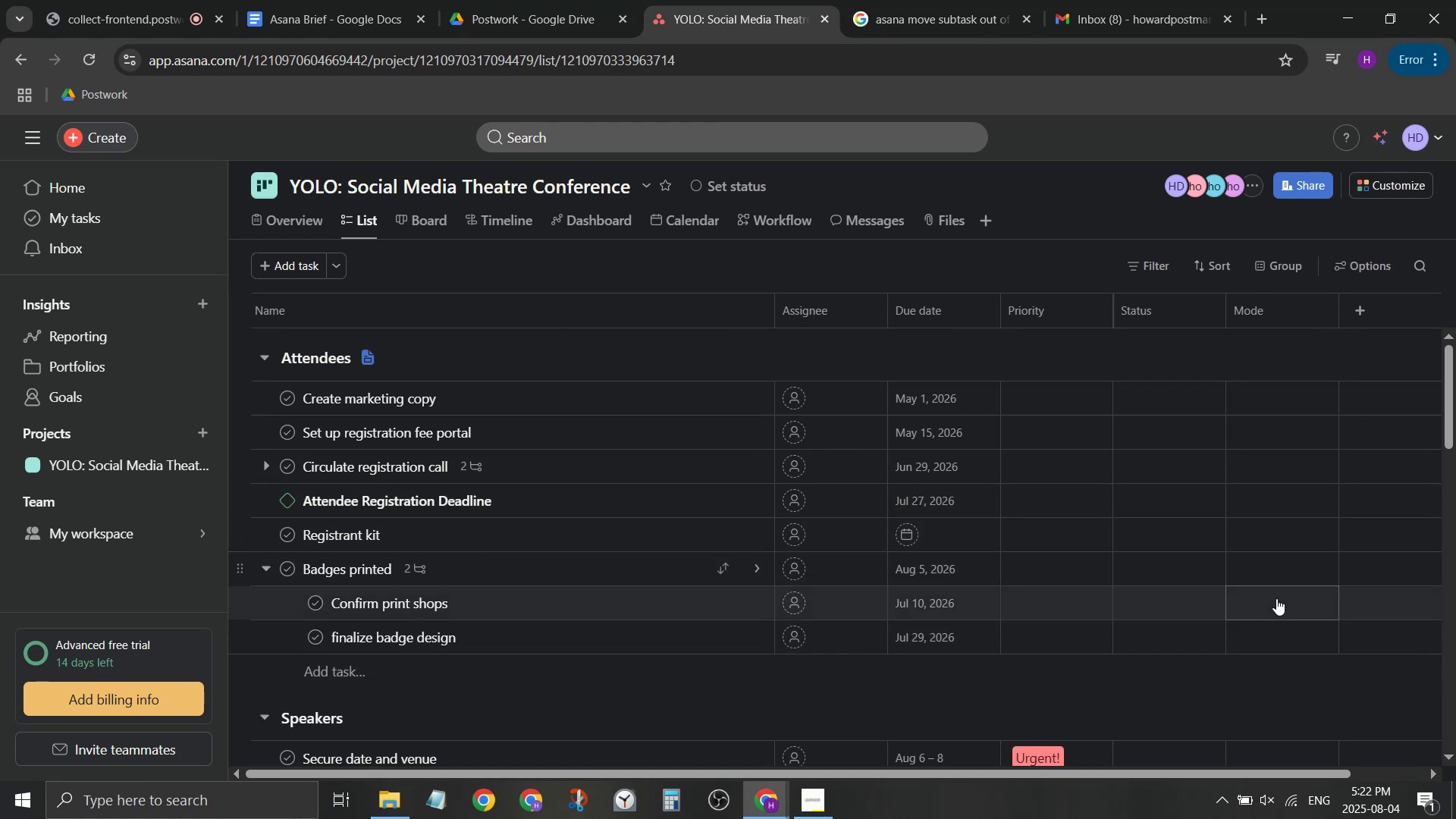 
wait(5.26)
 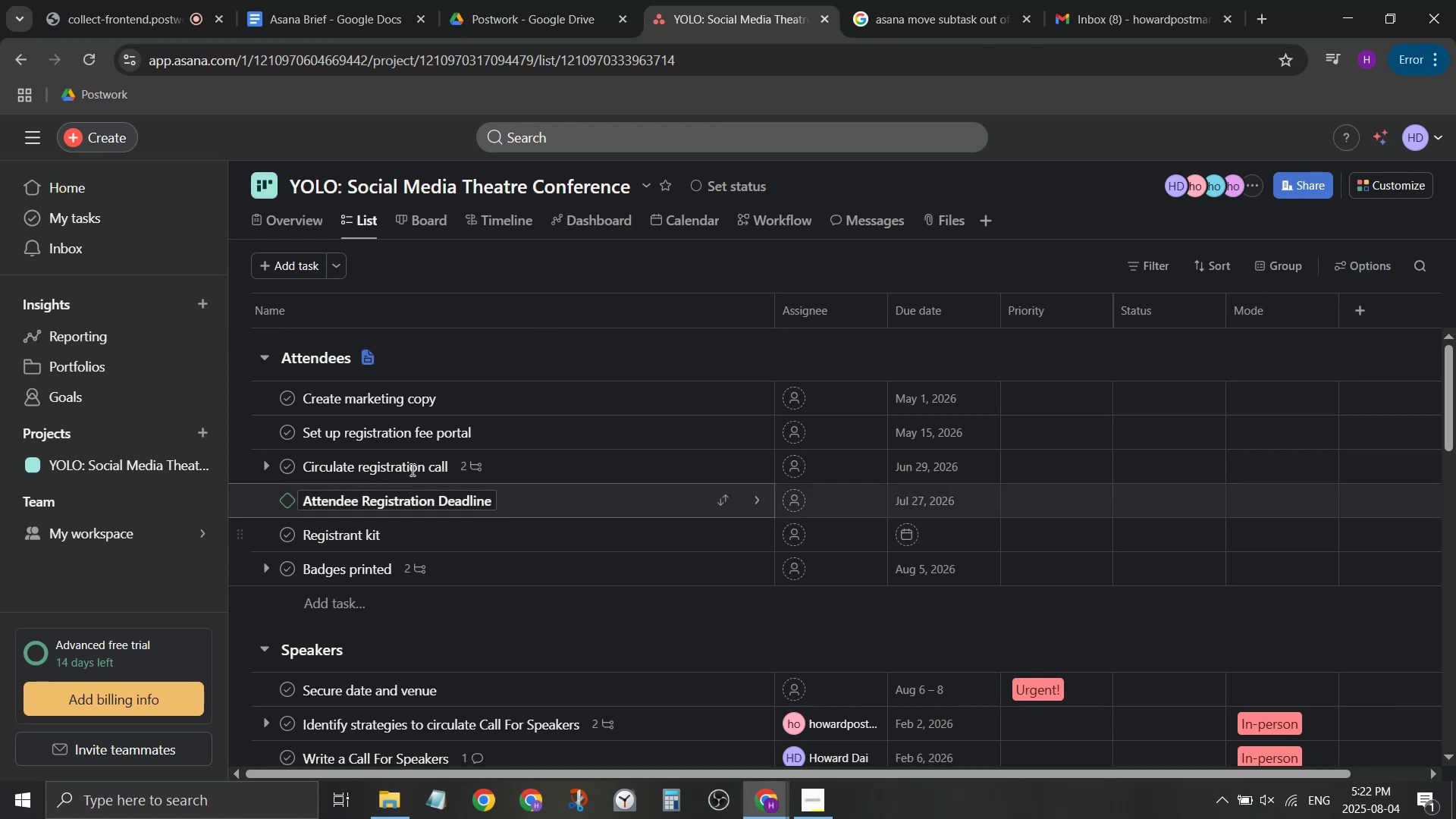 
left_click([258, 462])
 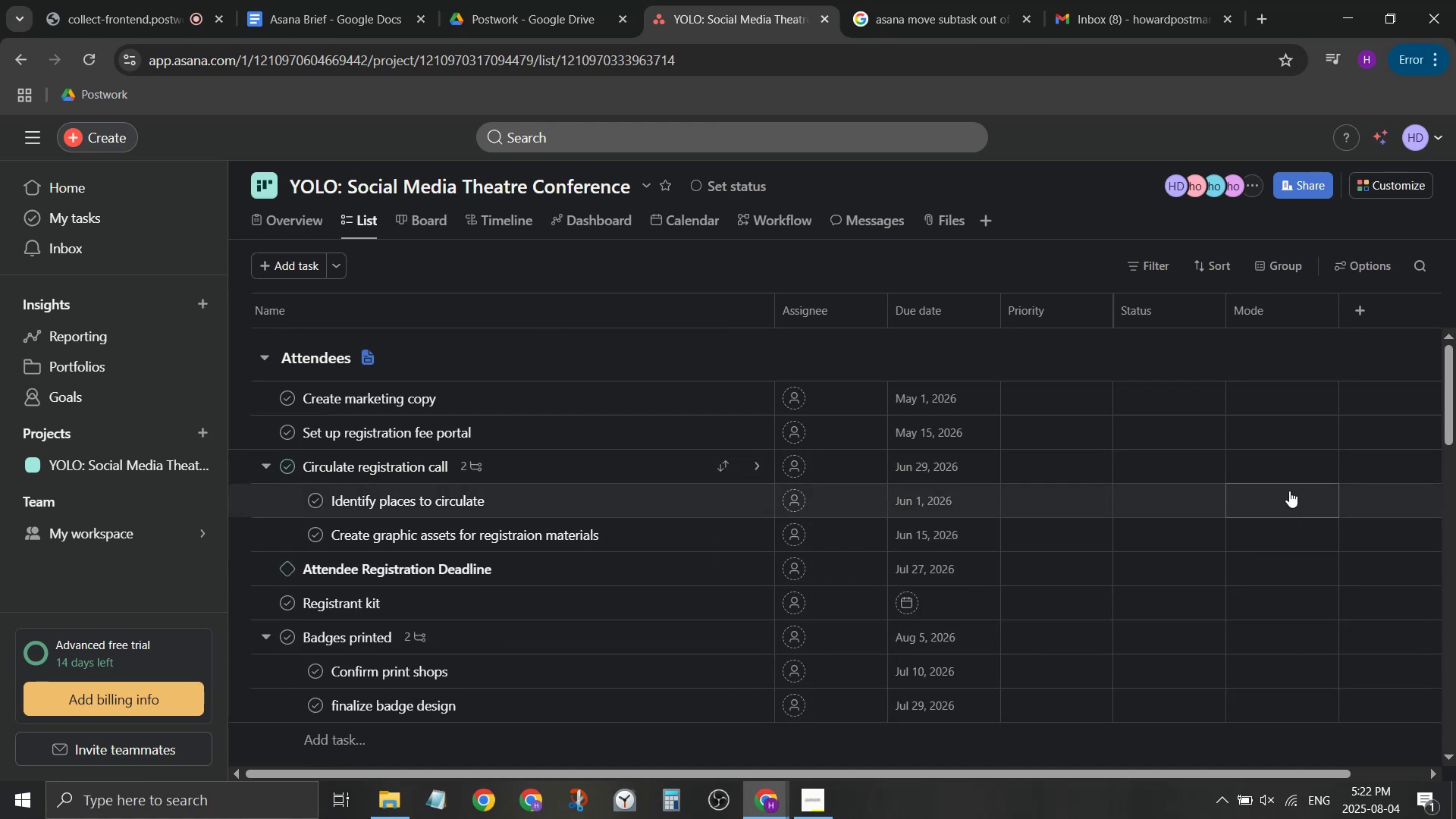 
wait(6.32)
 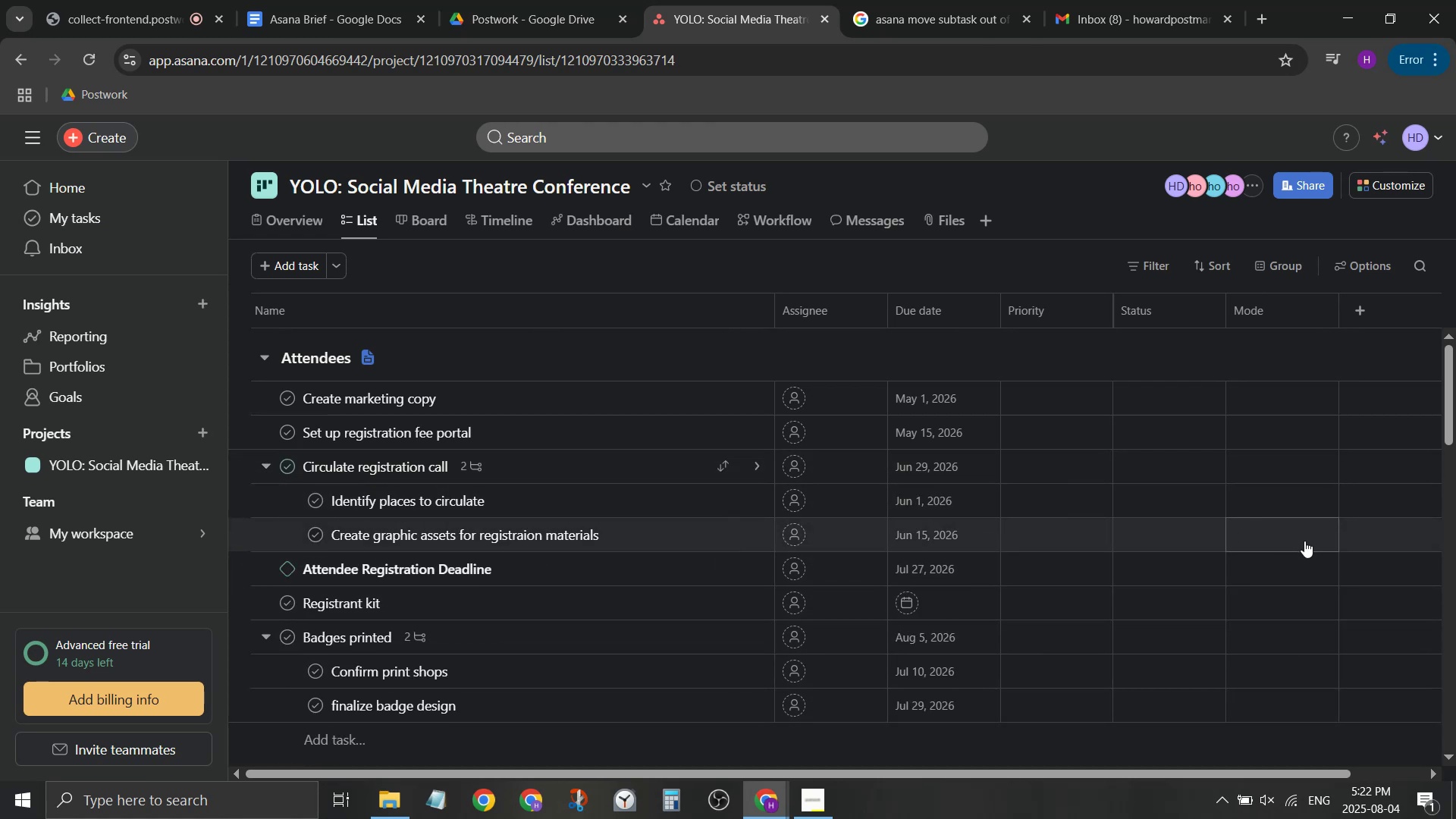 
left_click([1289, 493])
 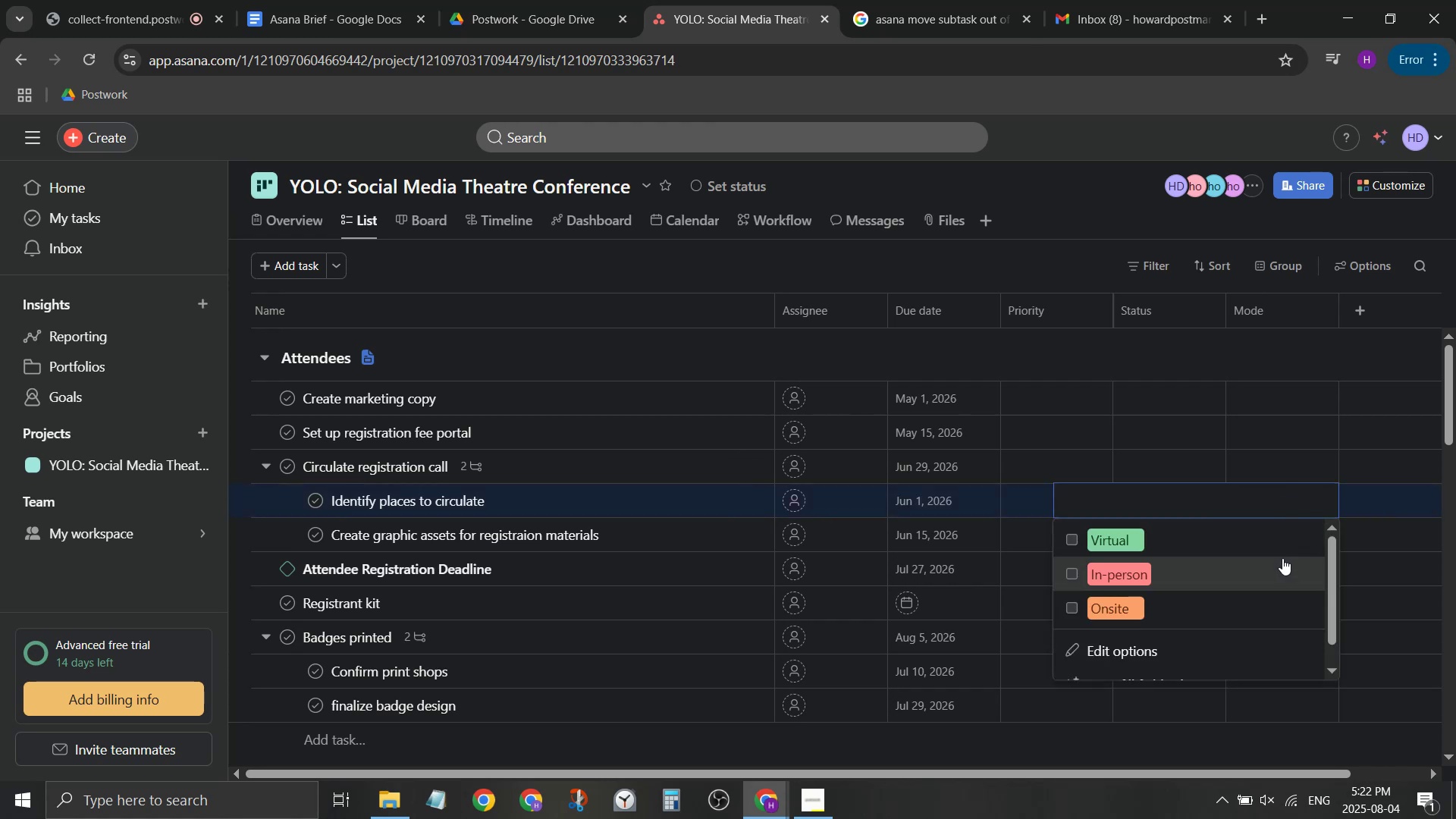 
left_click([1279, 564])
 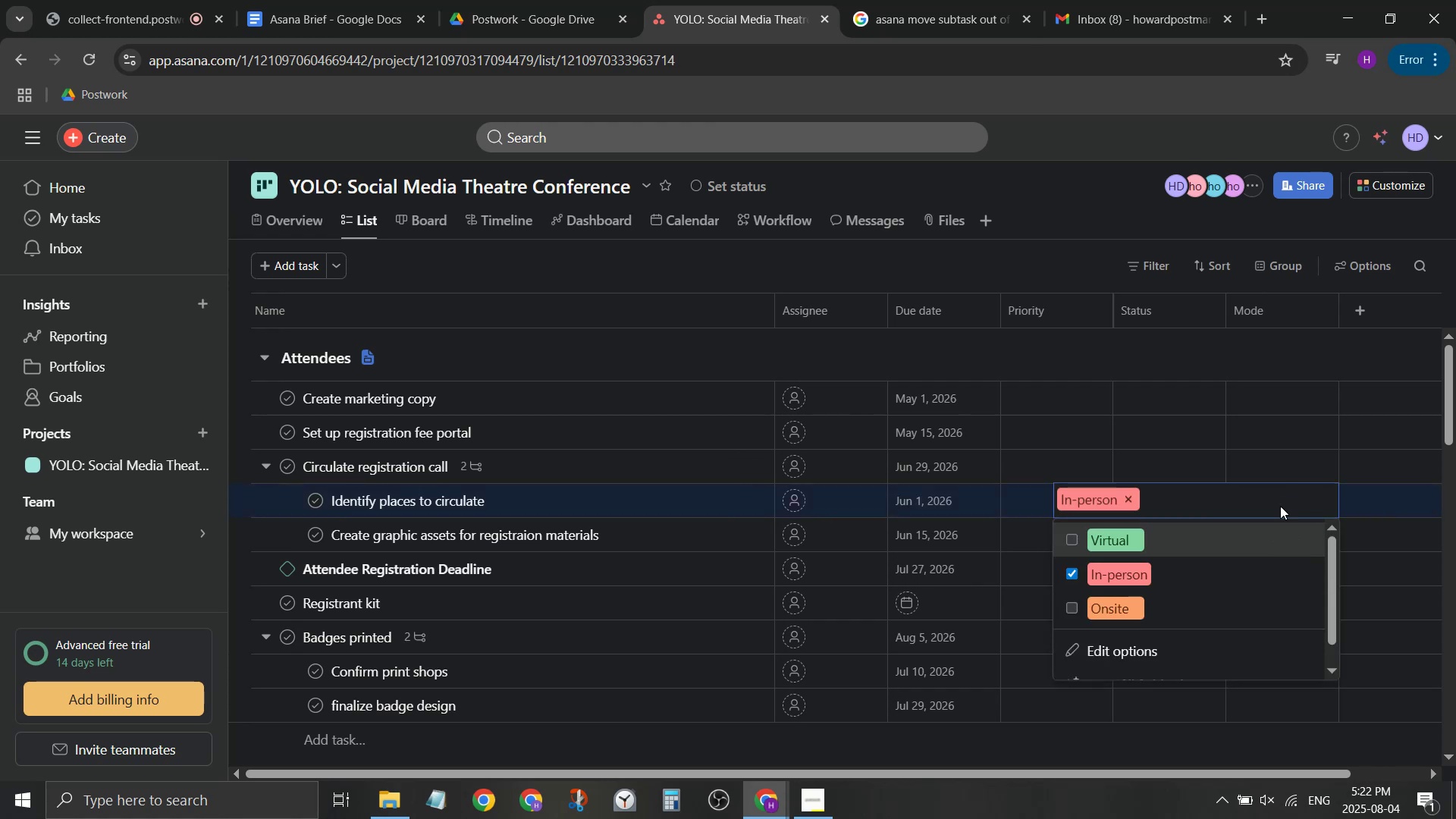 
scroll: coordinate [1269, 476], scroll_direction: up, amount: 1.0
 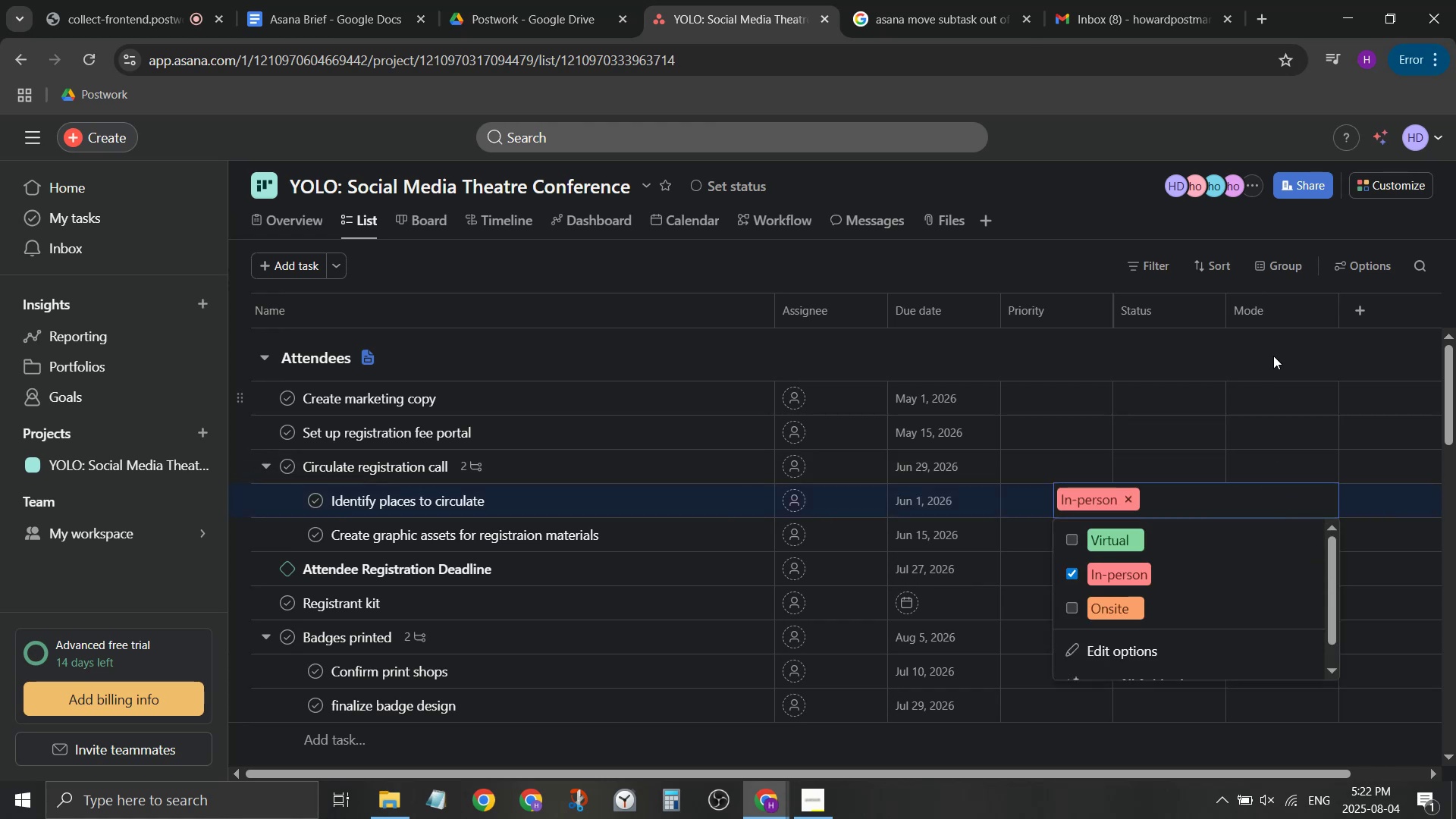 
left_click([1274, 348])
 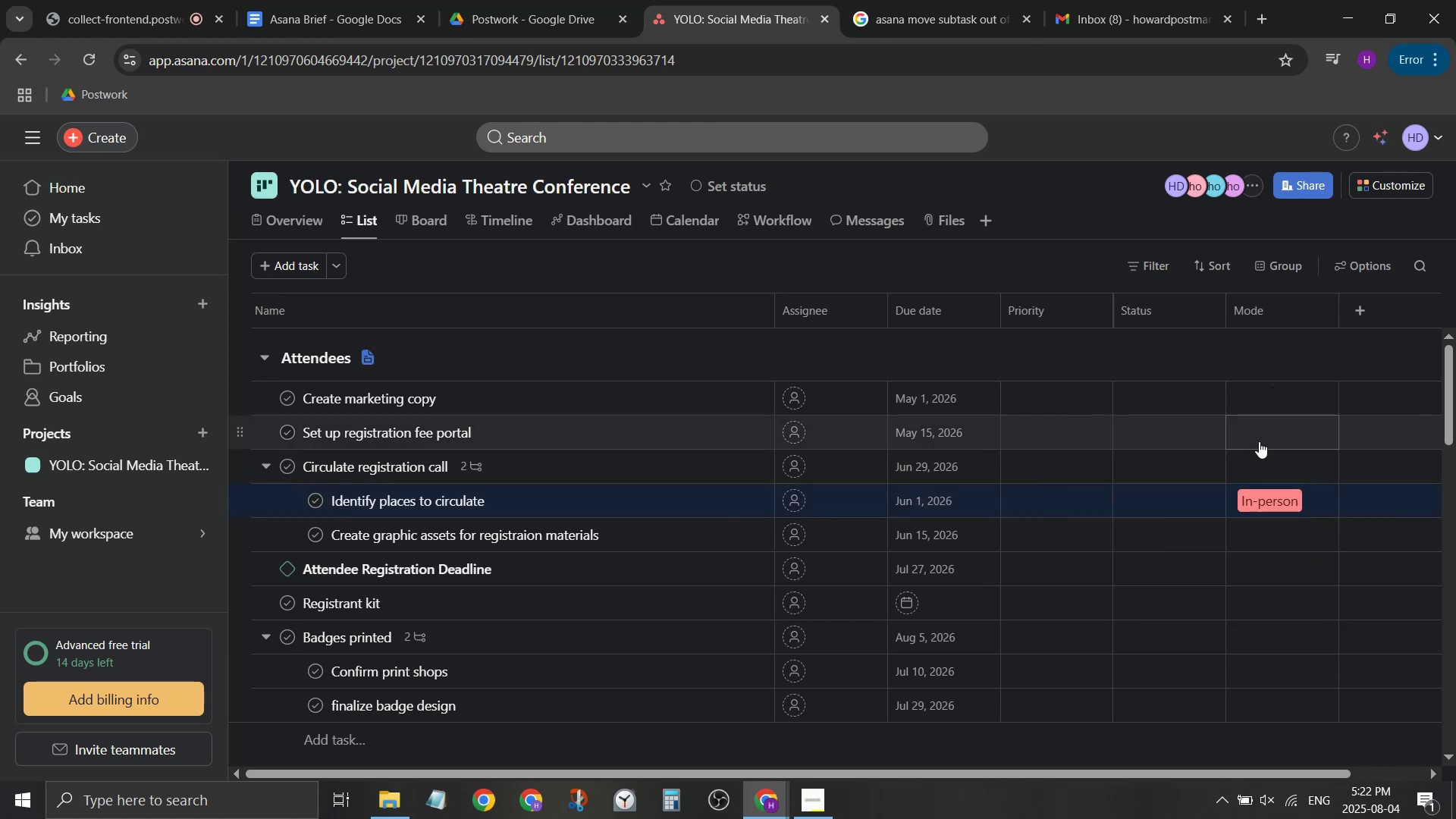 
left_click([1259, 441])
 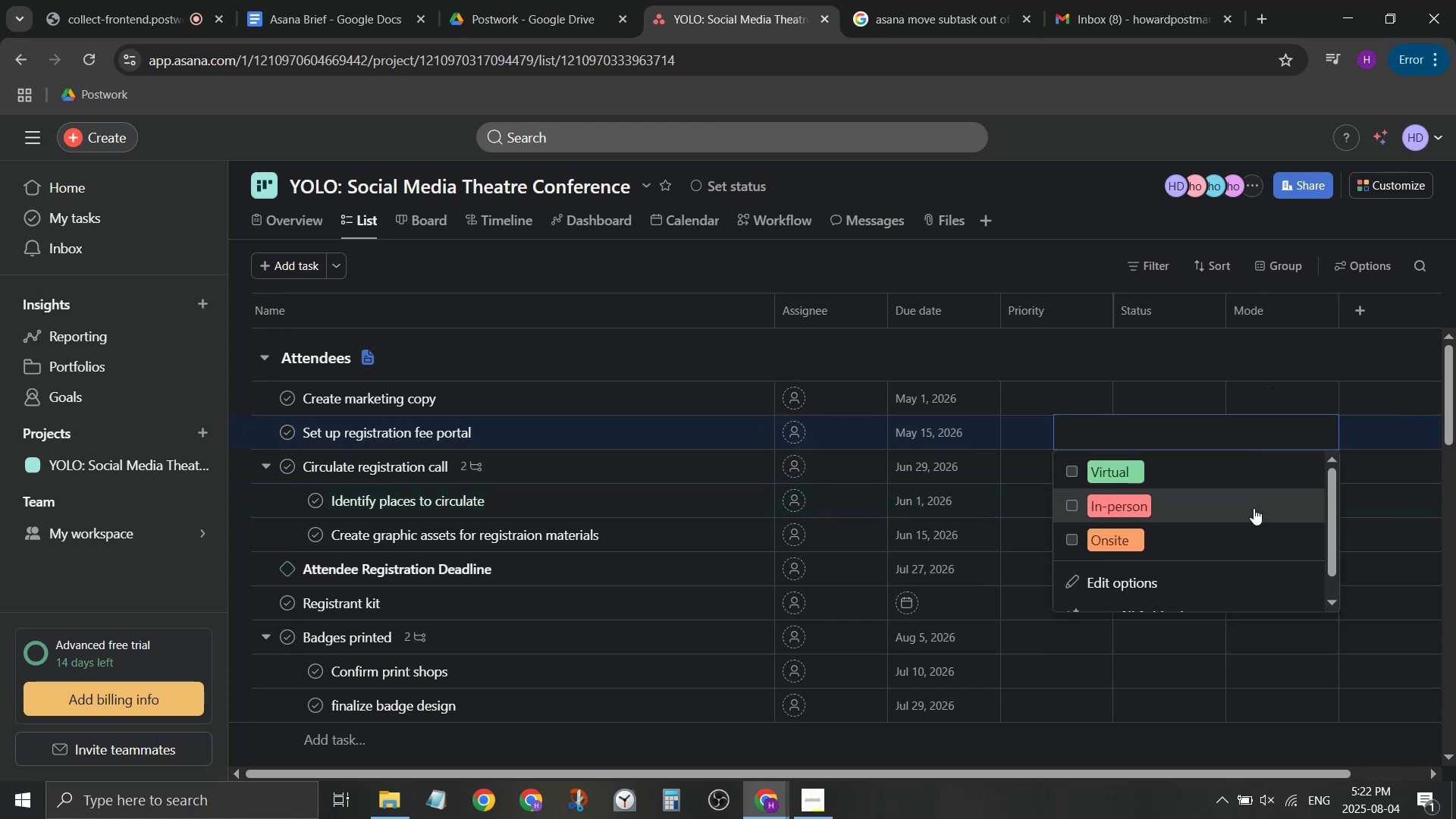 
left_click([1254, 508])
 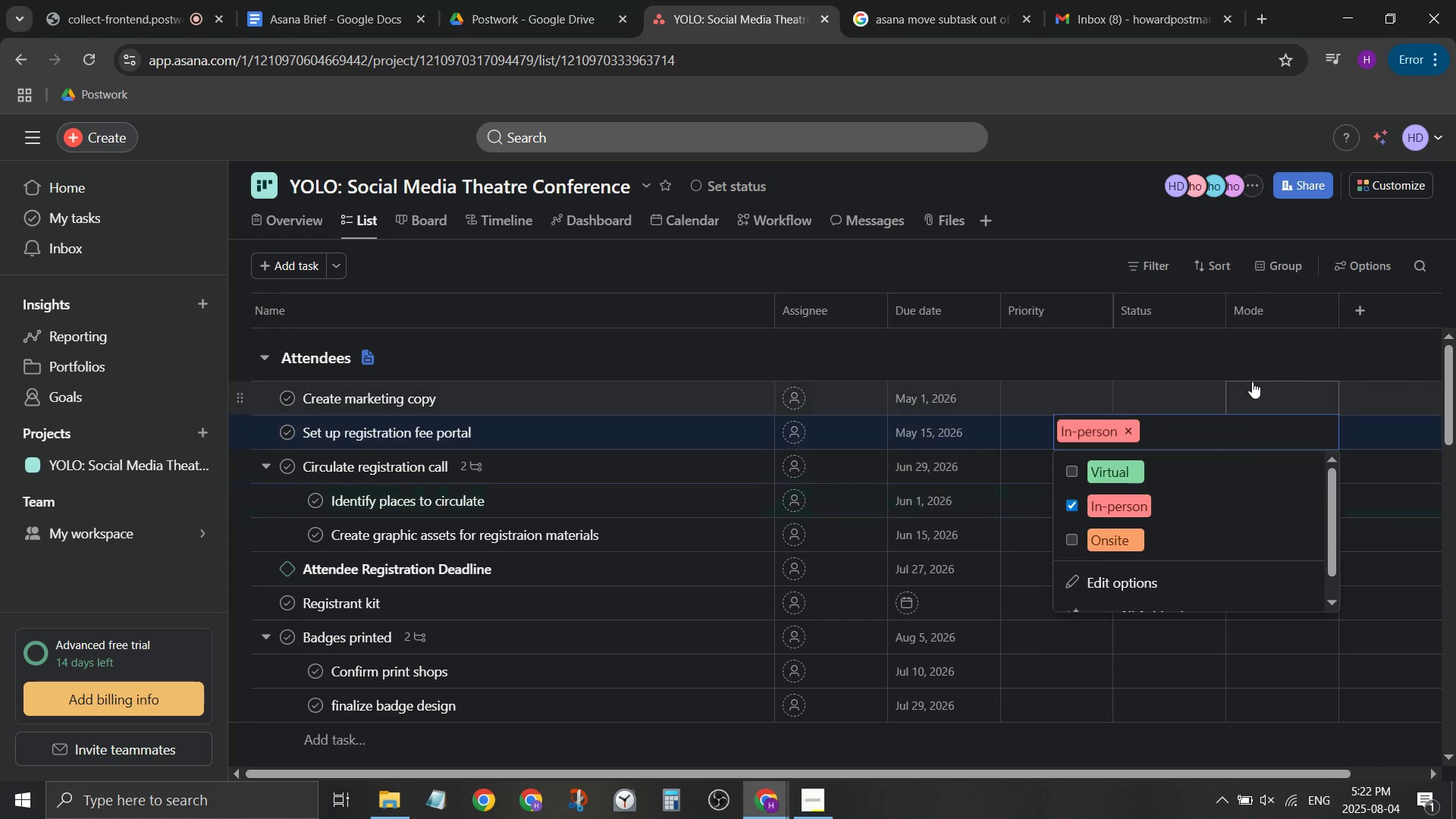 
left_click([1247, 349])
 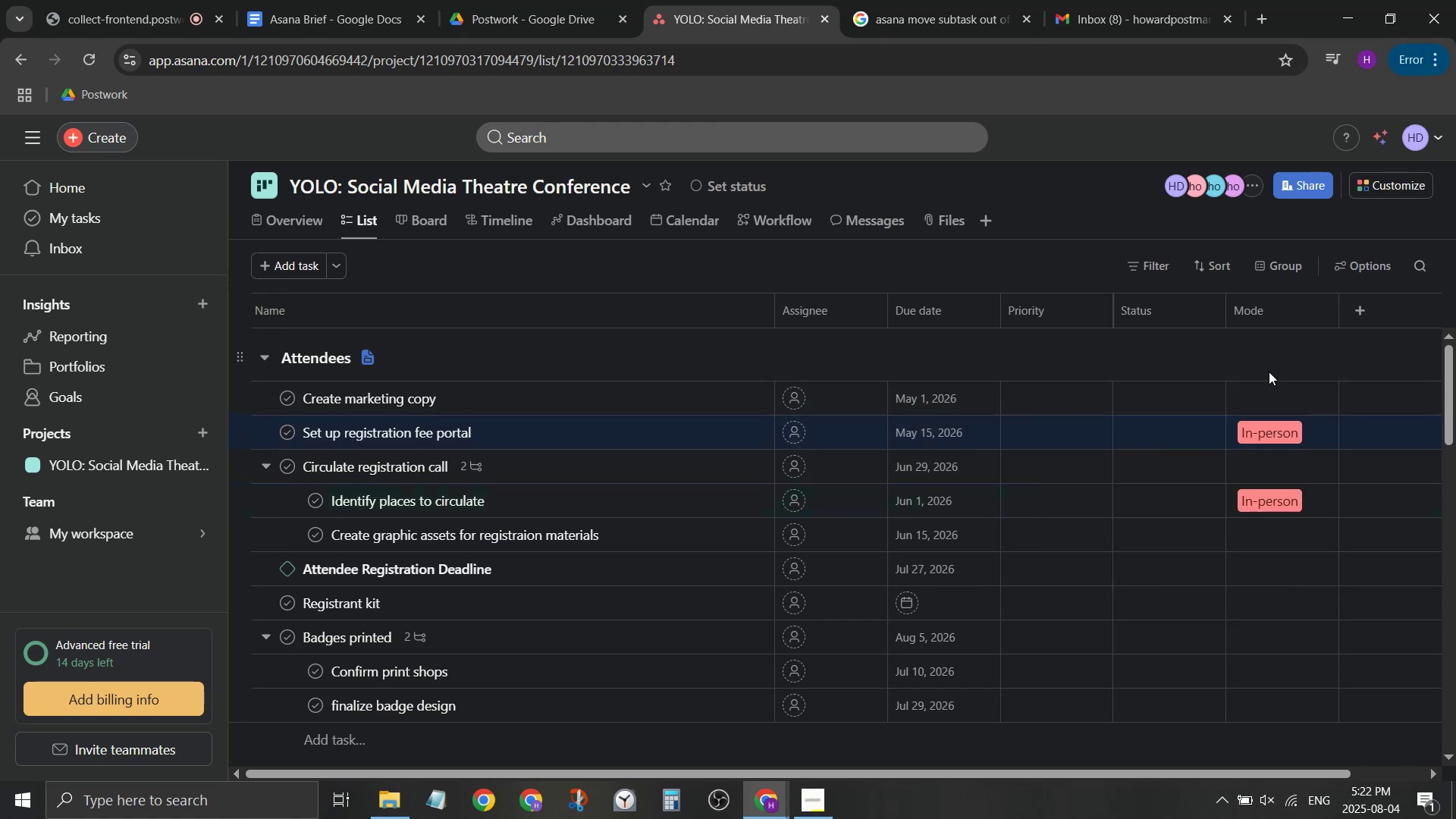 
scroll: coordinate [1283, 428], scroll_direction: up, amount: 1.0
 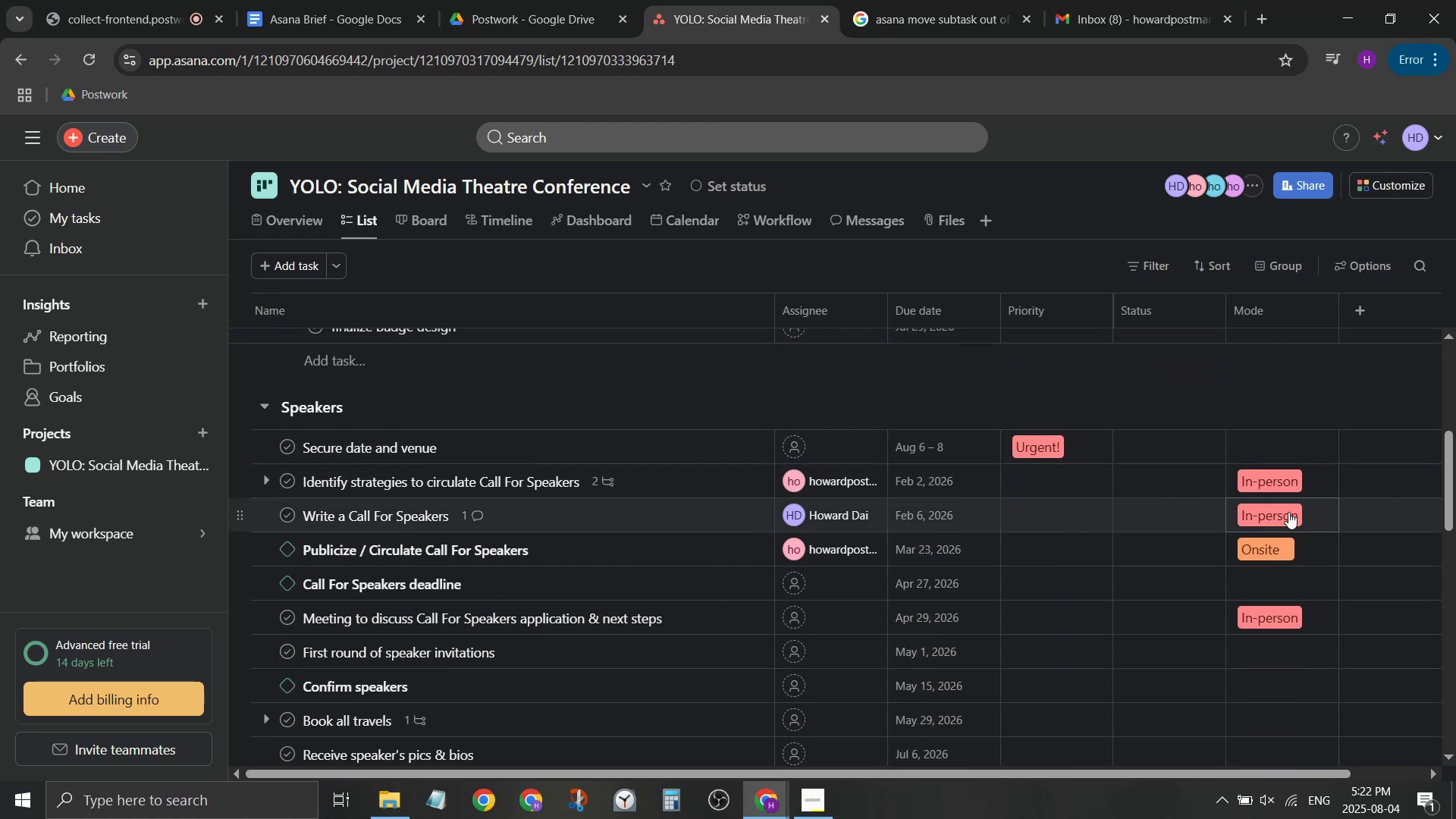 
scroll: coordinate [1283, 626], scroll_direction: down, amount: 2.0
 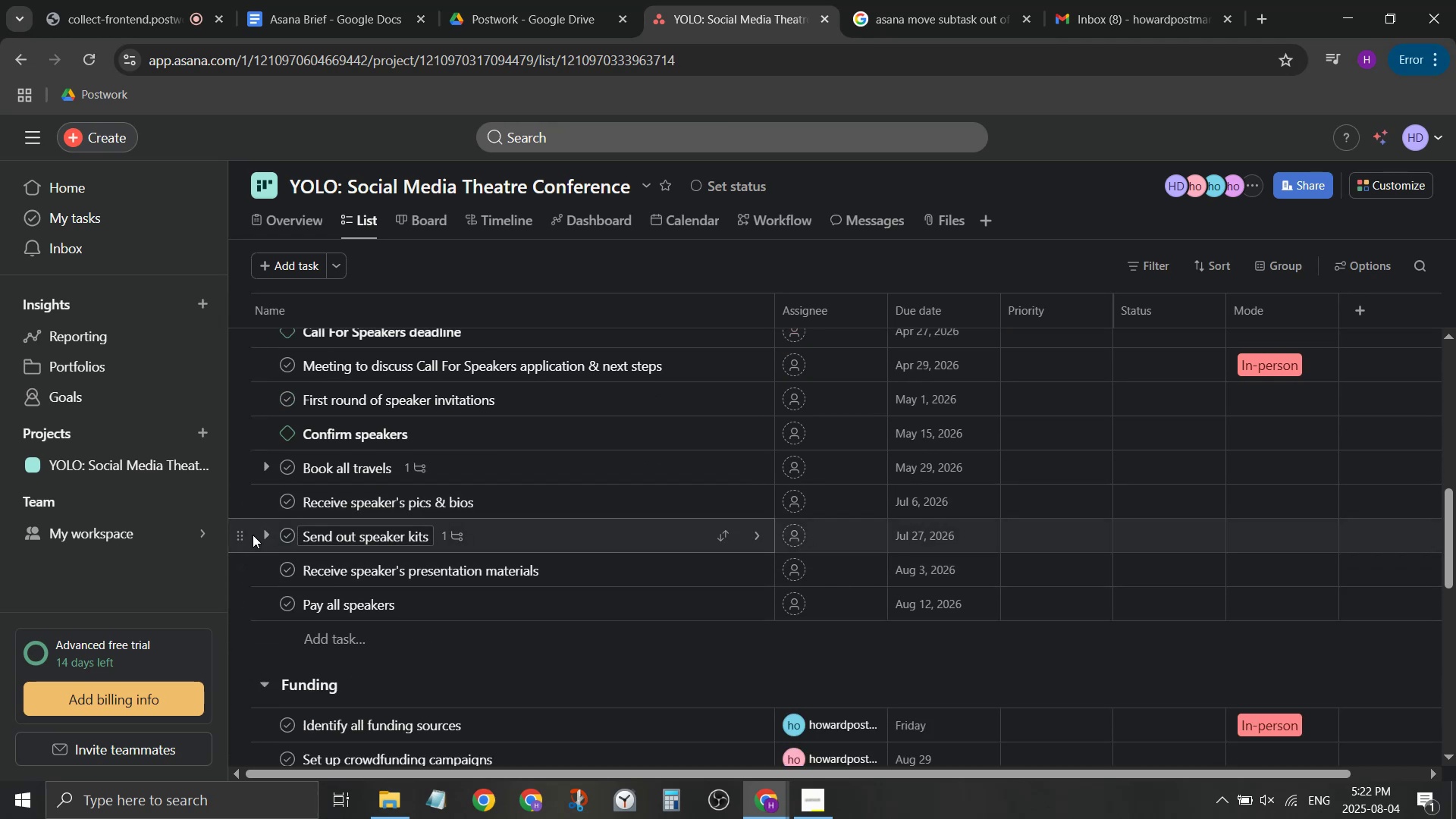 
left_click([266, 538])
 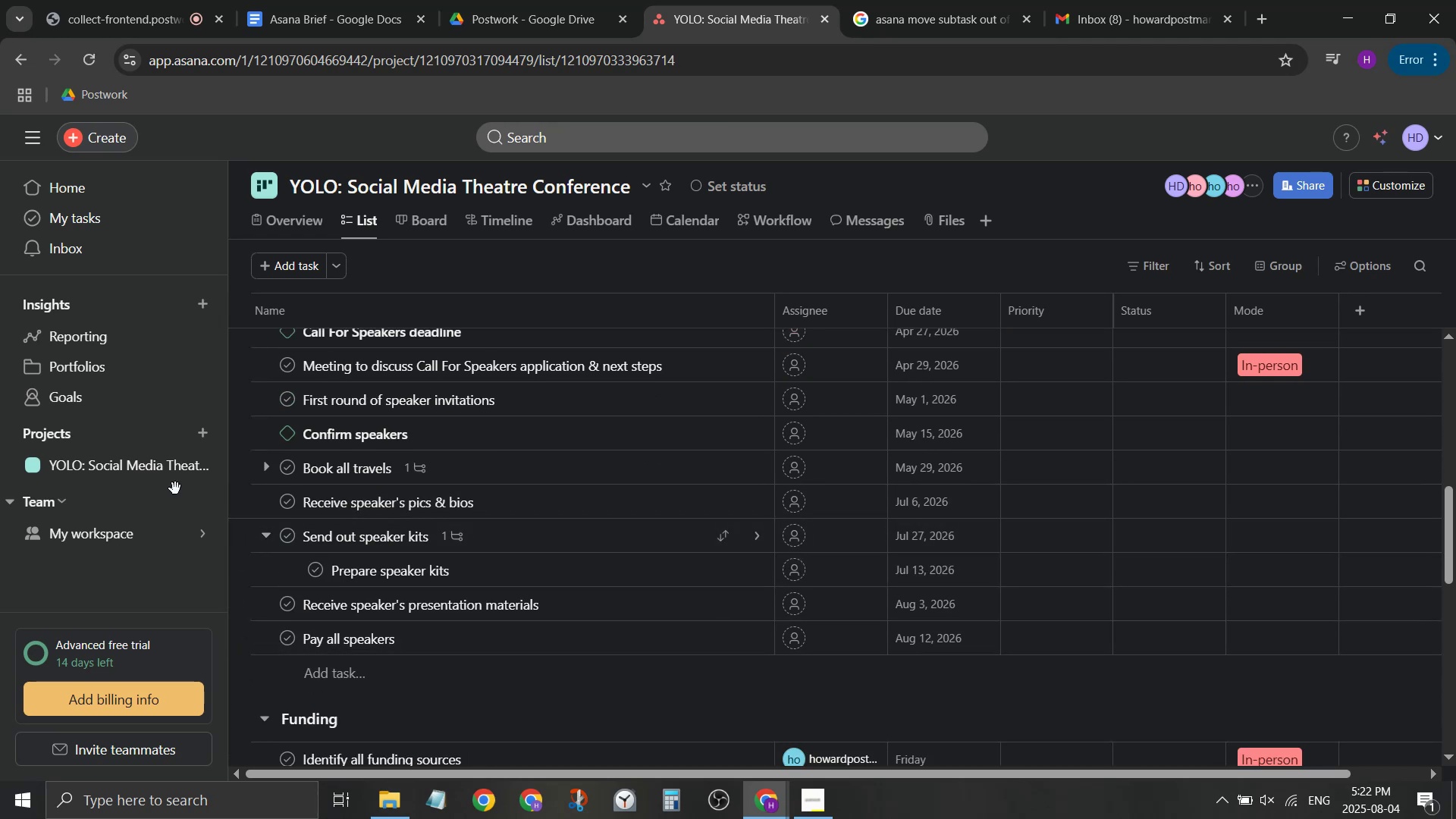 
left_click([269, 468])
 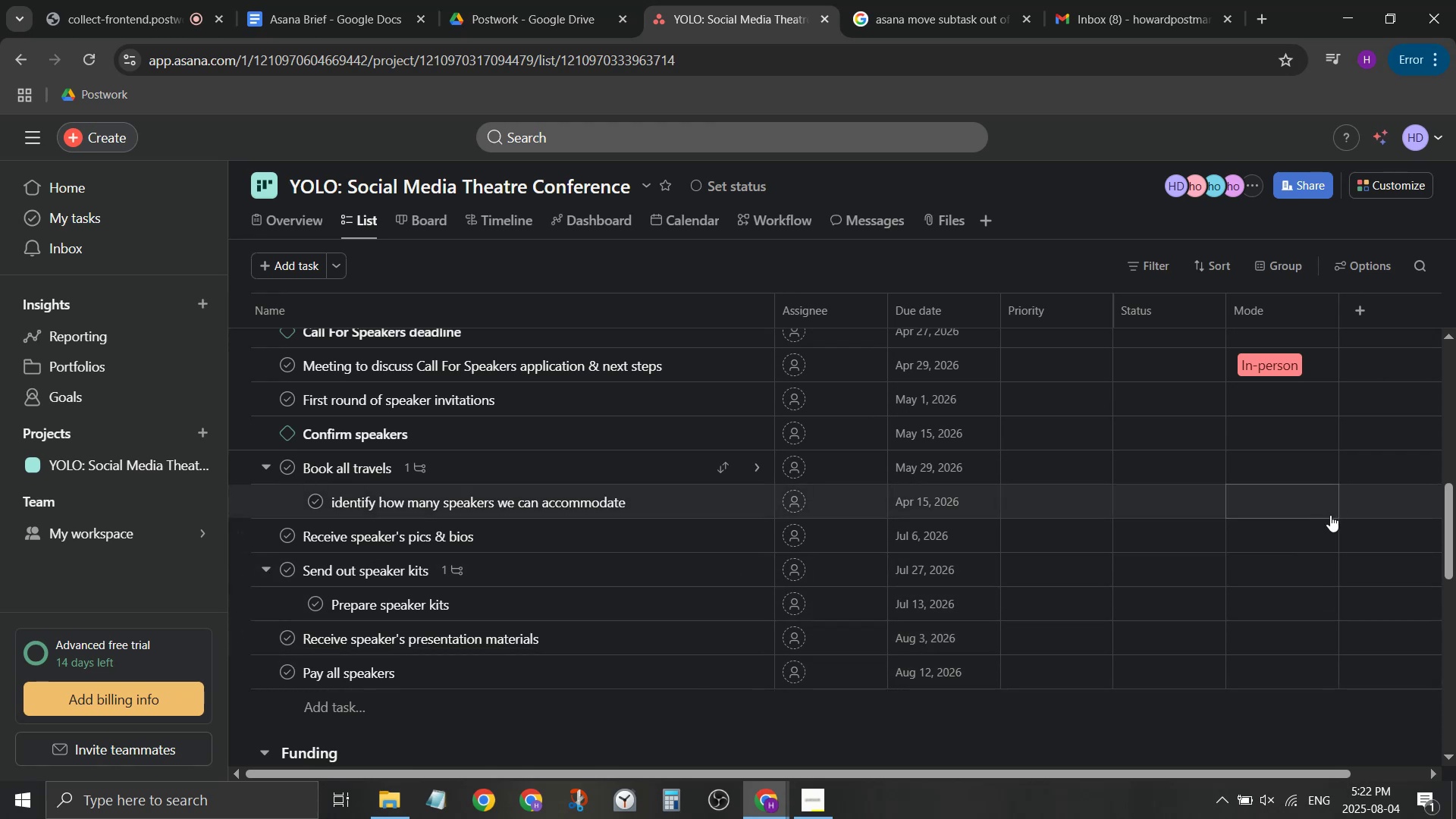 
wait(17.6)
 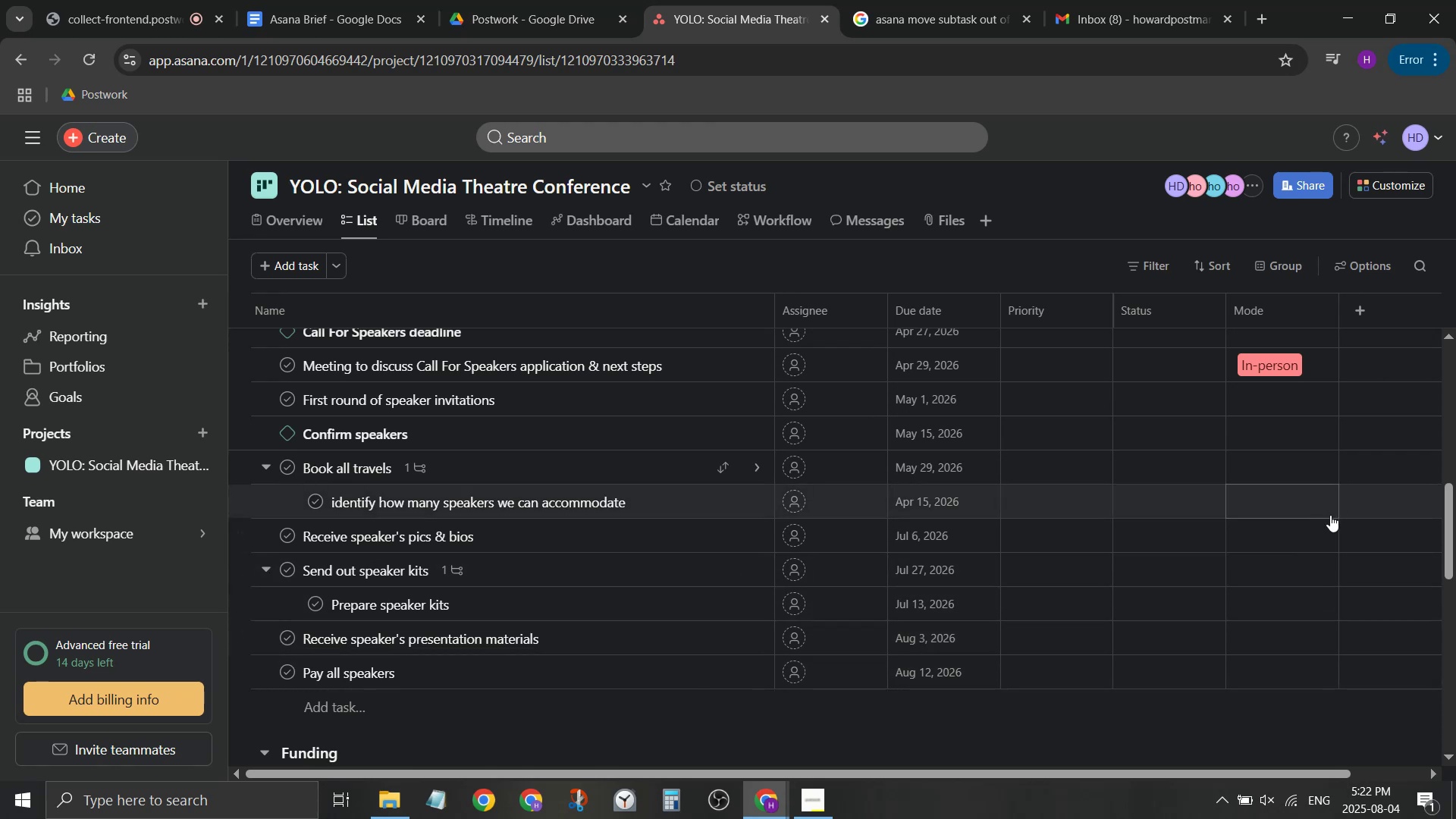 
left_click([1273, 432])
 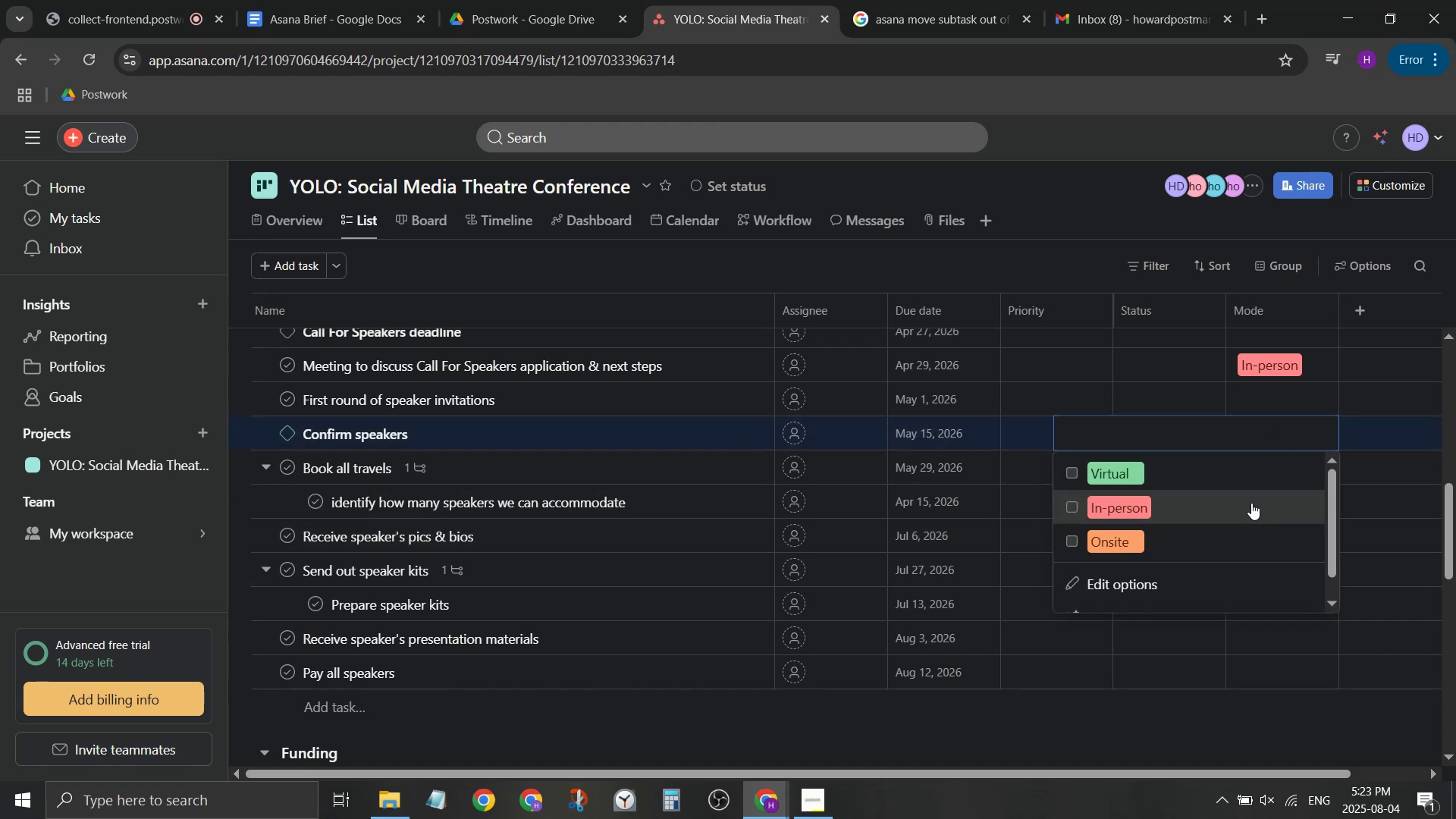 
left_click([1250, 512])
 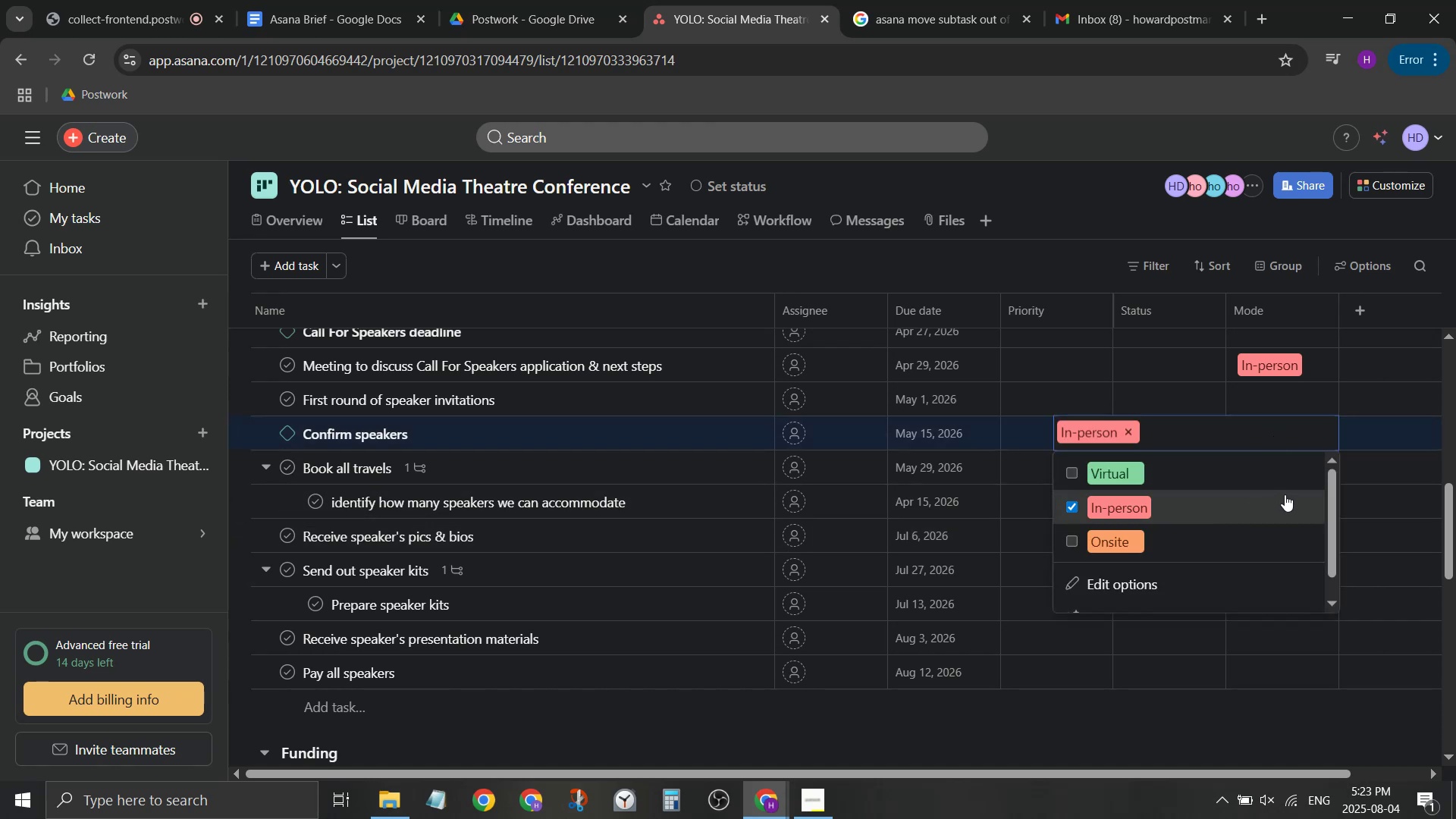 
scroll: coordinate [1285, 494], scroll_direction: none, amount: 0.0
 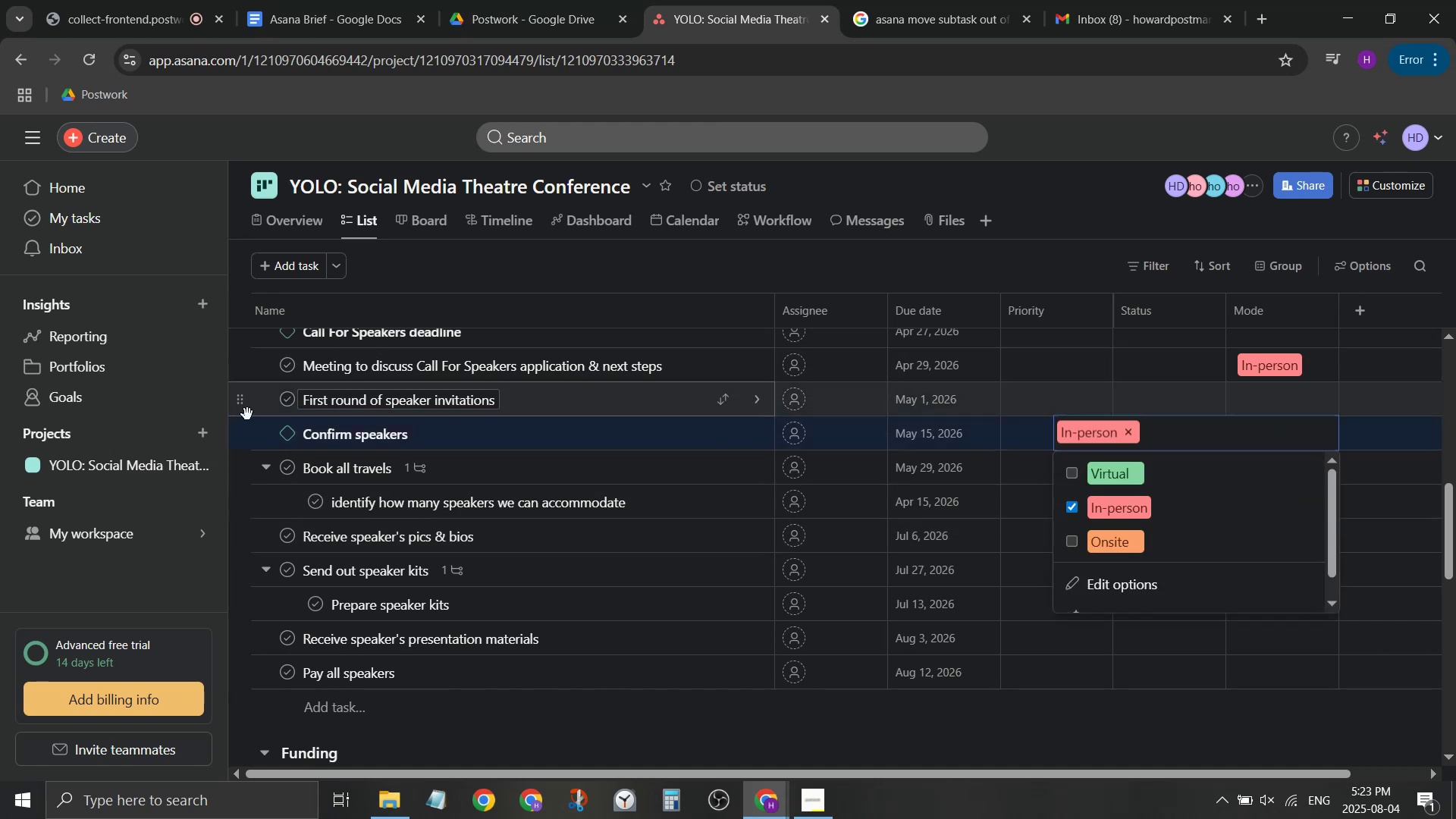 
left_click([268, 395])
 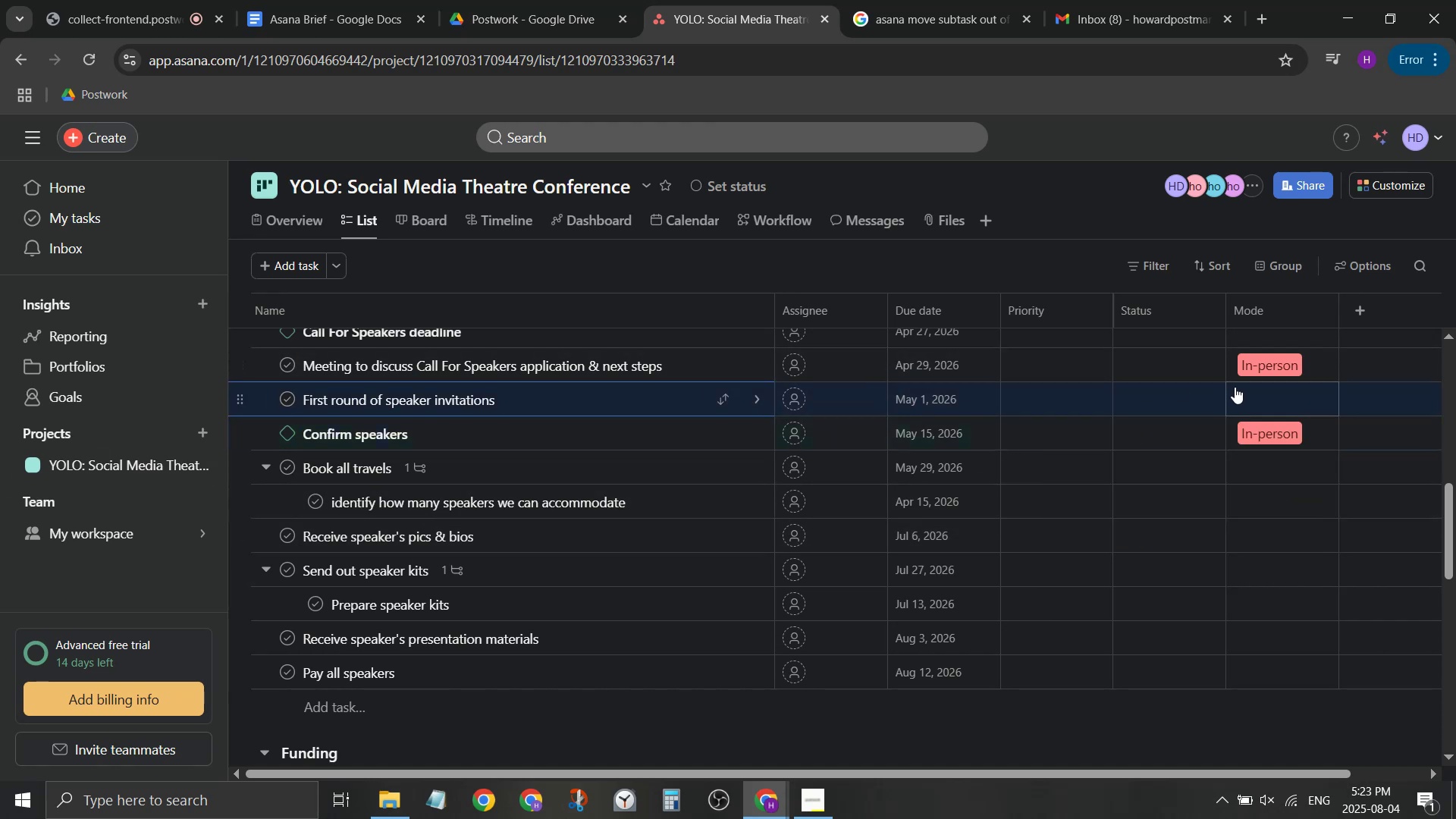 
left_click([1261, 391])
 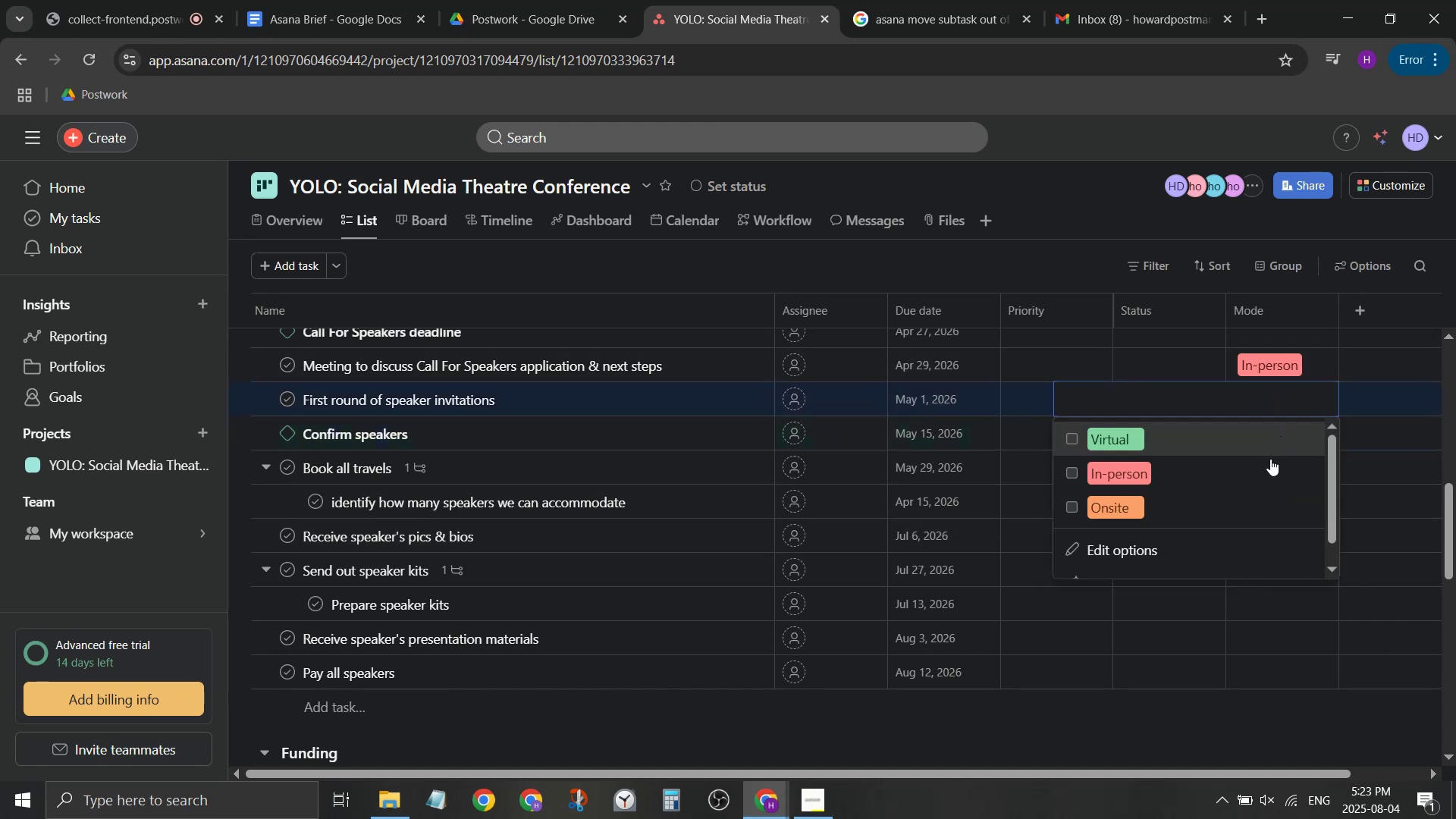 
left_click([1269, 468])
 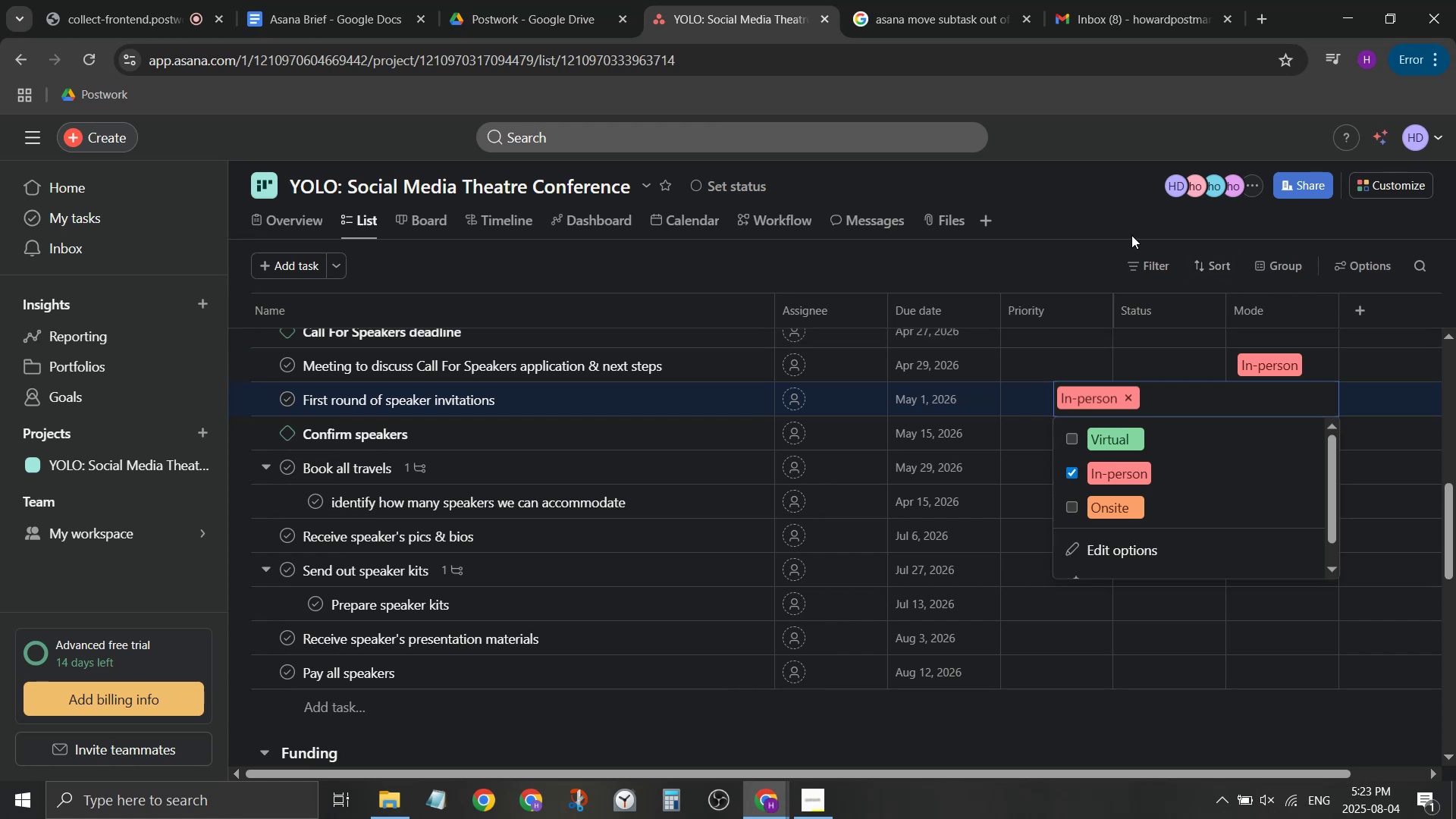 
left_click([1122, 228])
 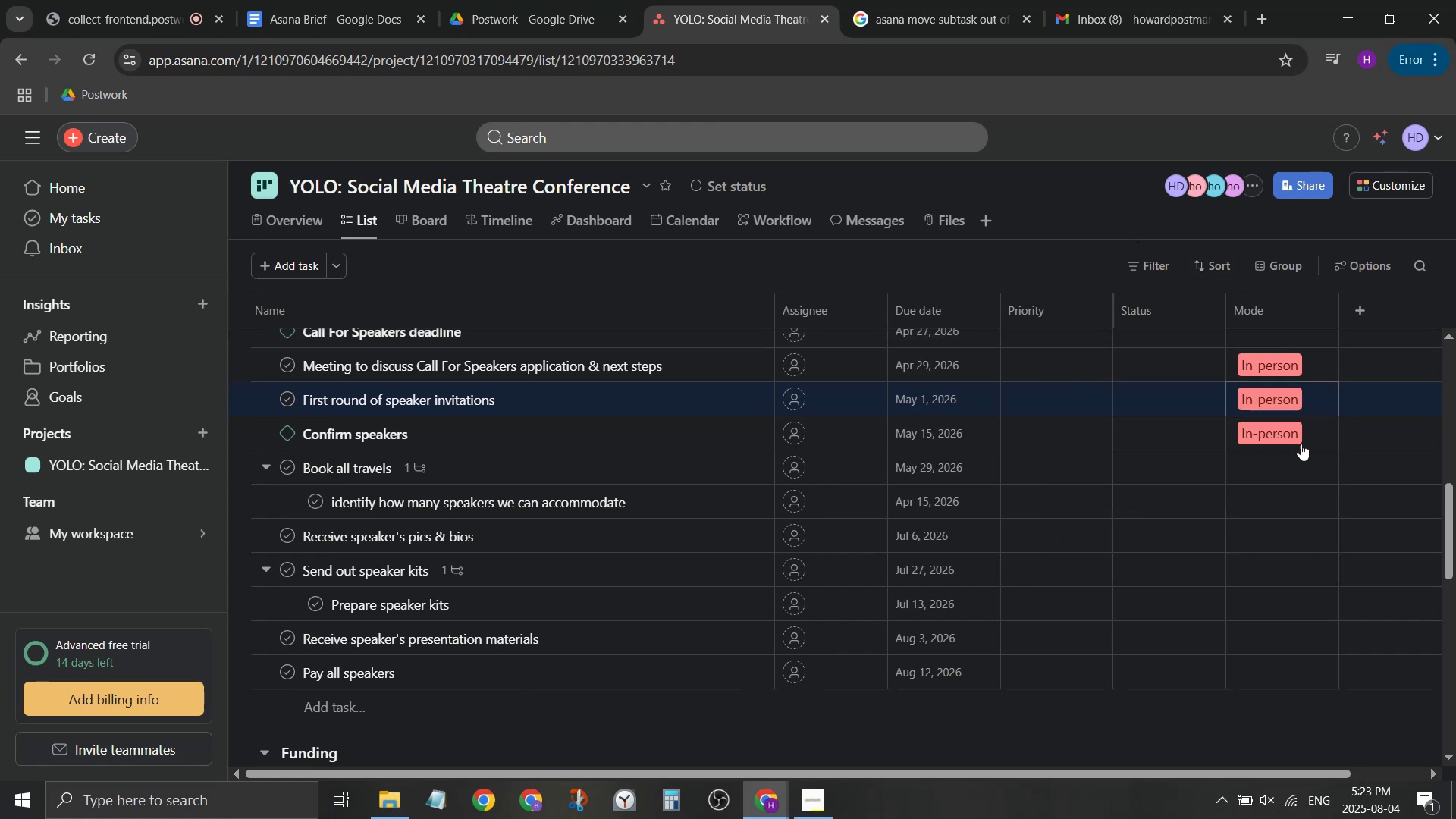 
scroll: coordinate [1299, 457], scroll_direction: up, amount: 1.0
 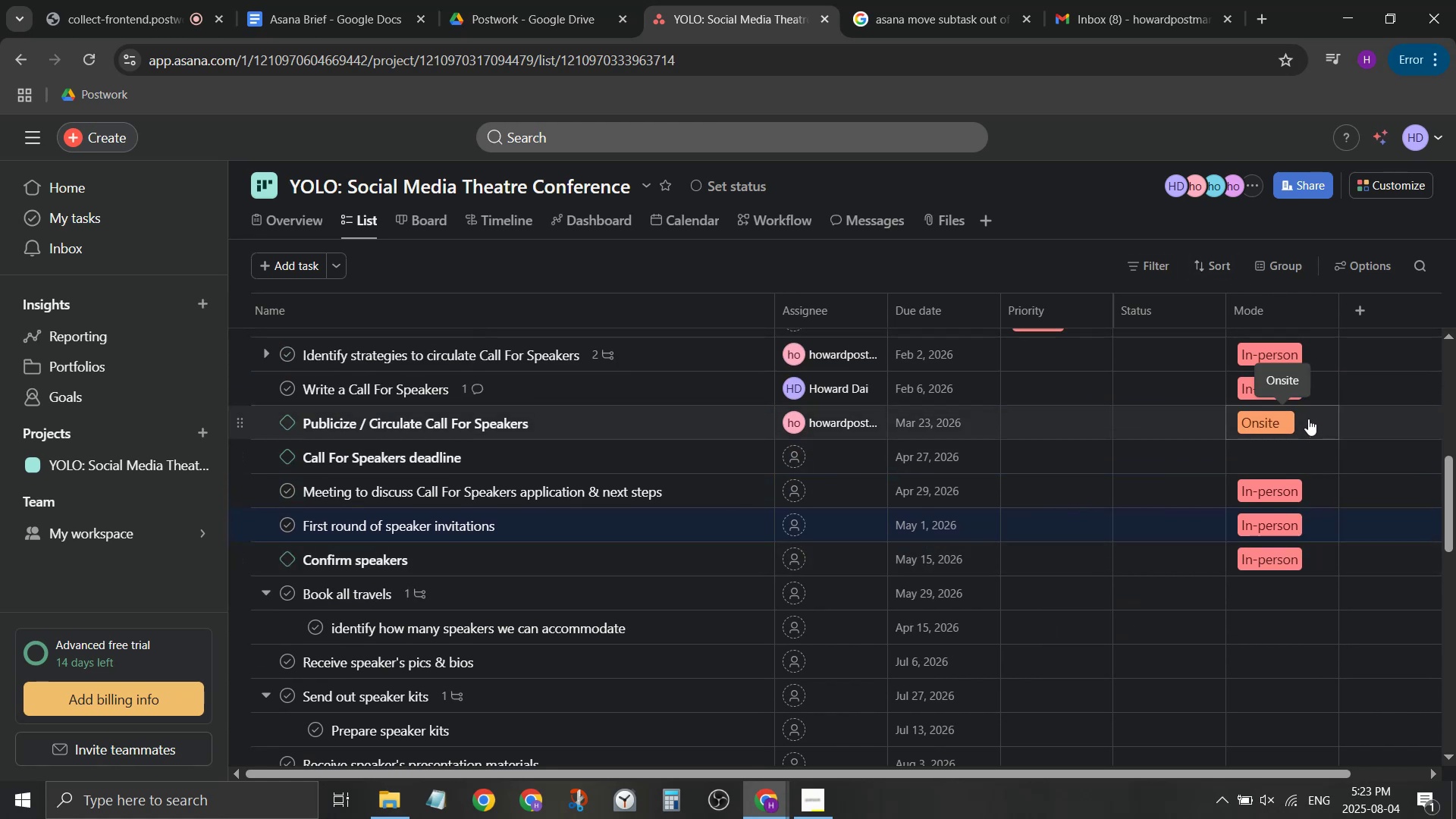 
mouse_move([1313, 435])
 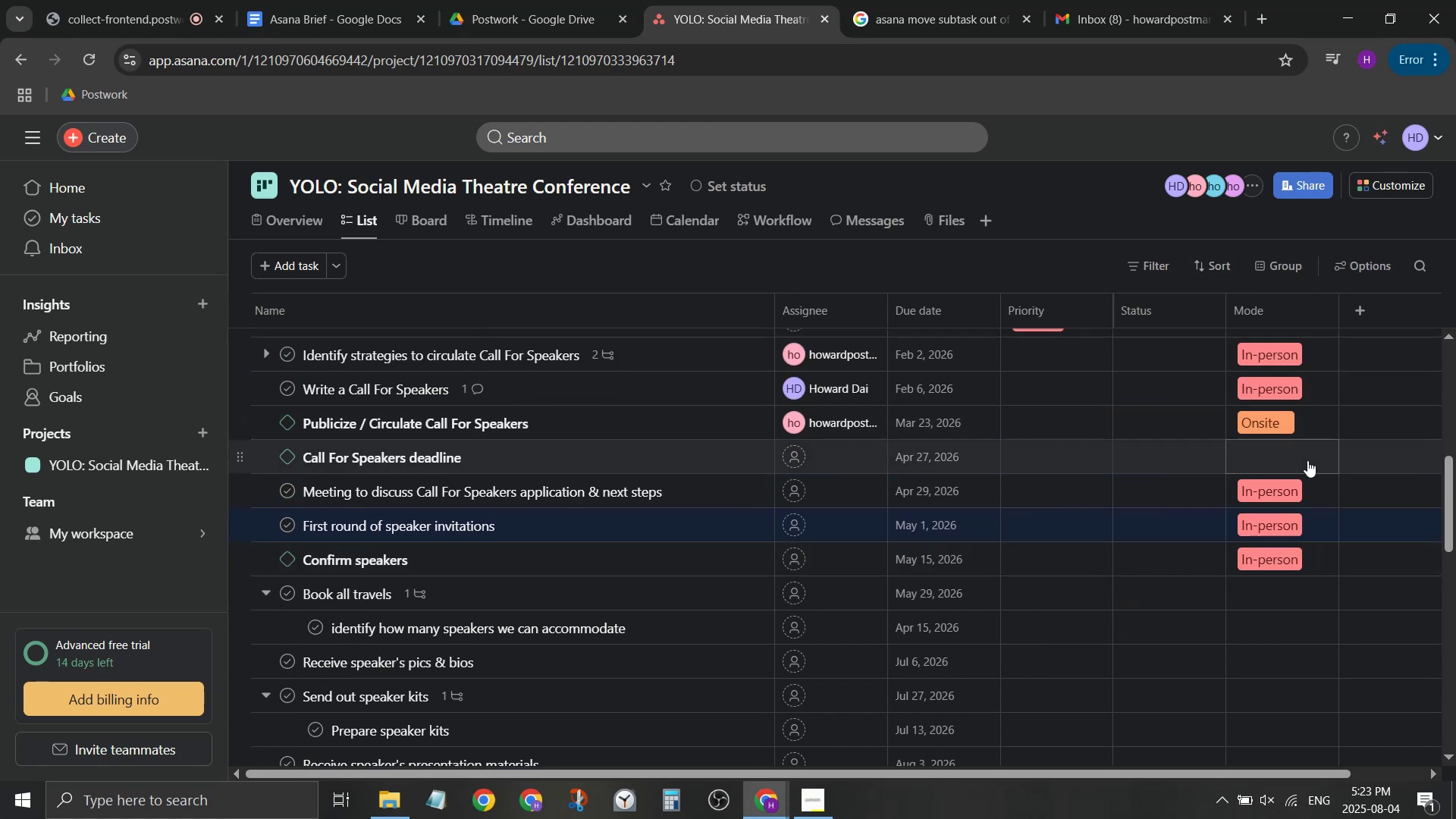 
scroll: coordinate [1304, 492], scroll_direction: none, amount: 0.0
 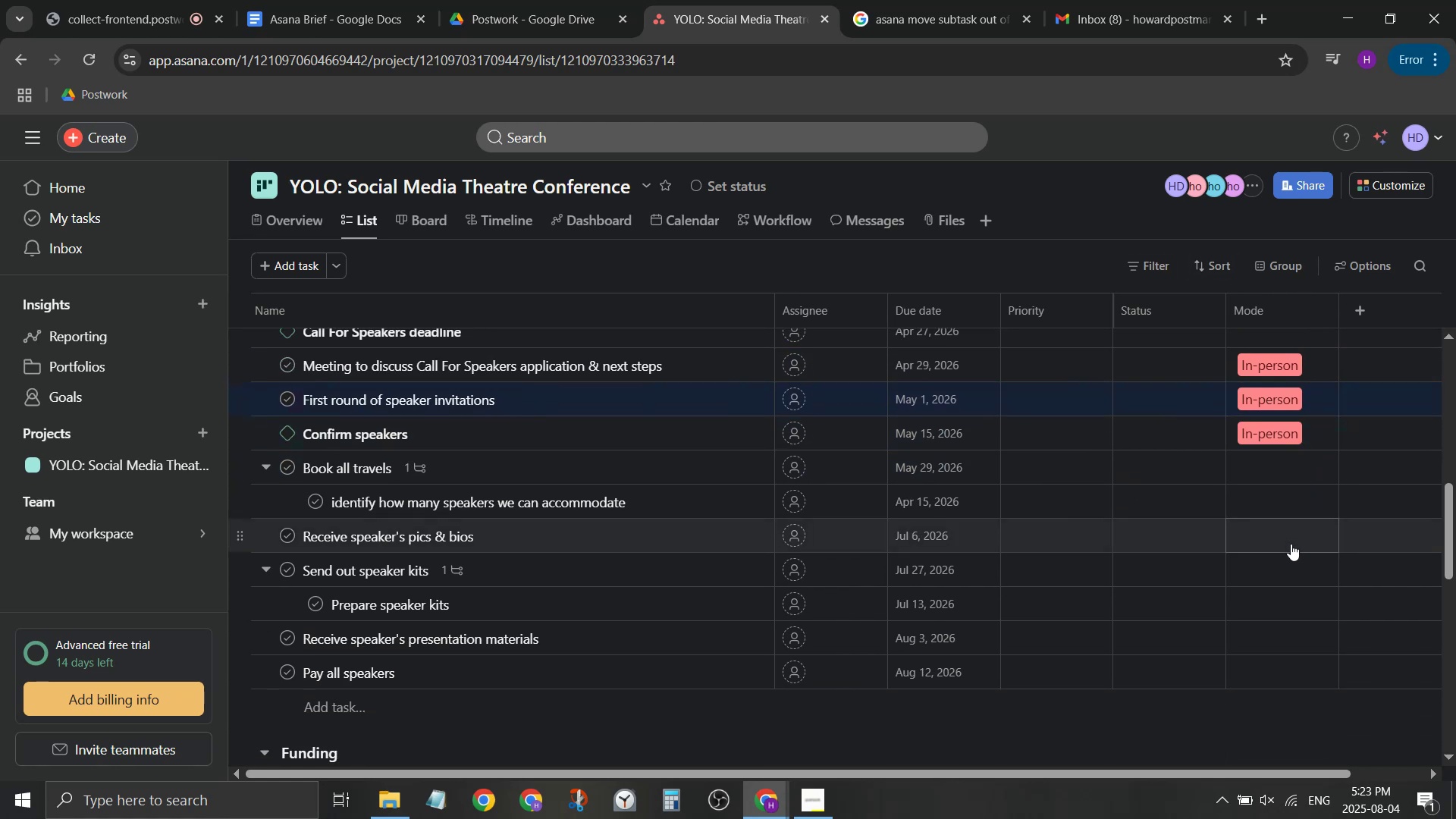 
scroll: coordinate [1285, 529], scroll_direction: down, amount: 3.0
 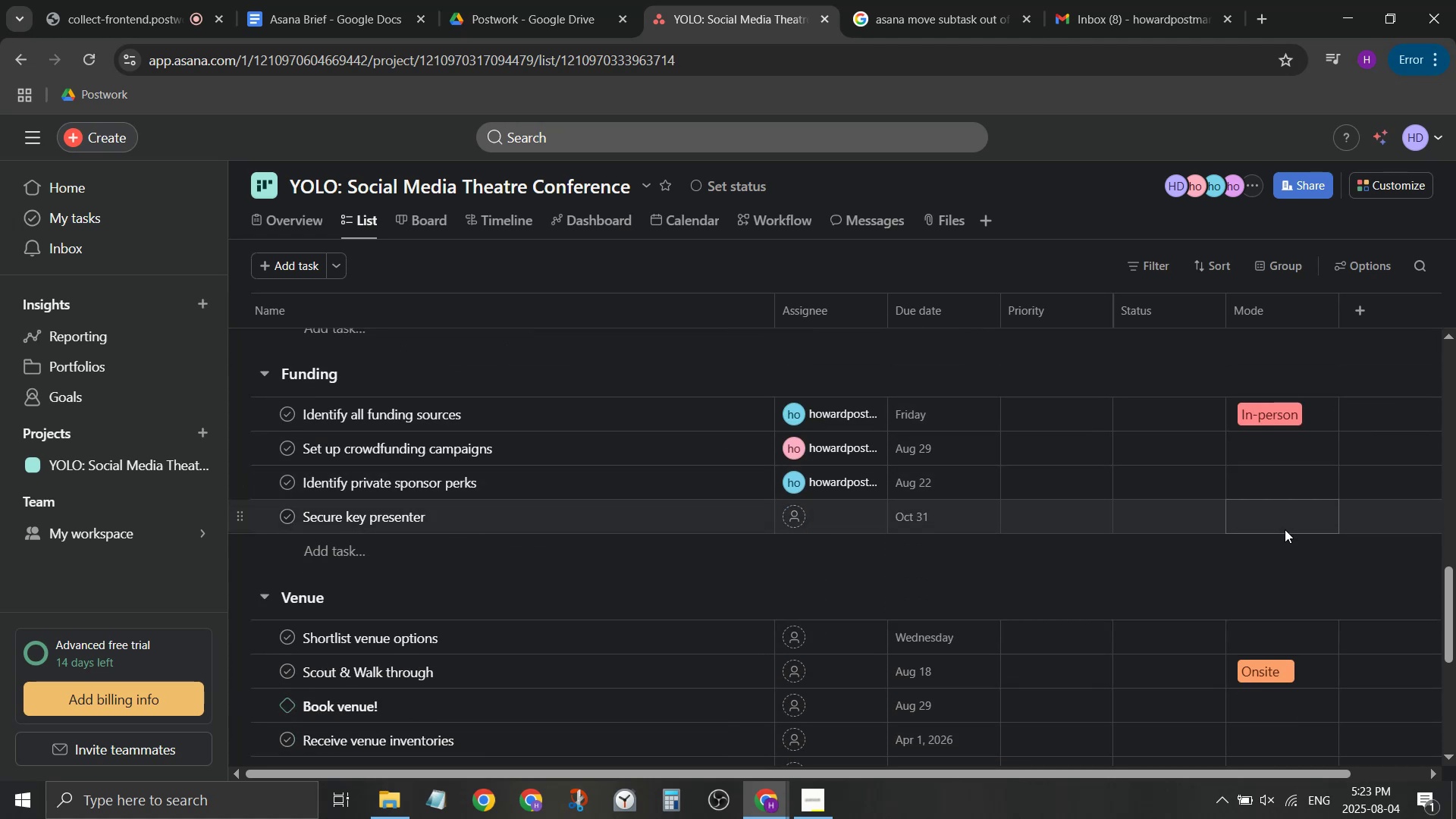 
left_click([1272, 450])
 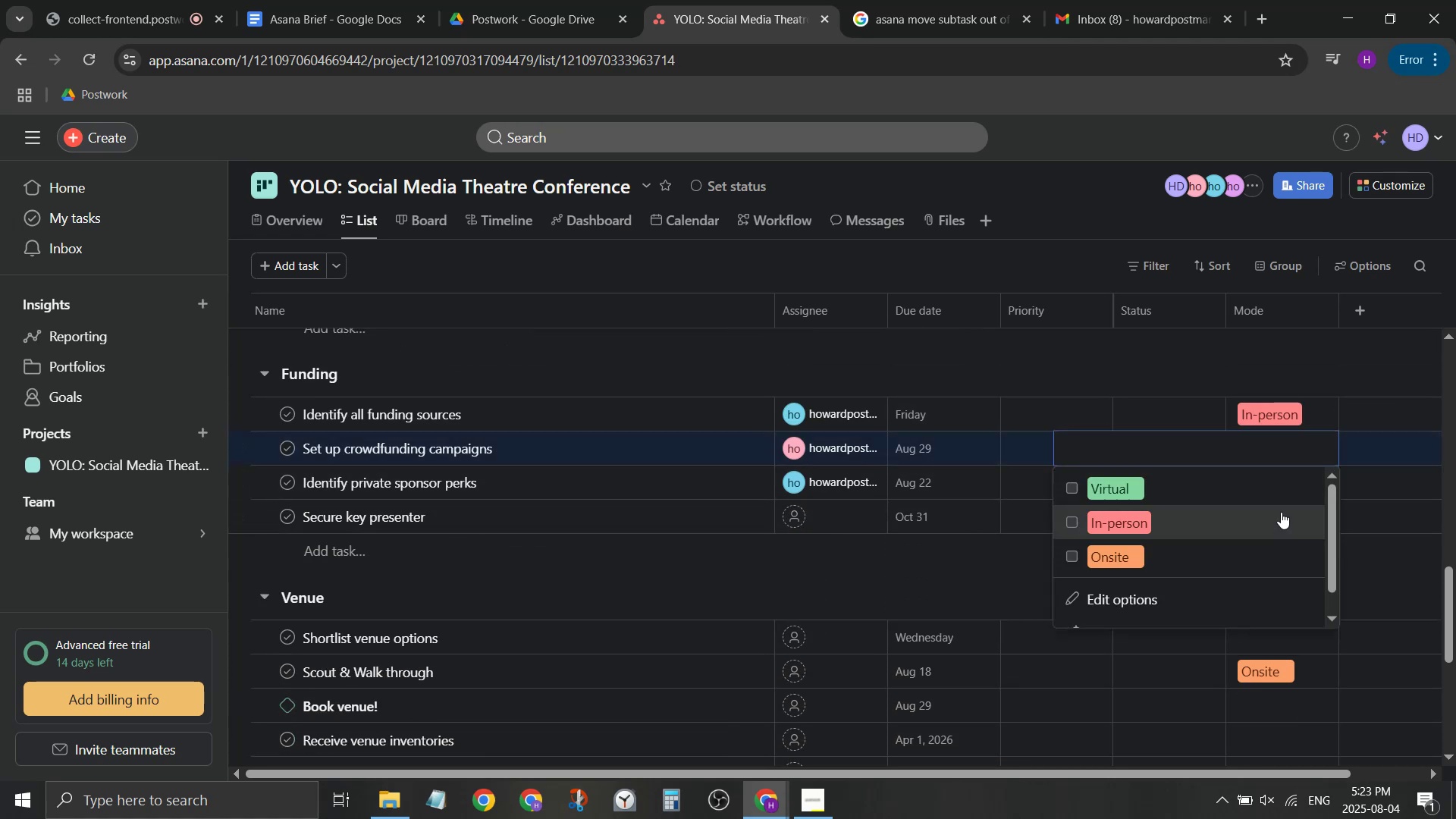 
left_click([1279, 517])
 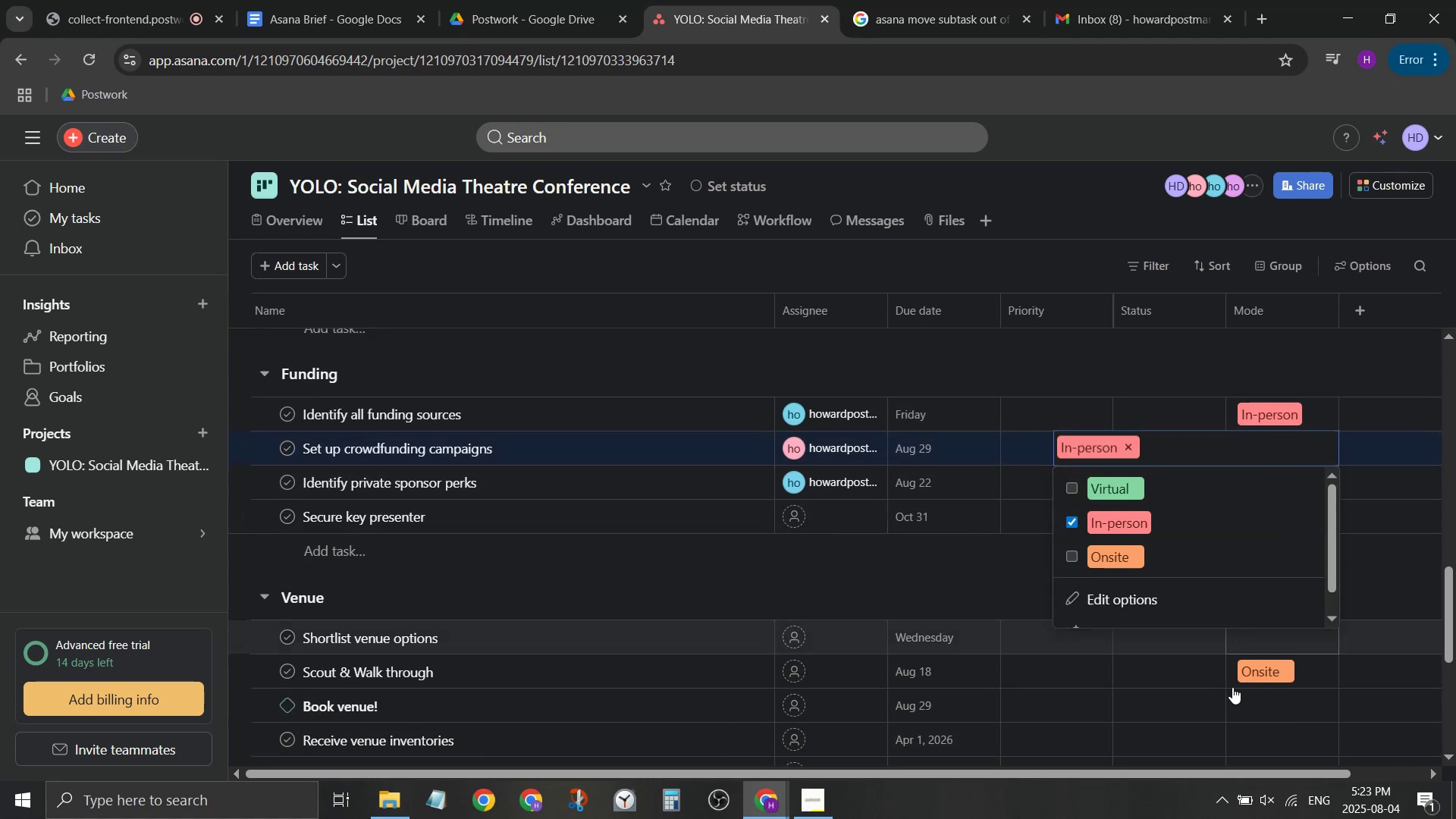 
left_click([1015, 565])
 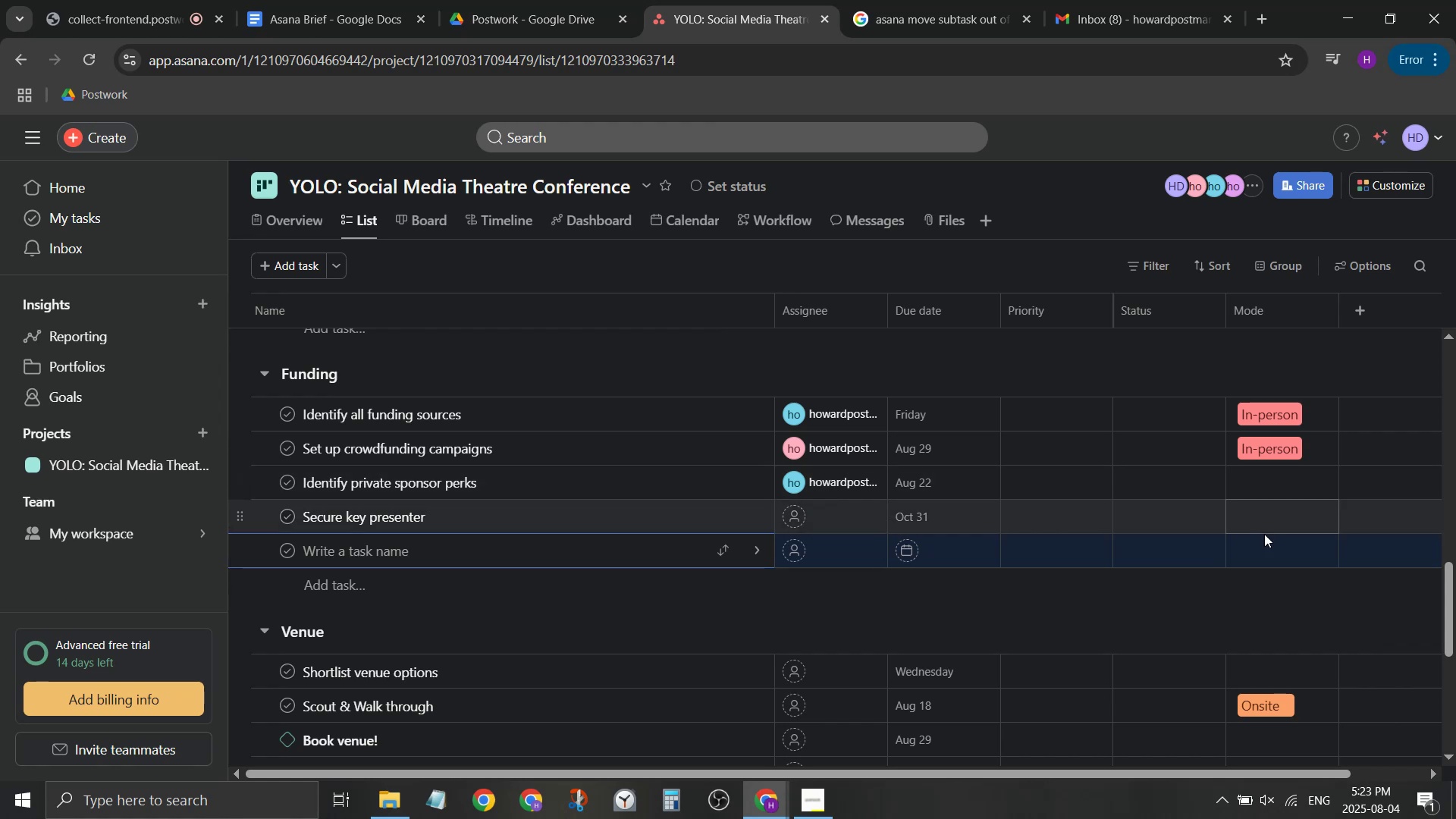 
left_click([1282, 494])
 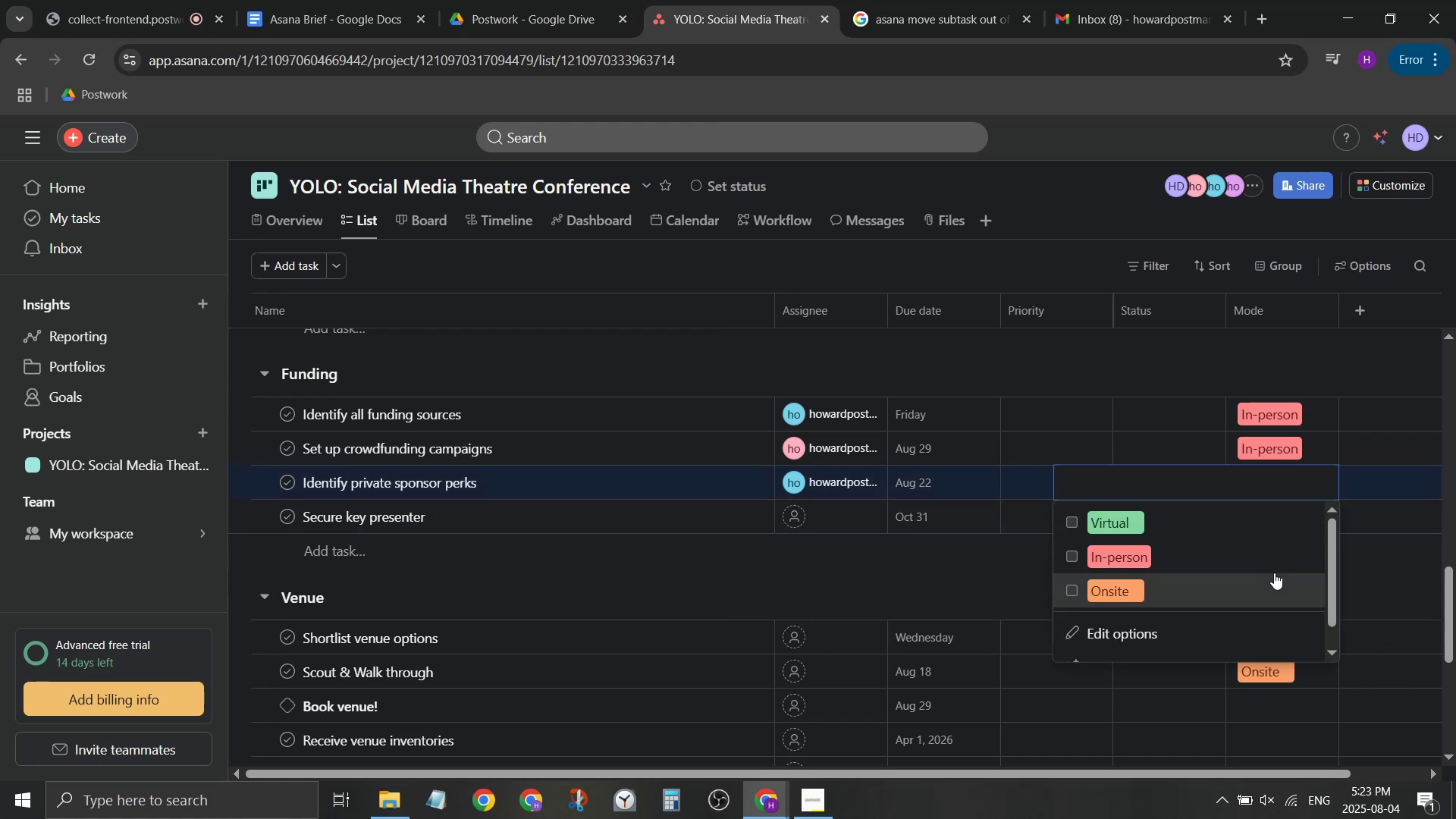 
left_click([1274, 573])
 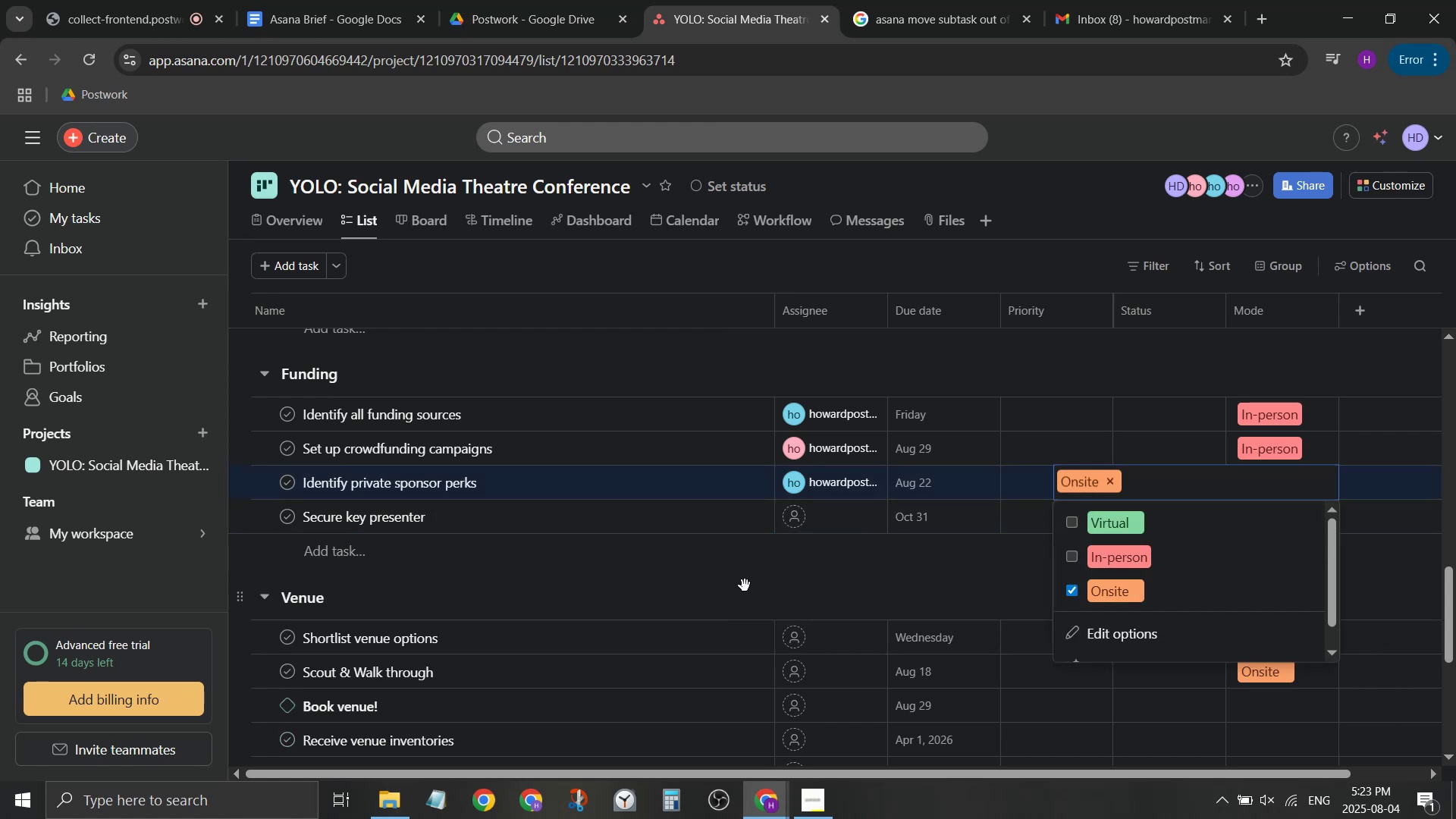 
scroll: coordinate [690, 586], scroll_direction: down, amount: 1.0
 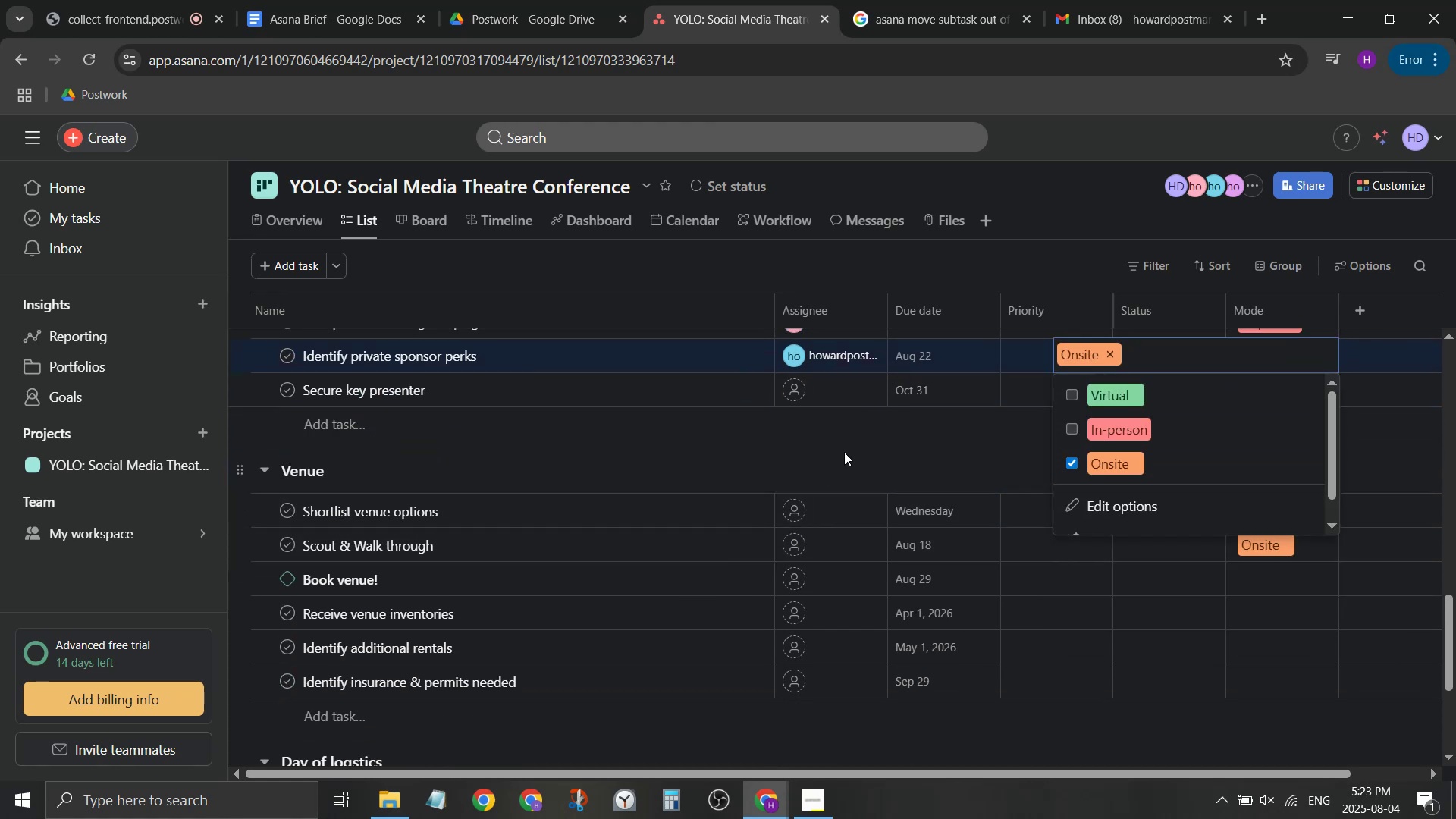 
left_click([844, 452])
 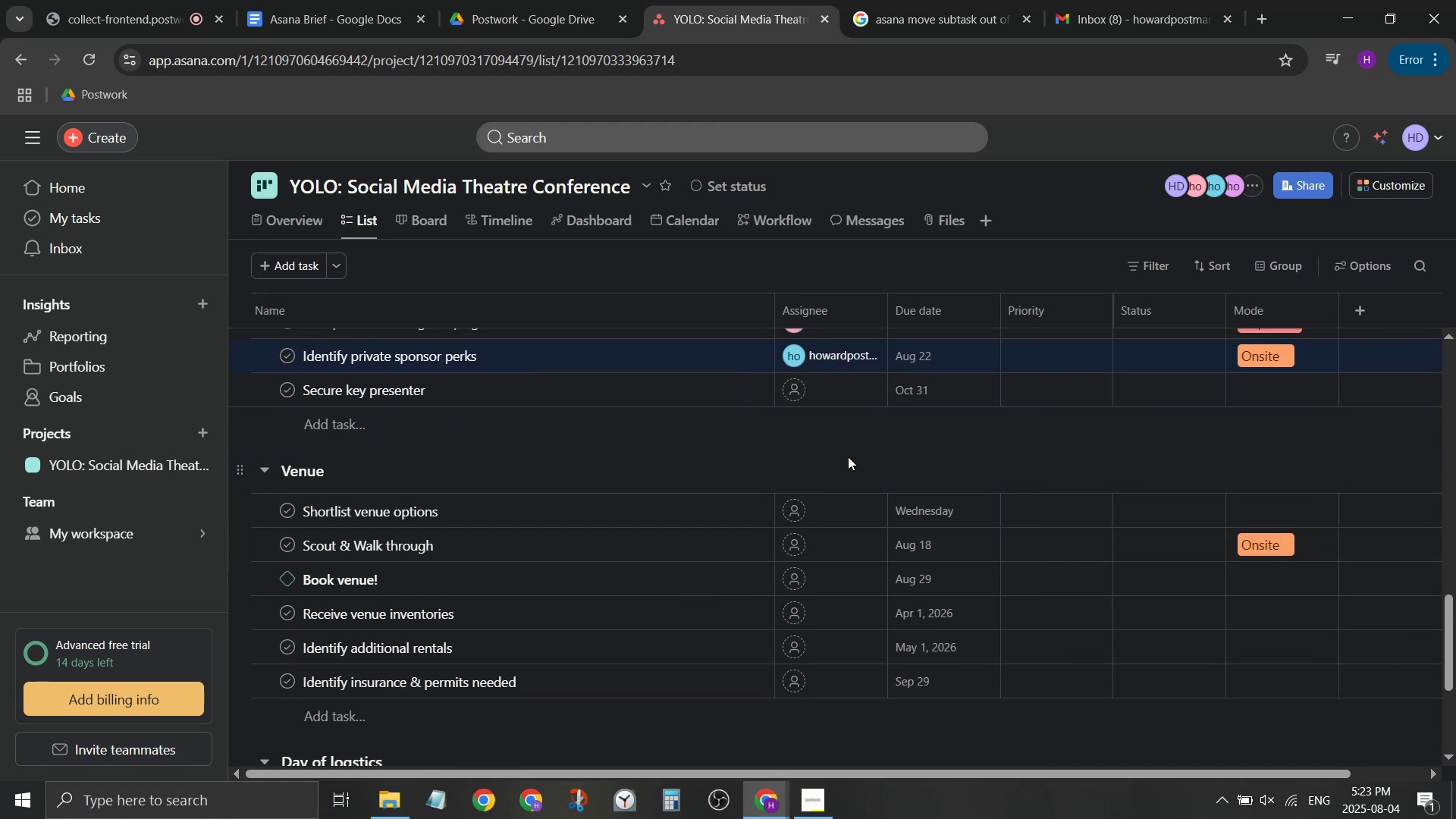 
scroll: coordinate [852, 463], scroll_direction: down, amount: 1.0
 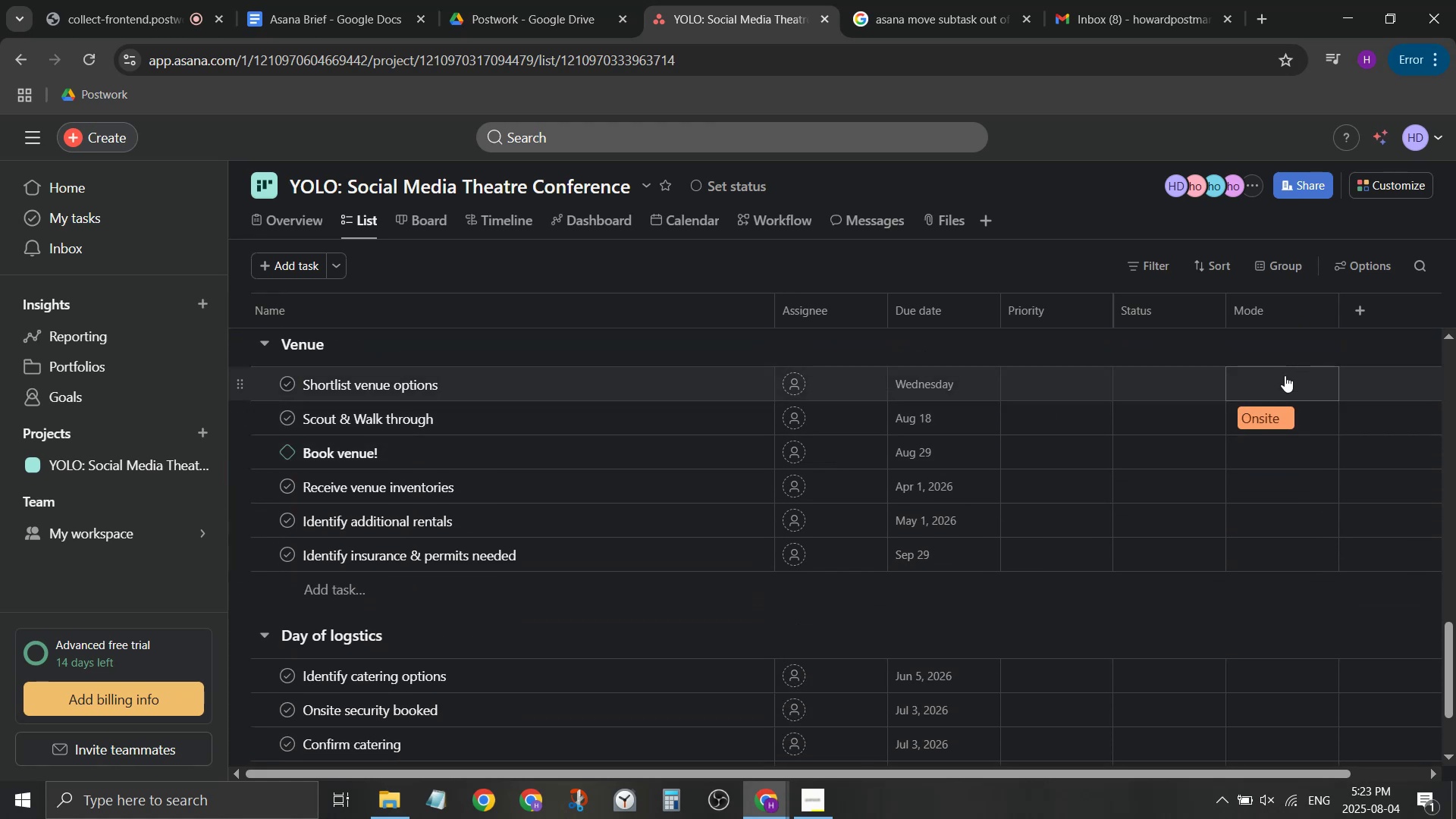 
left_click([1289, 385])
 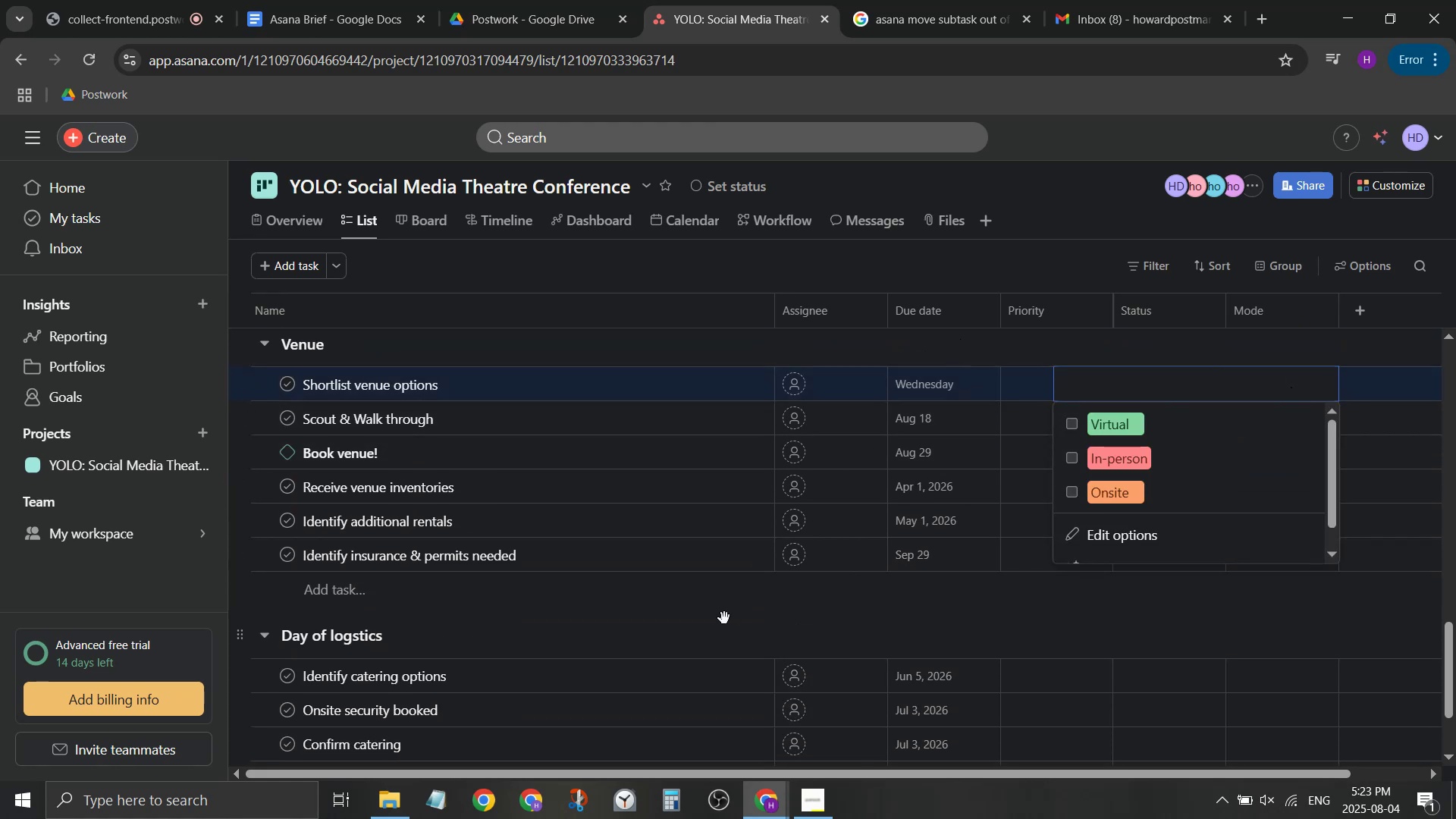 
left_click([720, 645])
 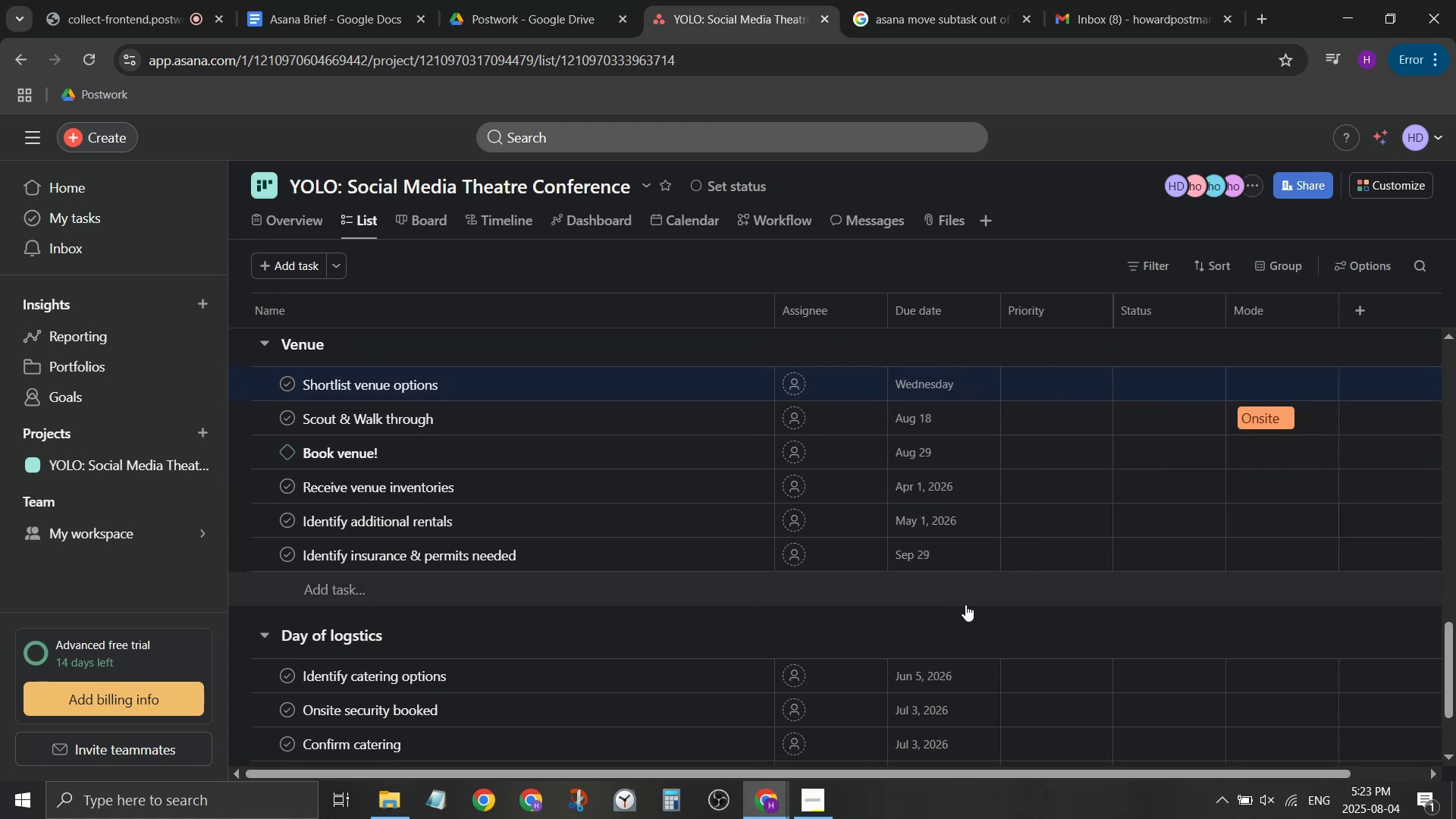 
scroll: coordinate [1031, 595], scroll_direction: down, amount: 1.0
 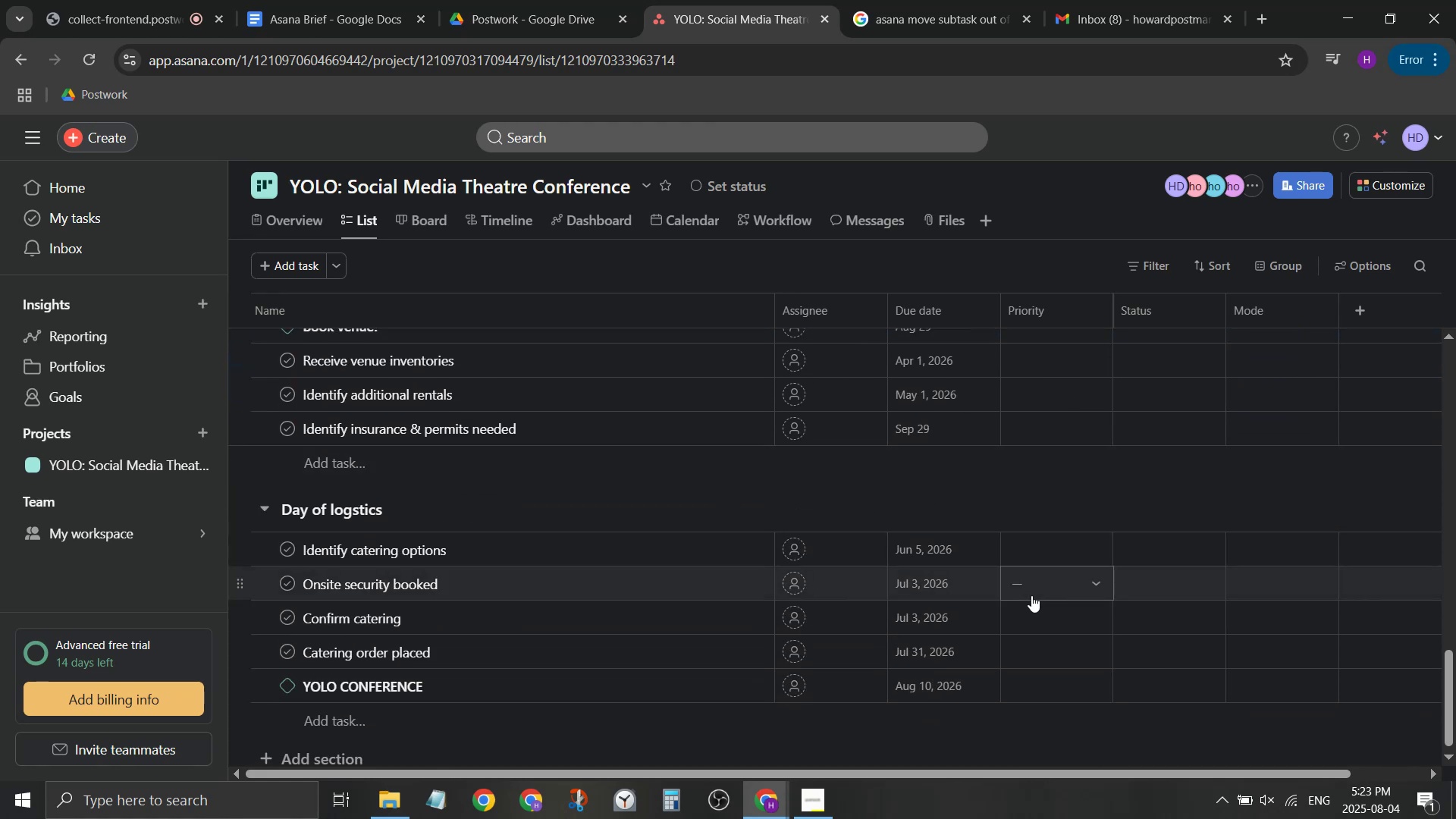 
scroll: coordinate [485, 516], scroll_direction: none, amount: 0.0
 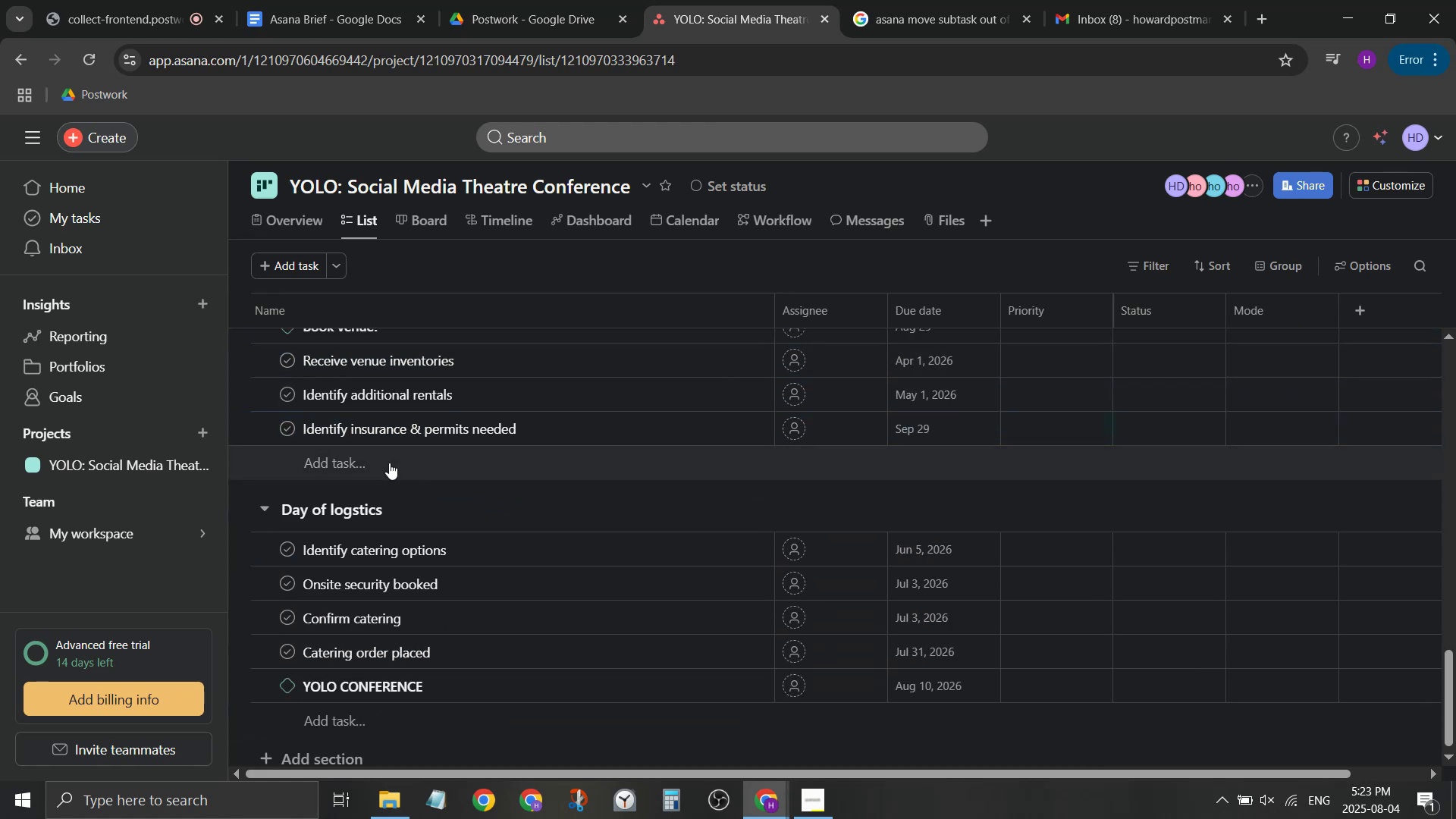 
left_click([388, 462])
 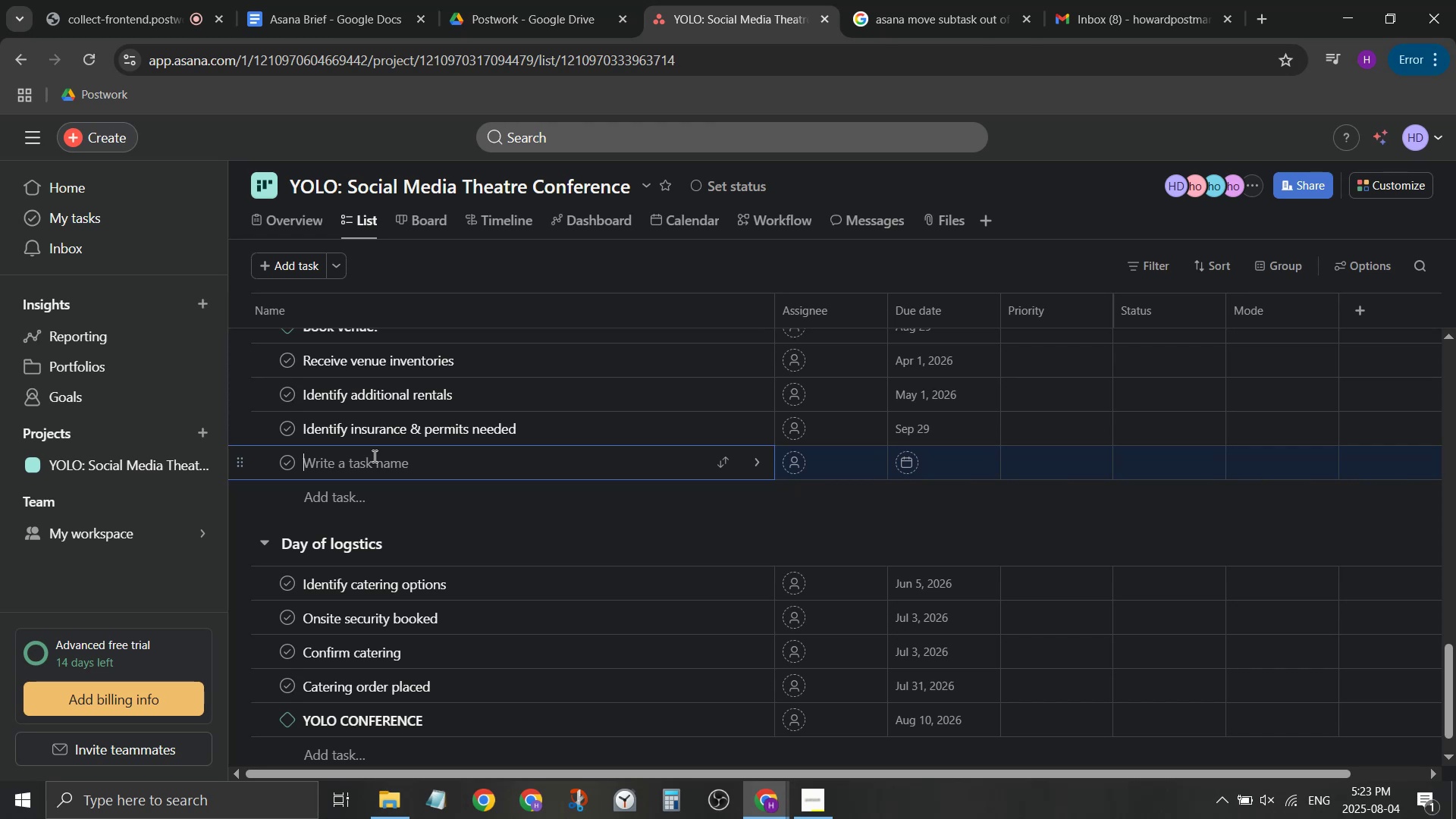 
type(Mock rp)
key(Backspace)
key(Backspace)
type(presenatt)
key(Backspace)
type(taion )
key(Backspace)
key(Backspace)
key(Backspace)
key(Backspace)
key(Backspace)
key(Backspace)
key(Backspace)
key(Backspace)
type(tation with materials)
 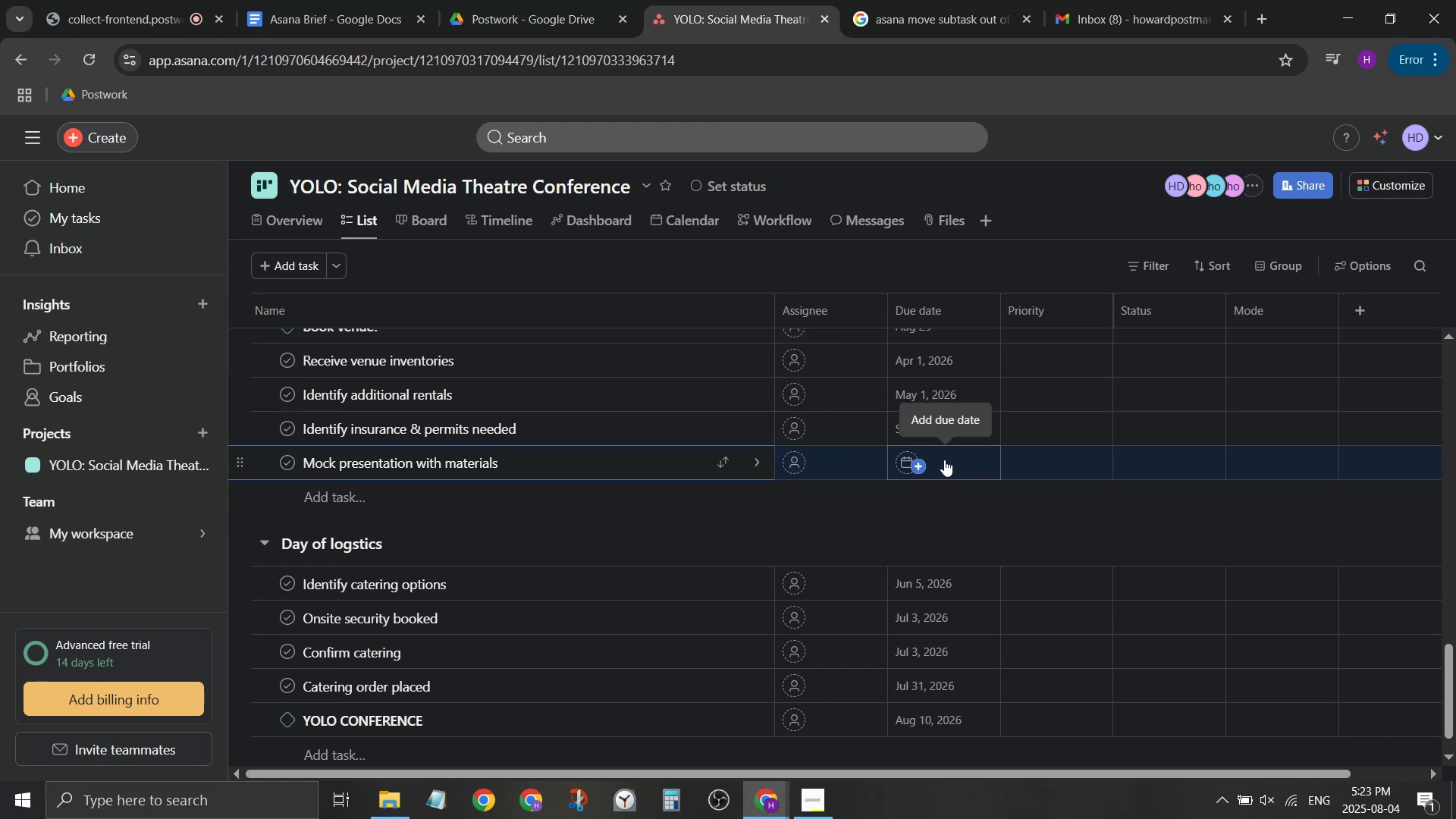 
left_click([957, 435])
 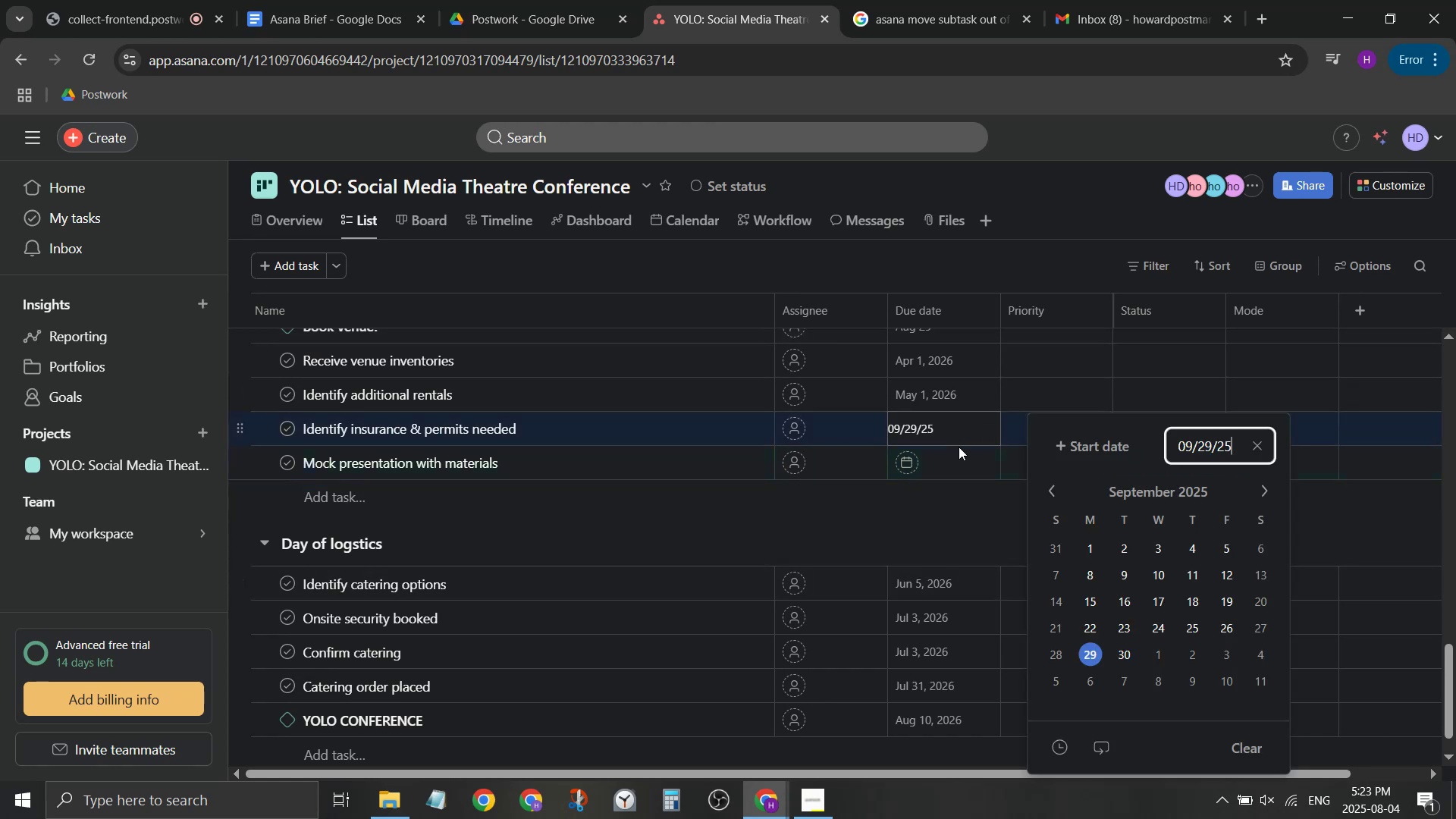 
left_click([959, 460])
 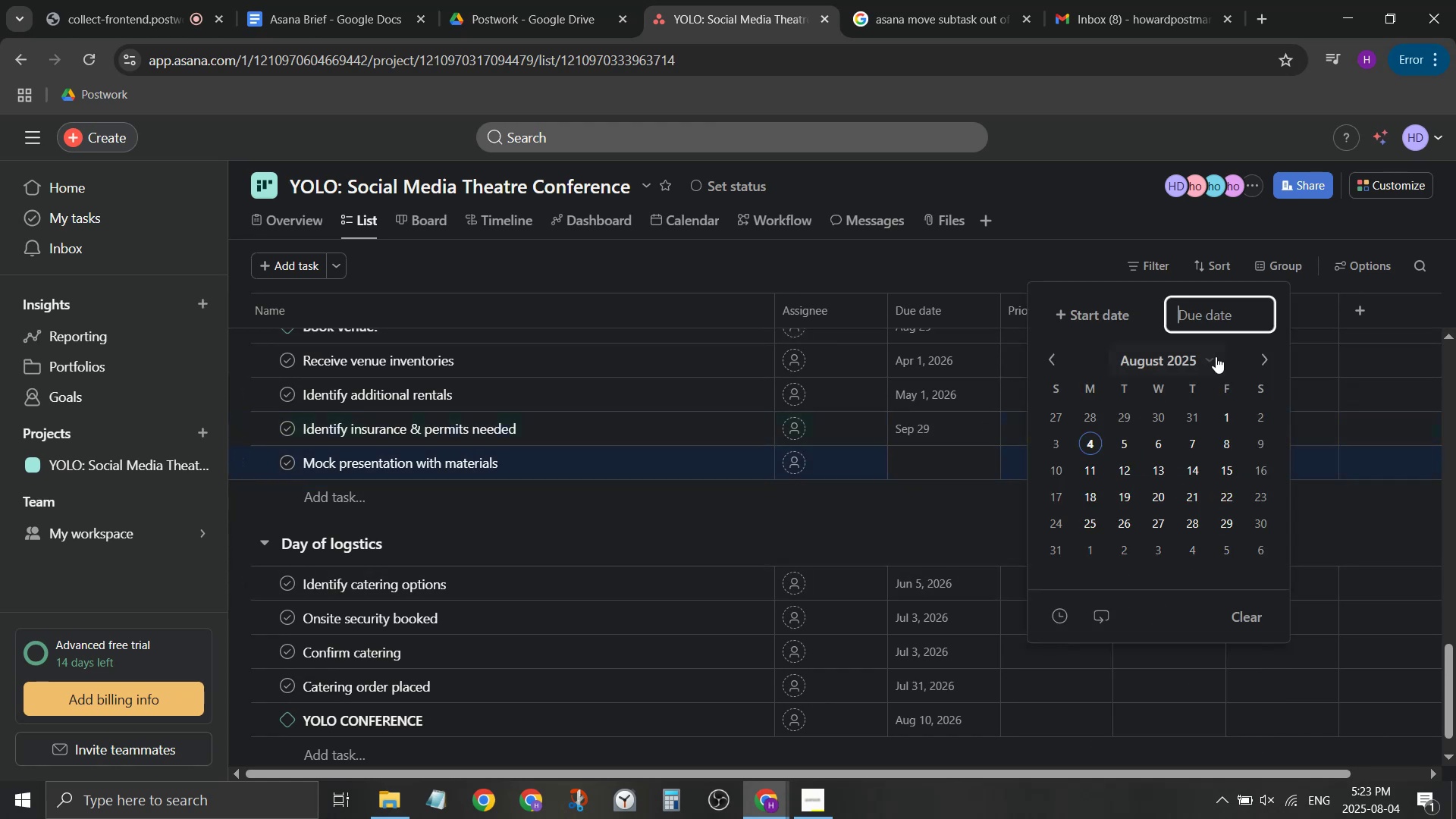 
left_click([1212, 355])
 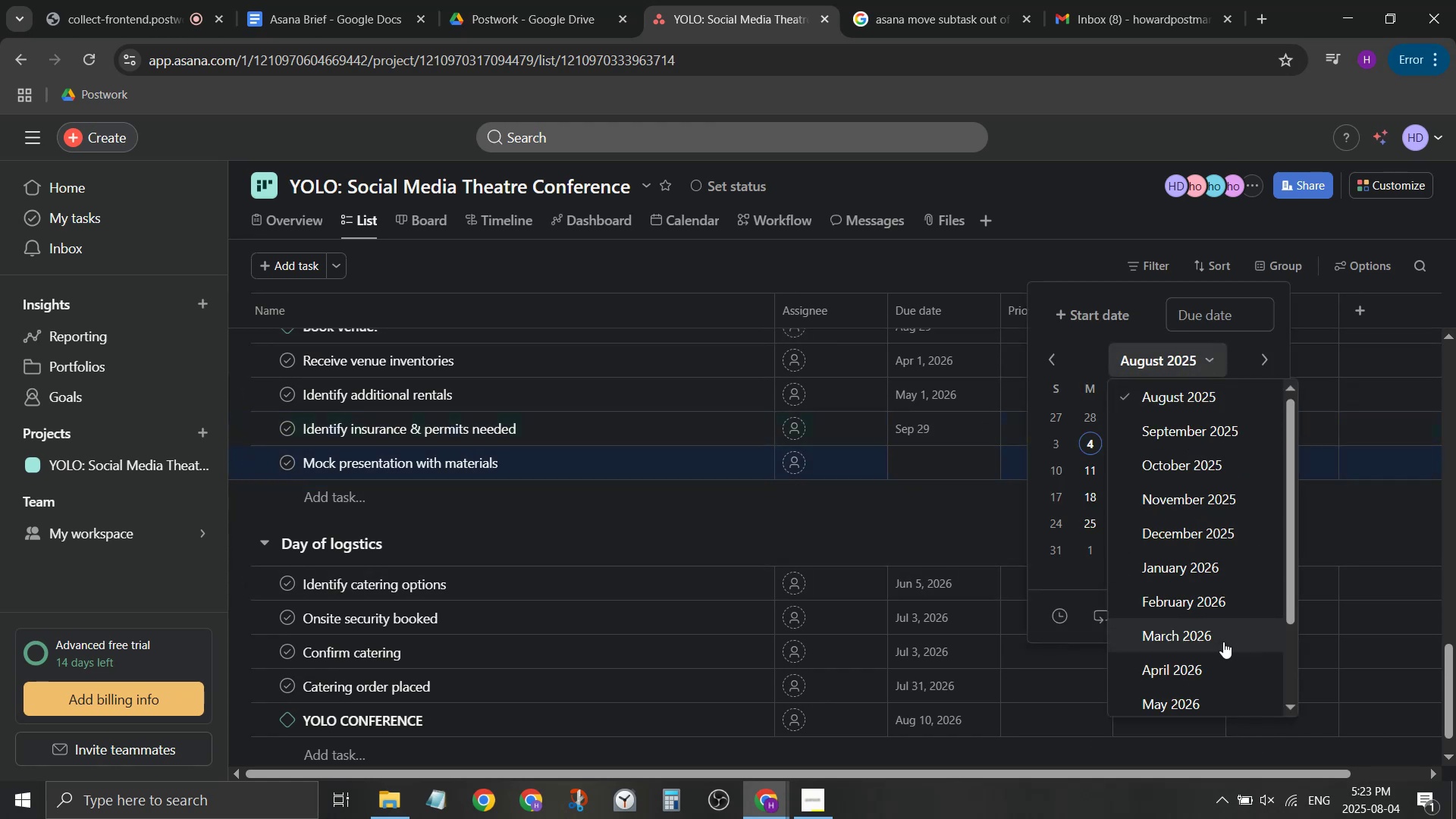 
scroll: coordinate [1221, 640], scroll_direction: down, amount: 2.0
 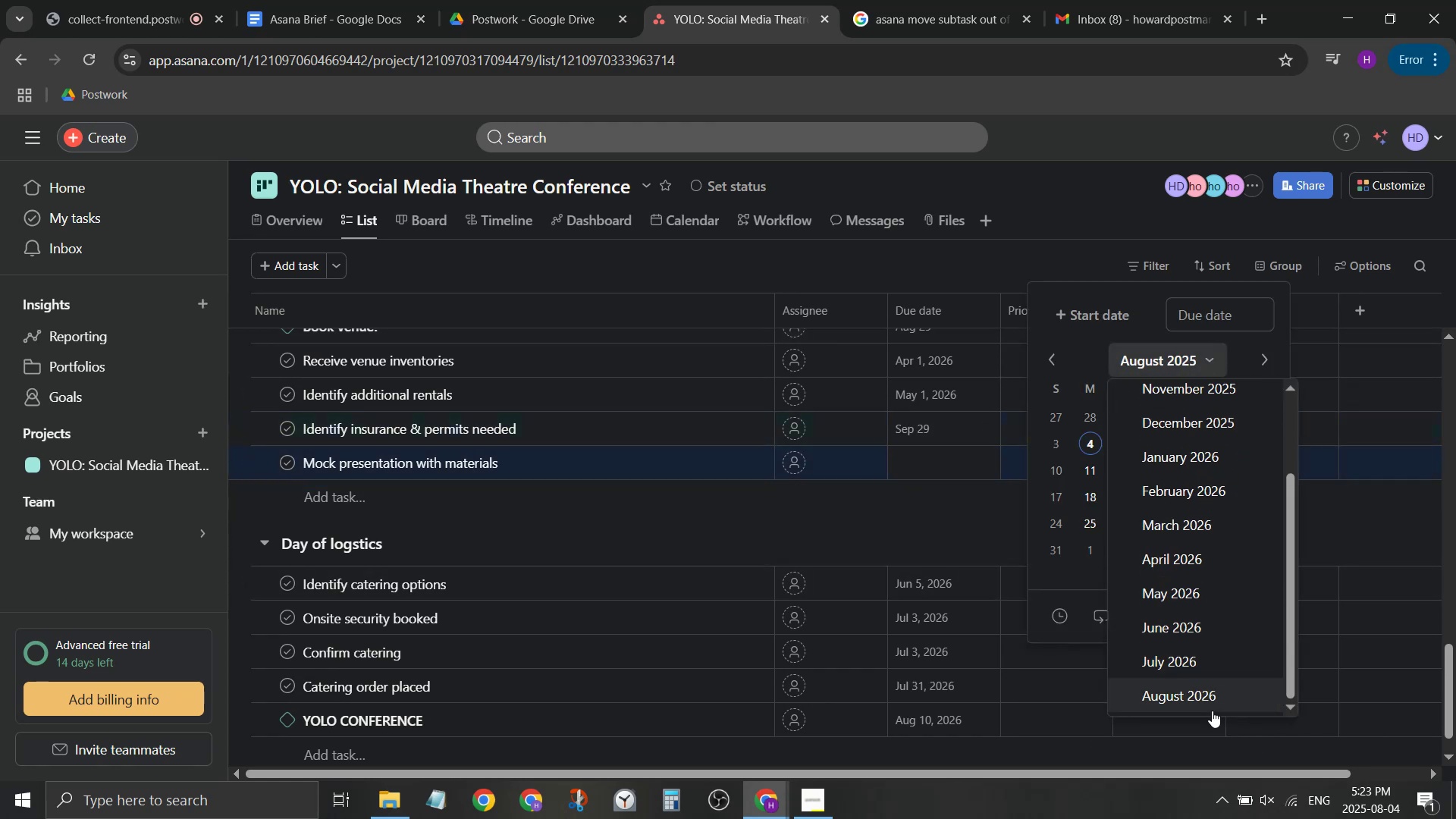 
left_click([1213, 701])
 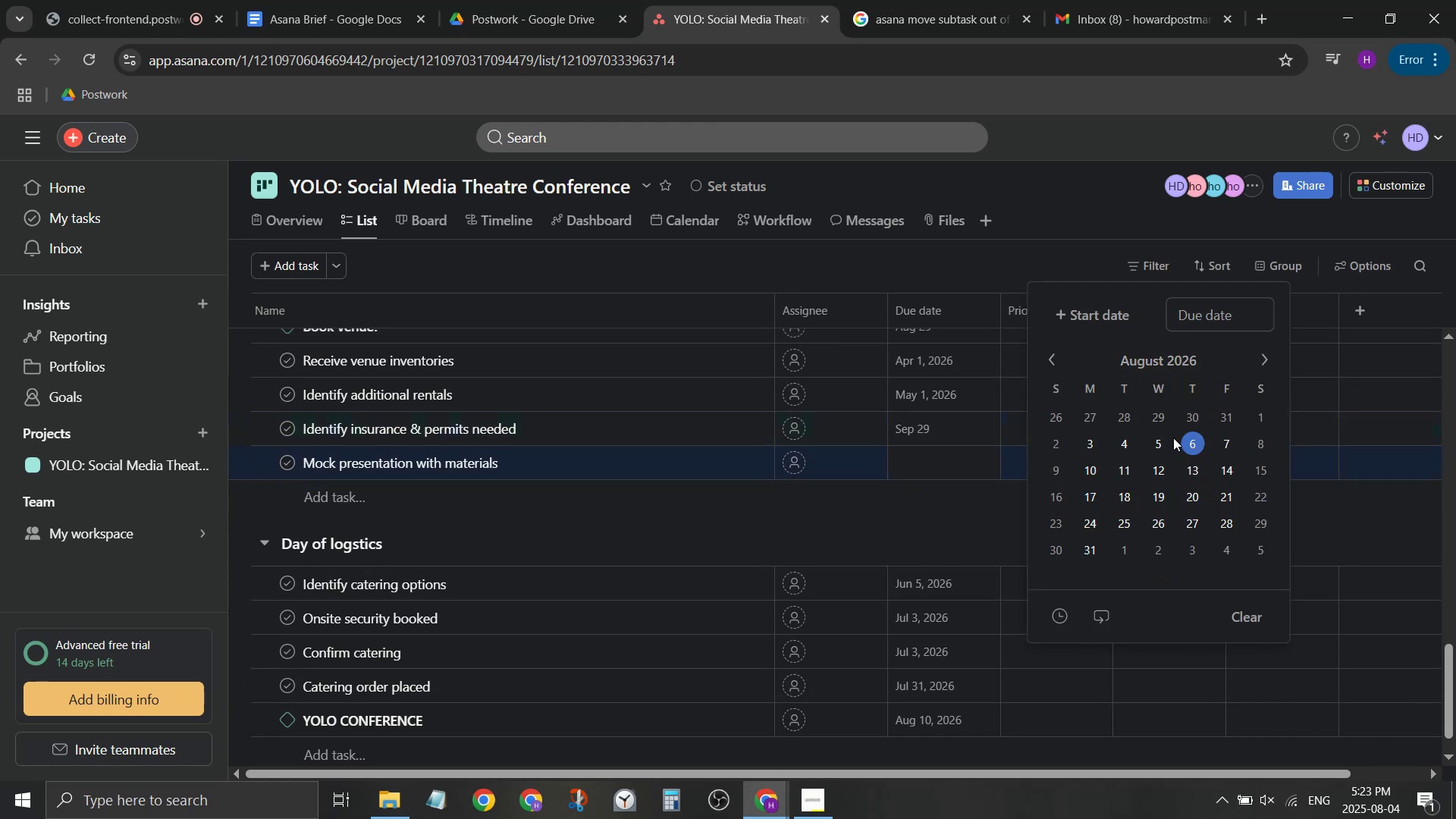 
left_click([1170, 441])
 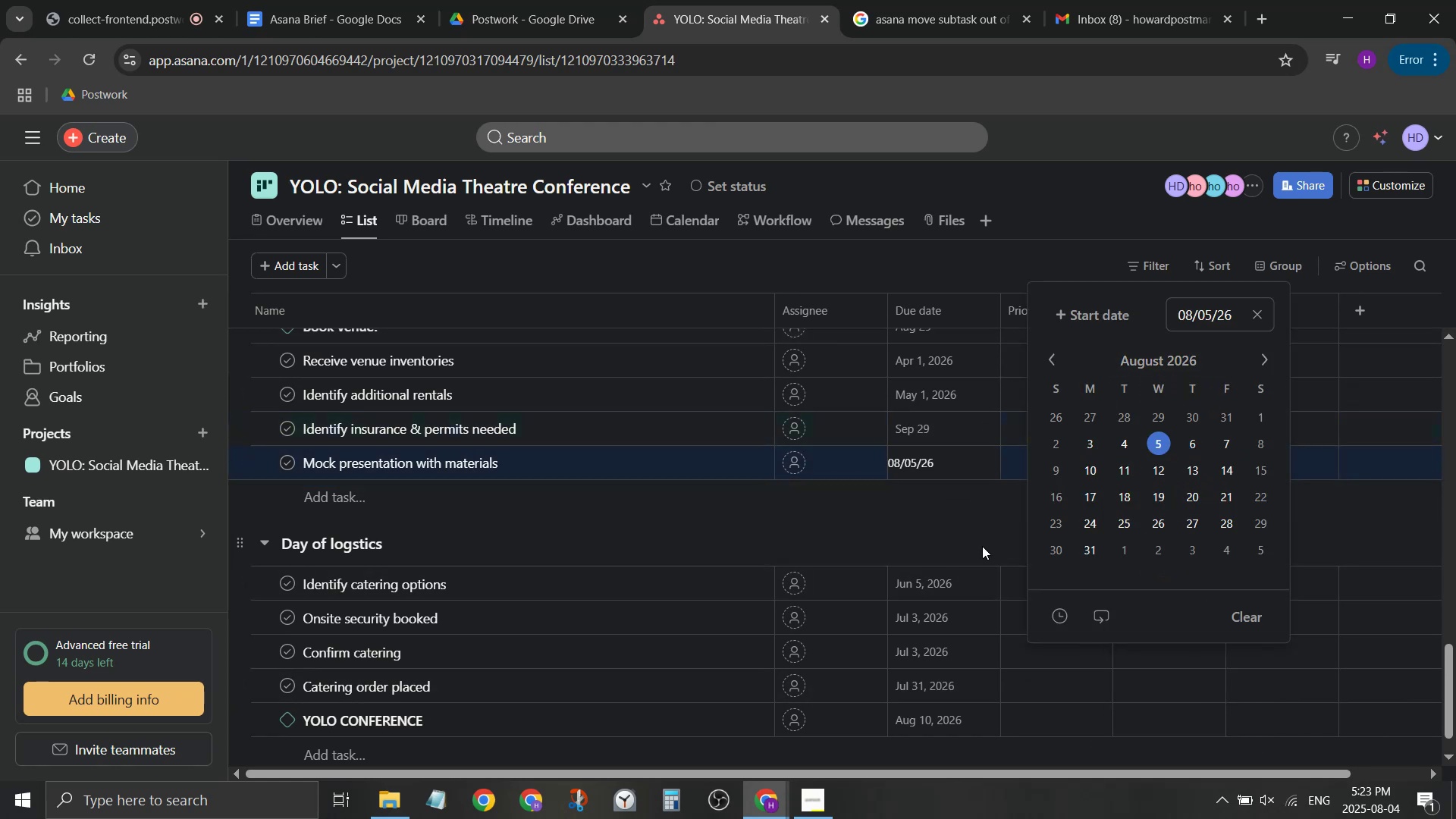 
left_click([984, 541])
 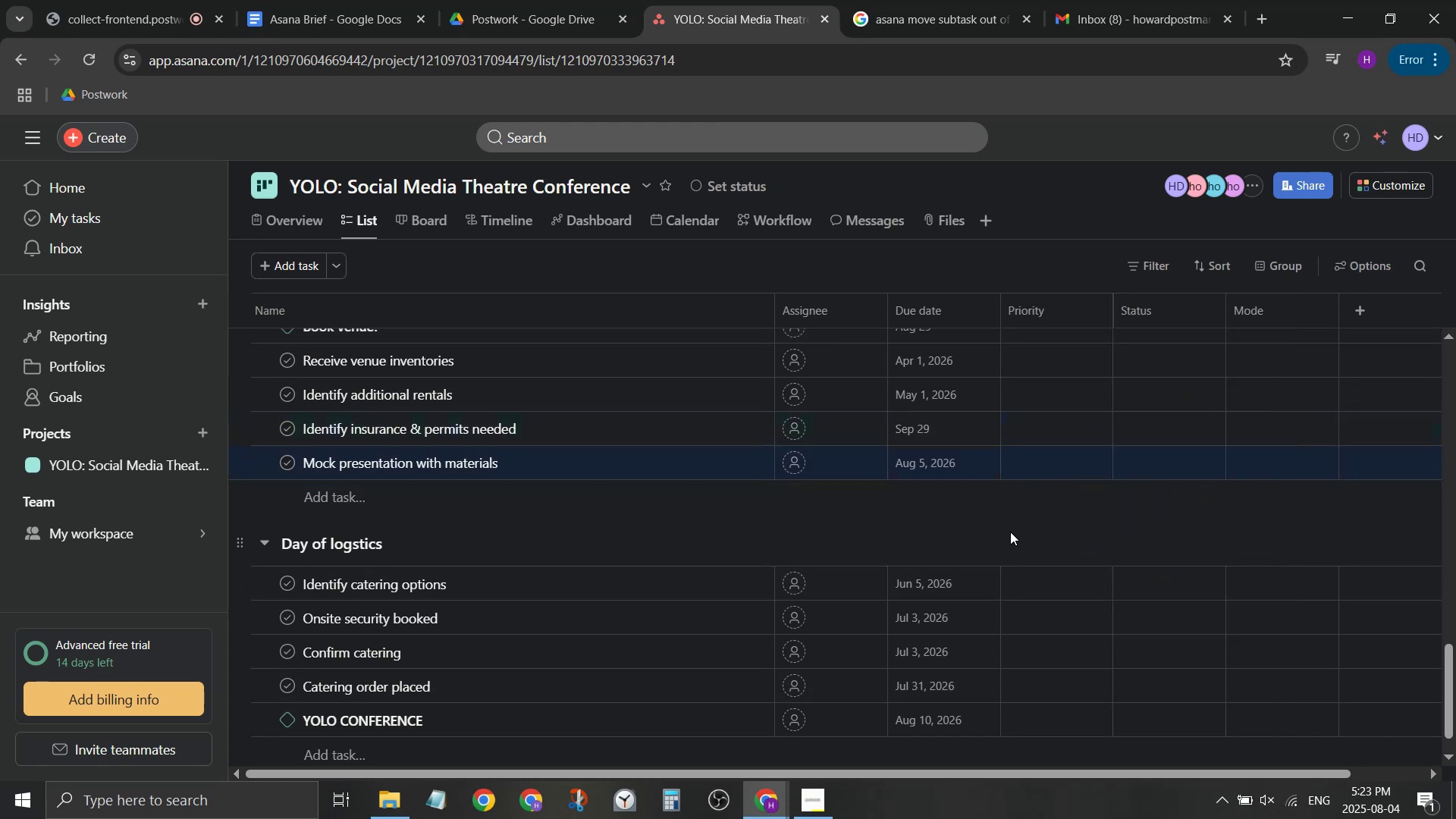 
scroll: coordinate [1006, 541], scroll_direction: up, amount: 4.0
 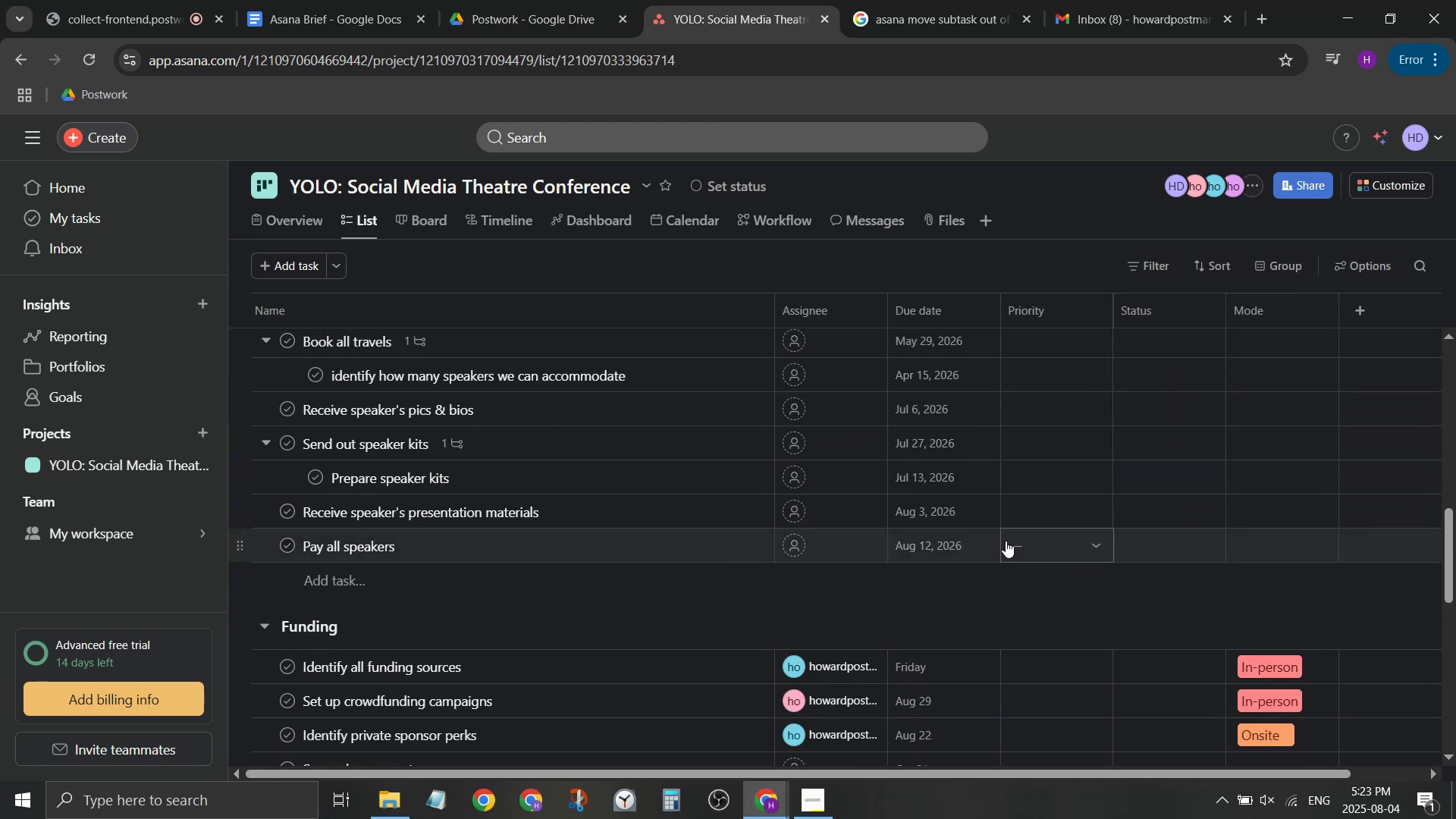 
scroll: coordinate [1006, 541], scroll_direction: none, amount: 0.0
 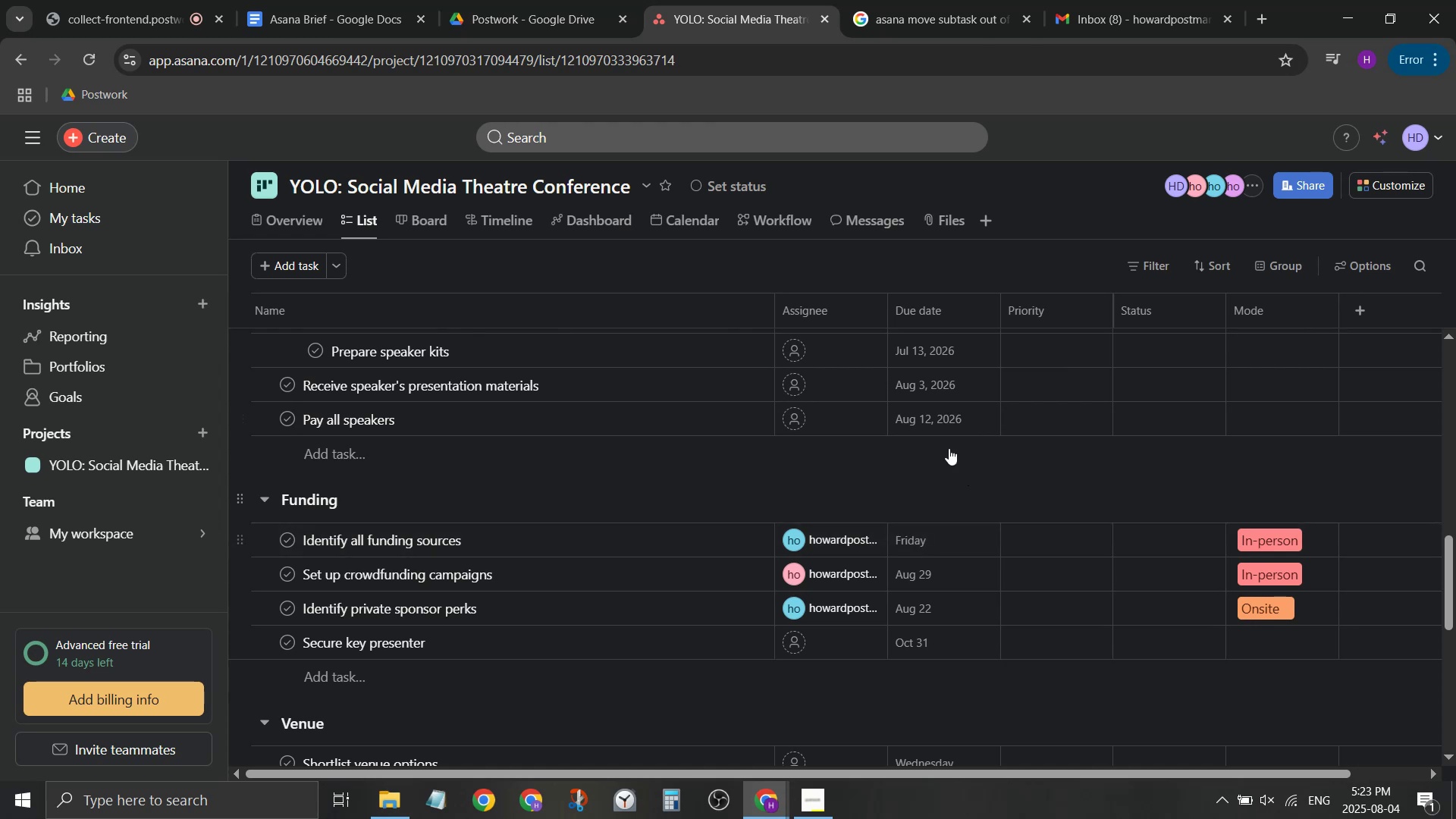 
scroll: coordinate [1029, 541], scroll_direction: down, amount: 8.0
 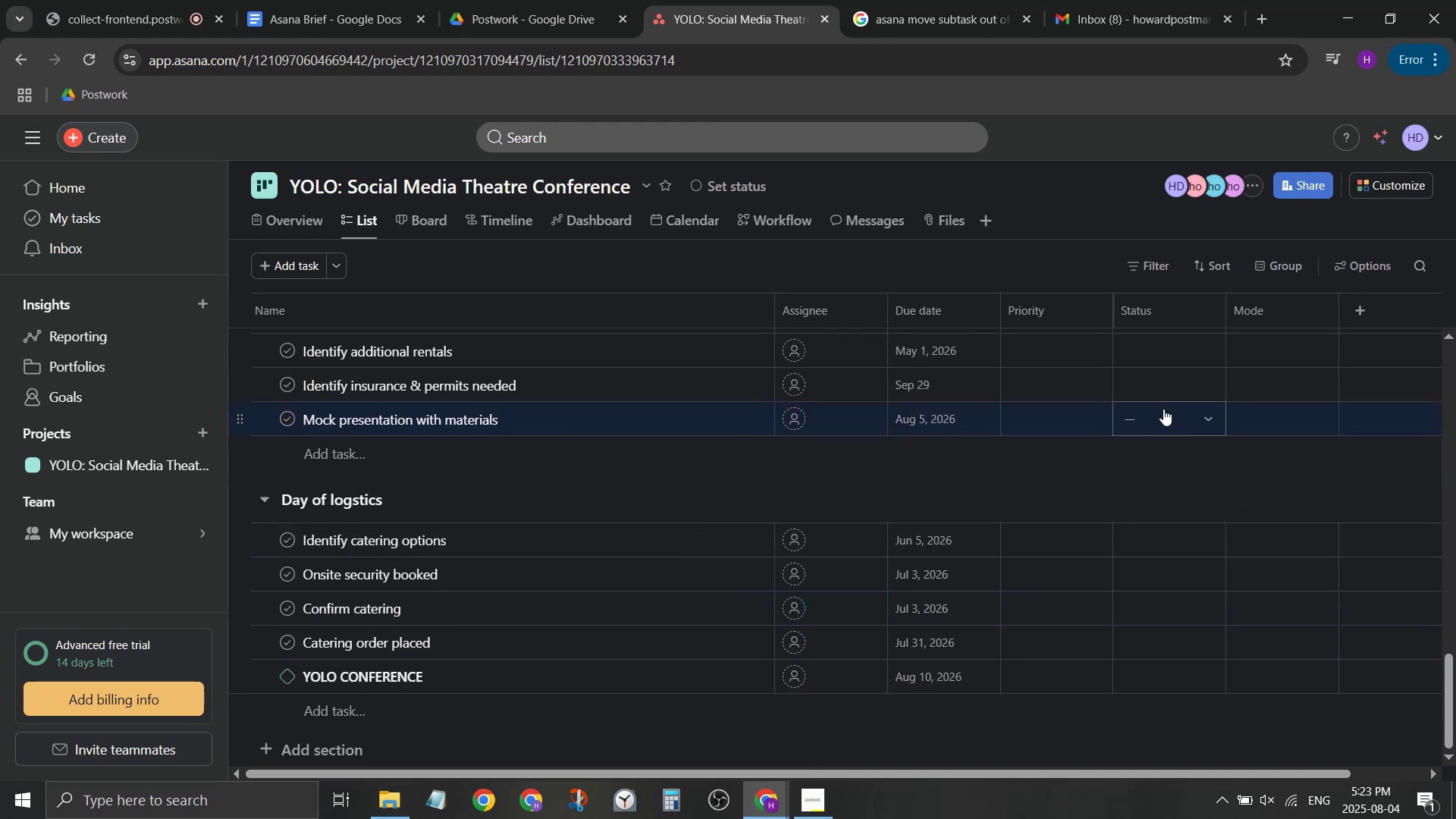 
left_click([1263, 419])
 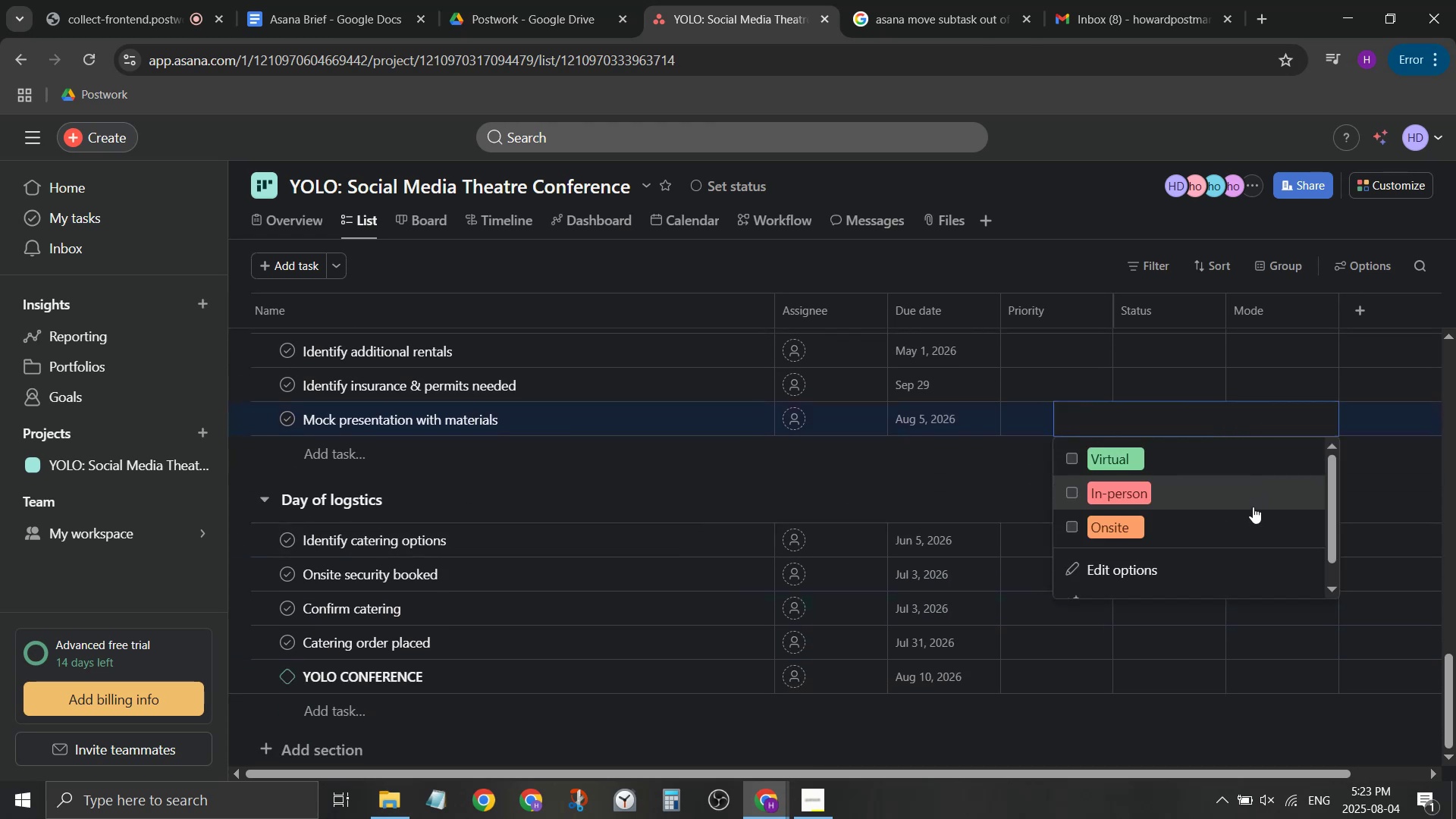 
left_click([1258, 526])
 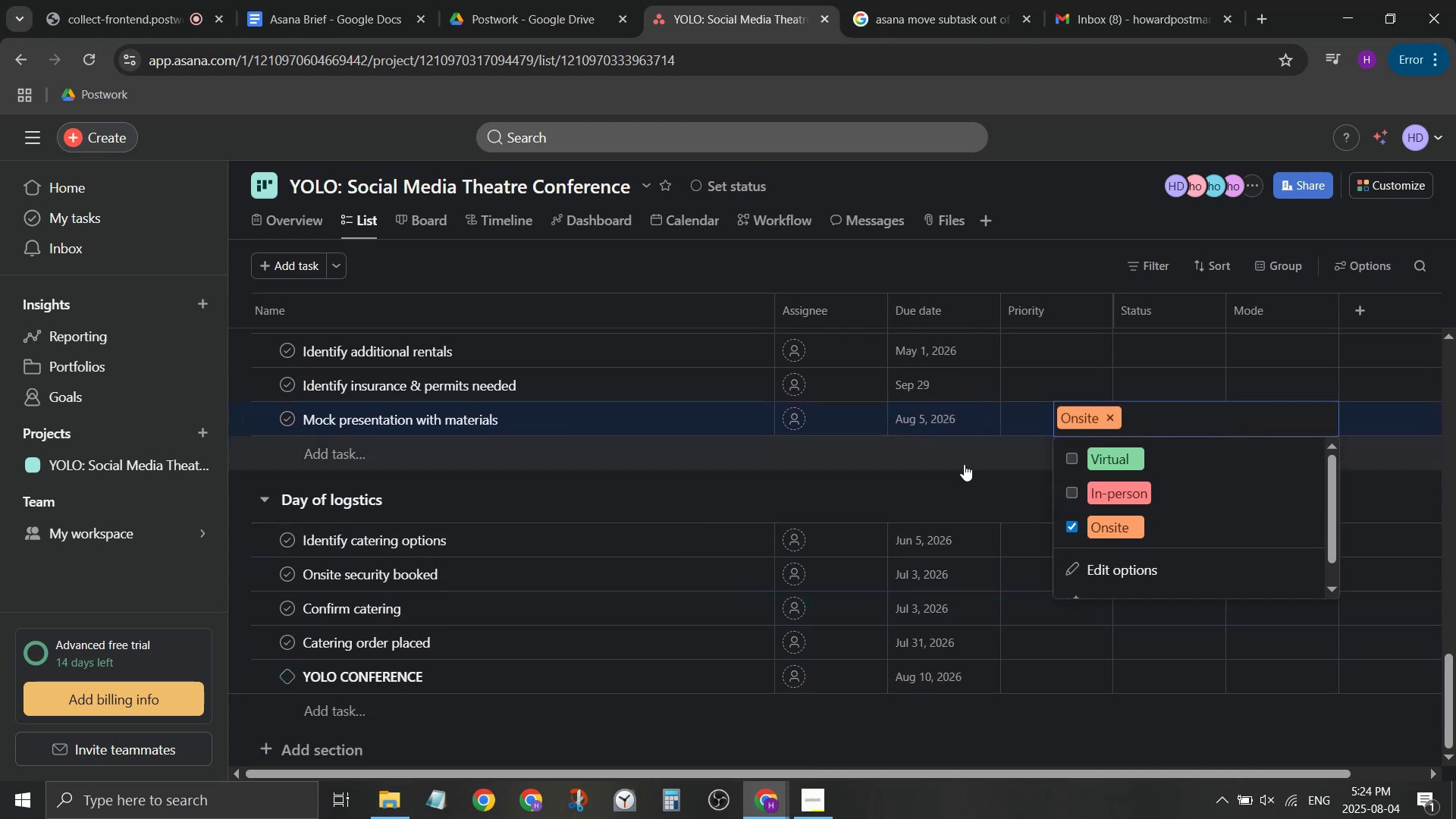 
left_click([965, 466])
 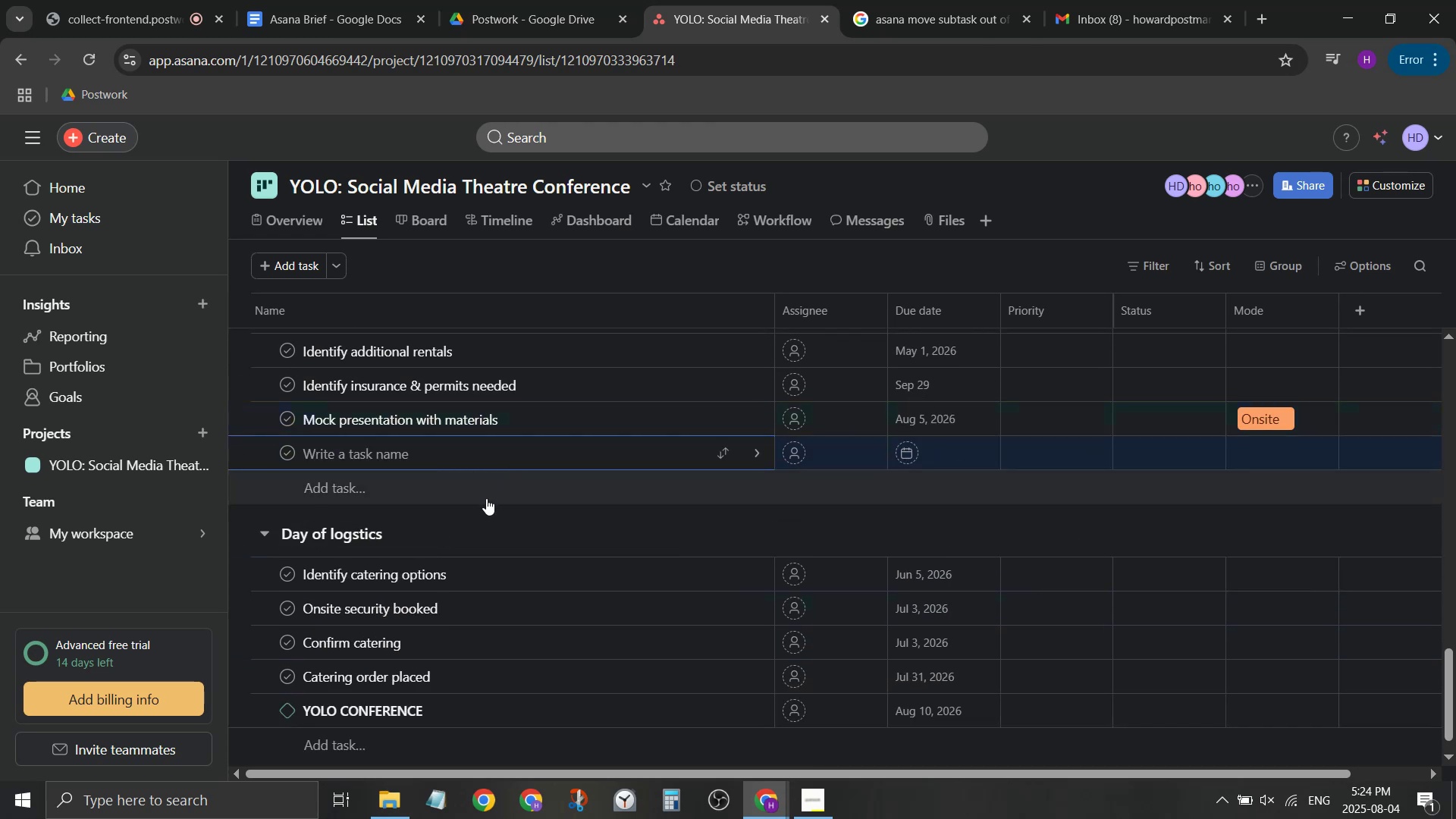 
left_click([487, 514])
 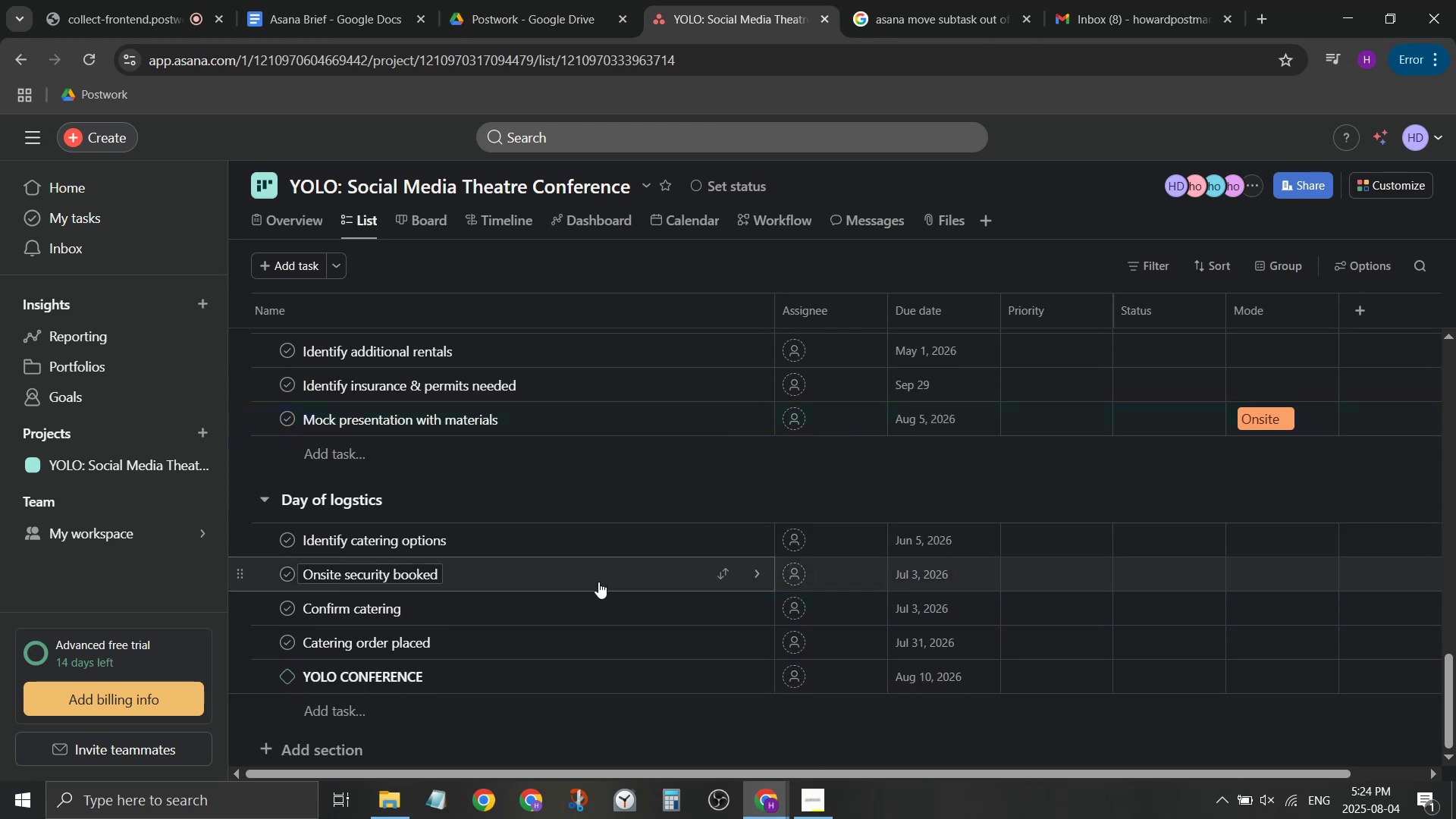 
scroll: coordinate [601, 554], scroll_direction: up, amount: 1.0
 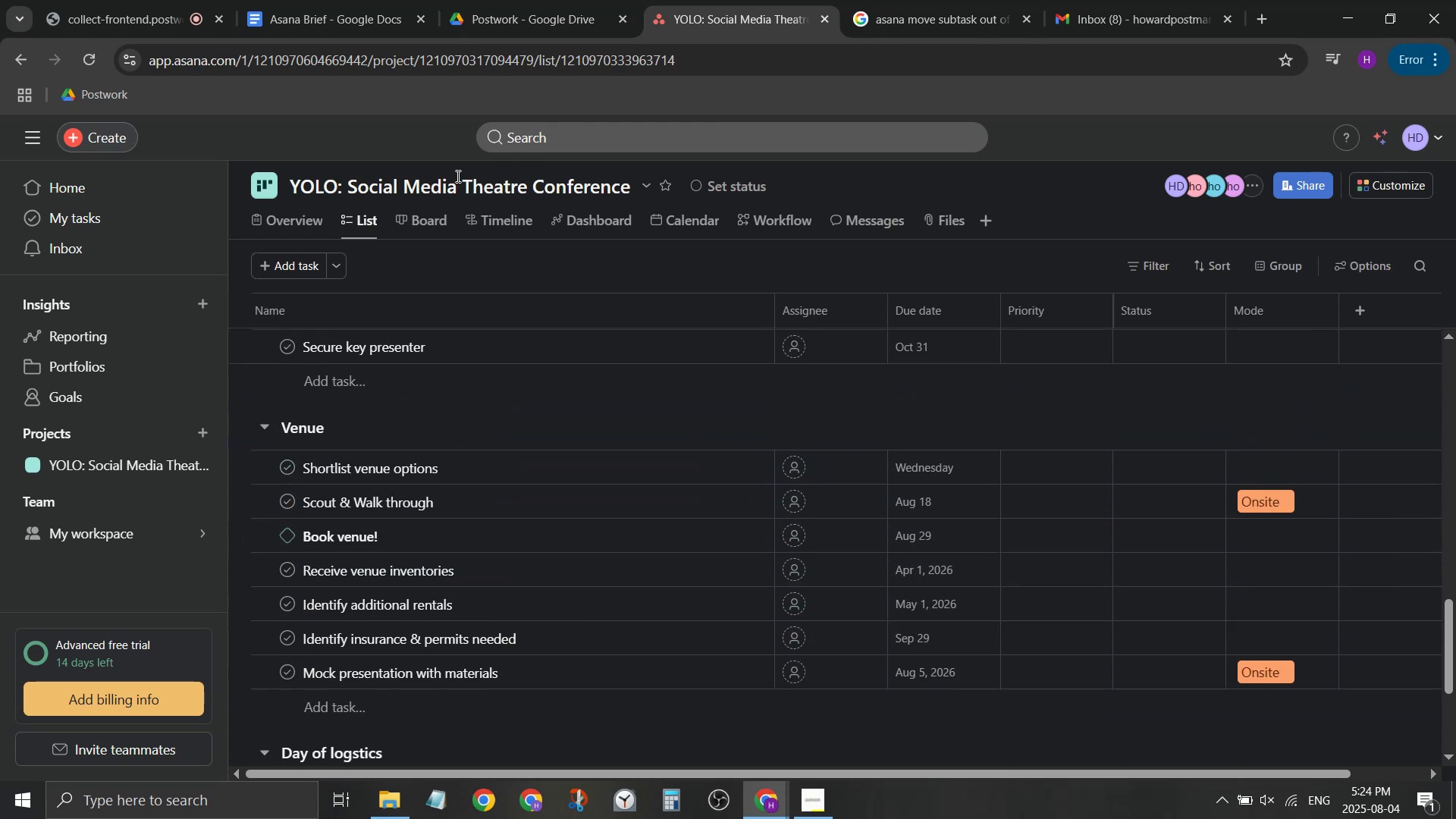 
left_click([419, 216])
 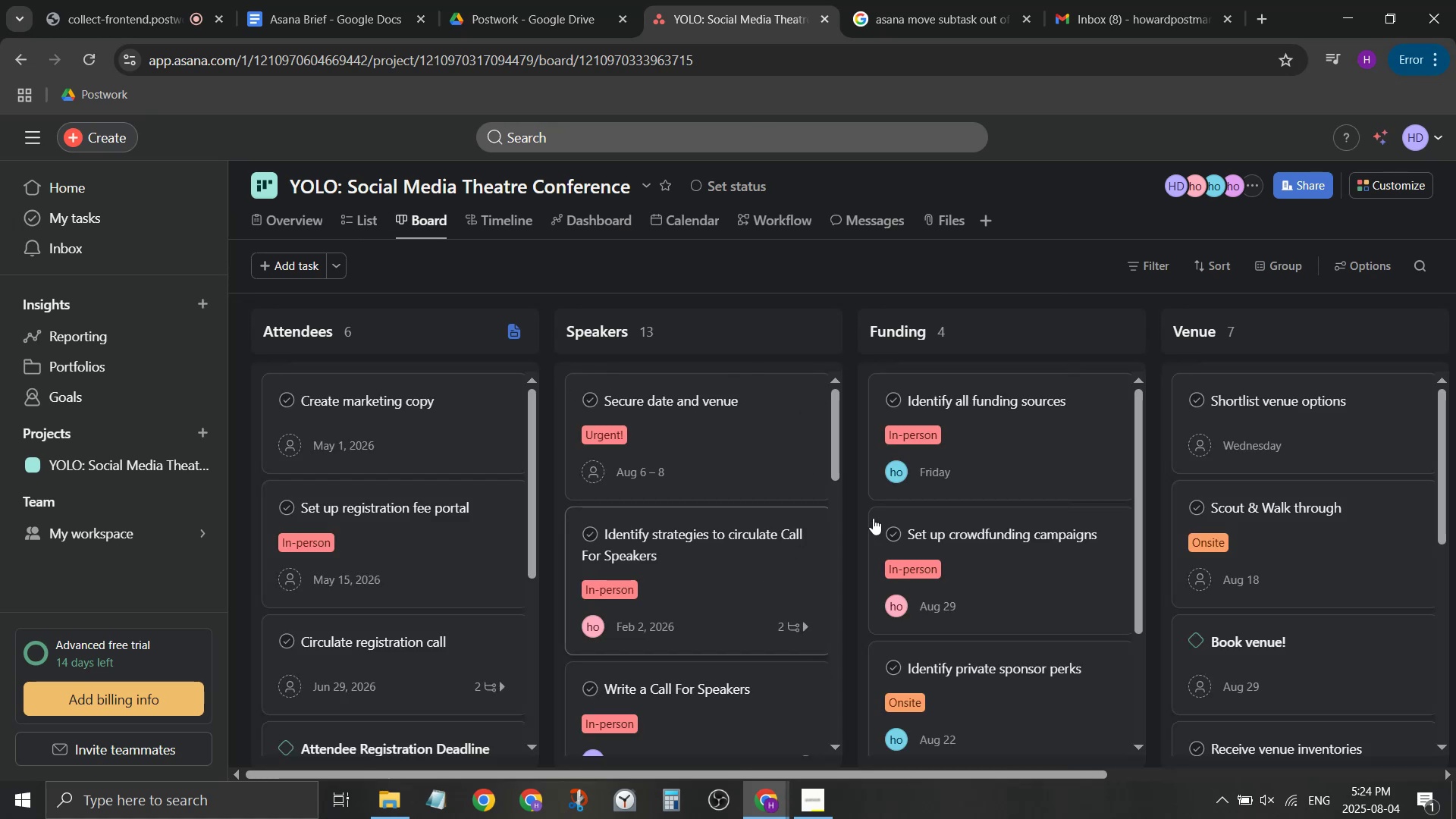 
scroll: coordinate [942, 470], scroll_direction: up, amount: 1.0
 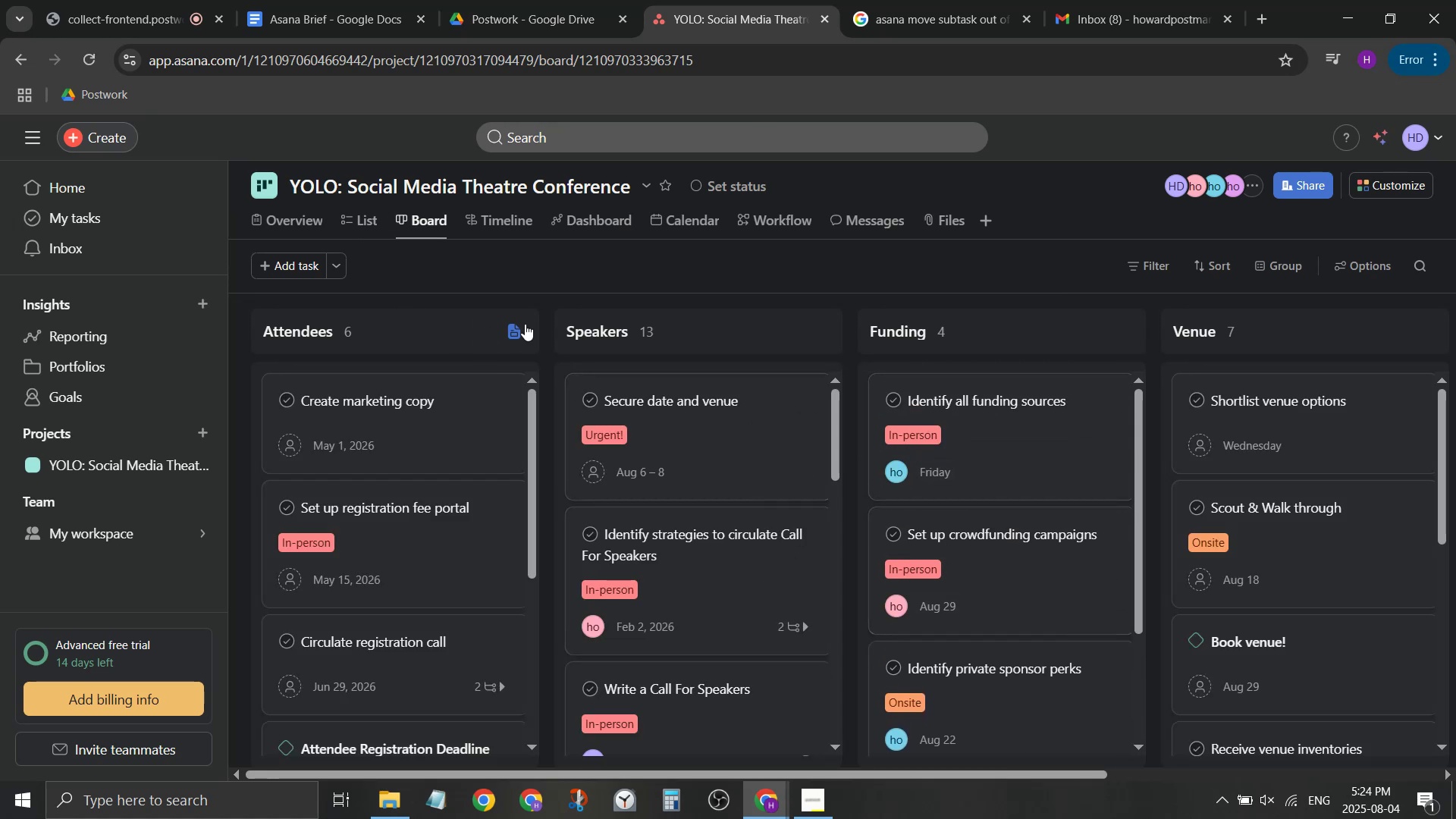 
mouse_move([532, 341])
 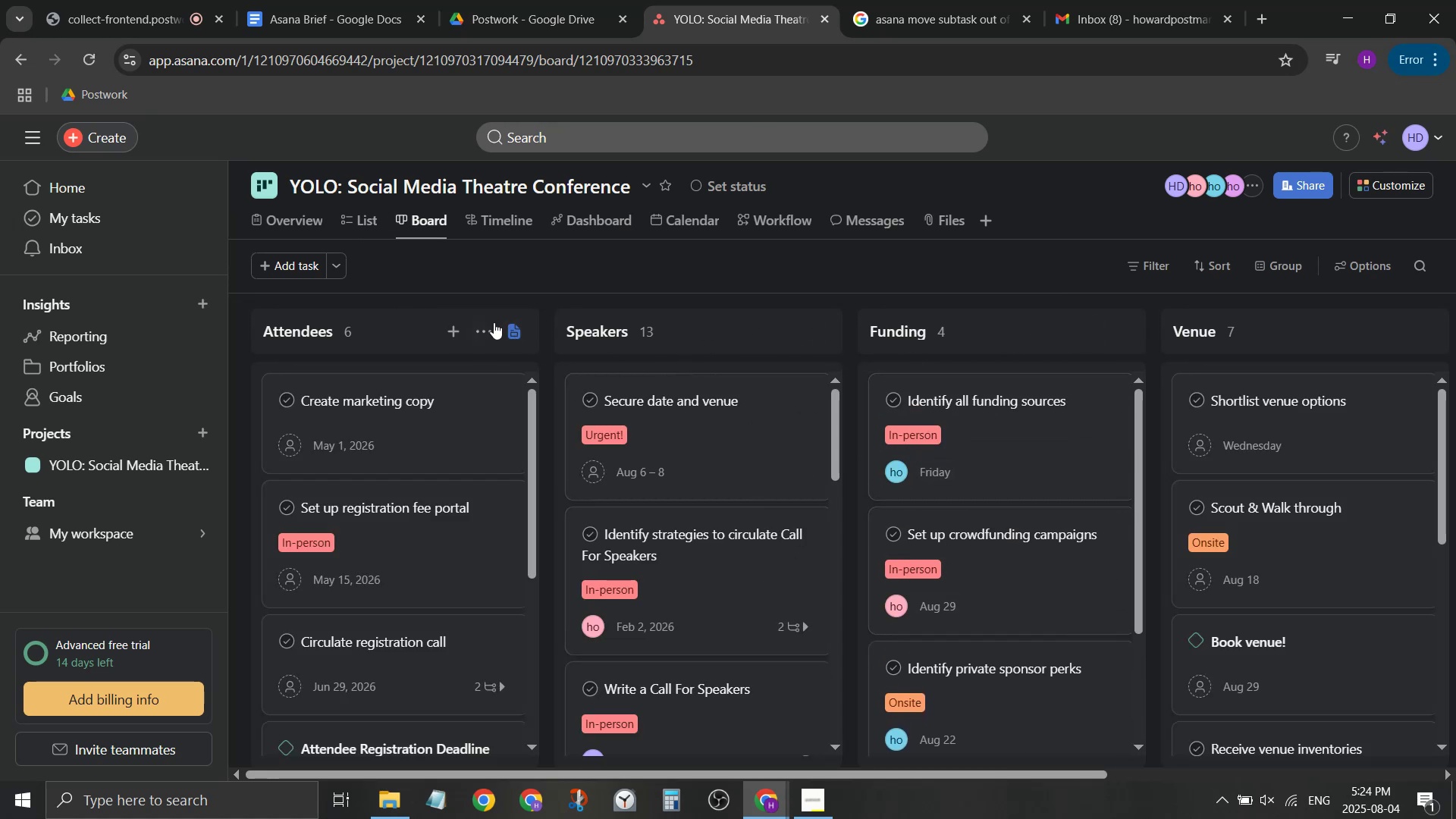 
left_click([511, 331])
 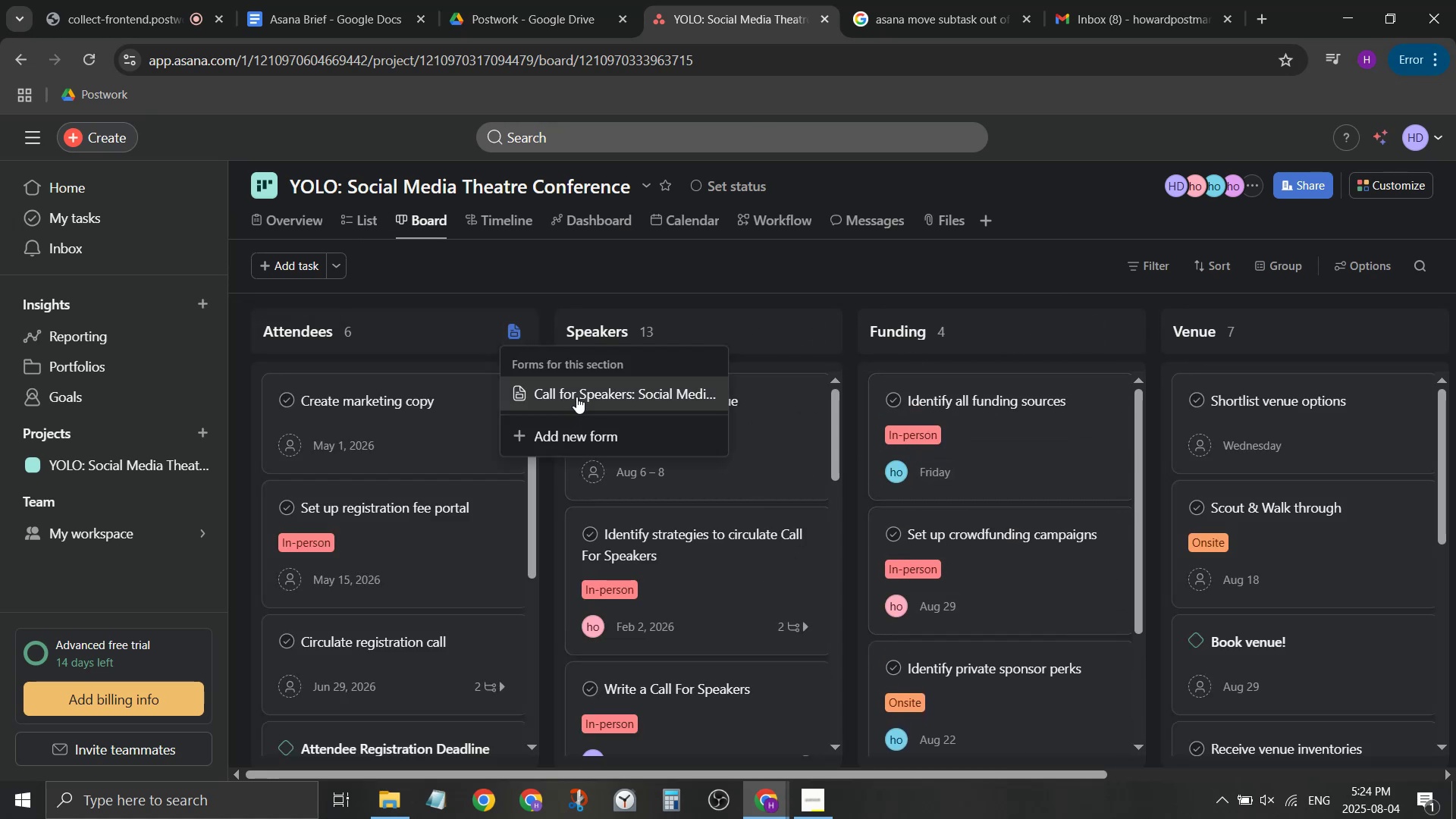 
left_click_drag(start_coordinate=[573, 398], to_coordinate=[679, 410])
 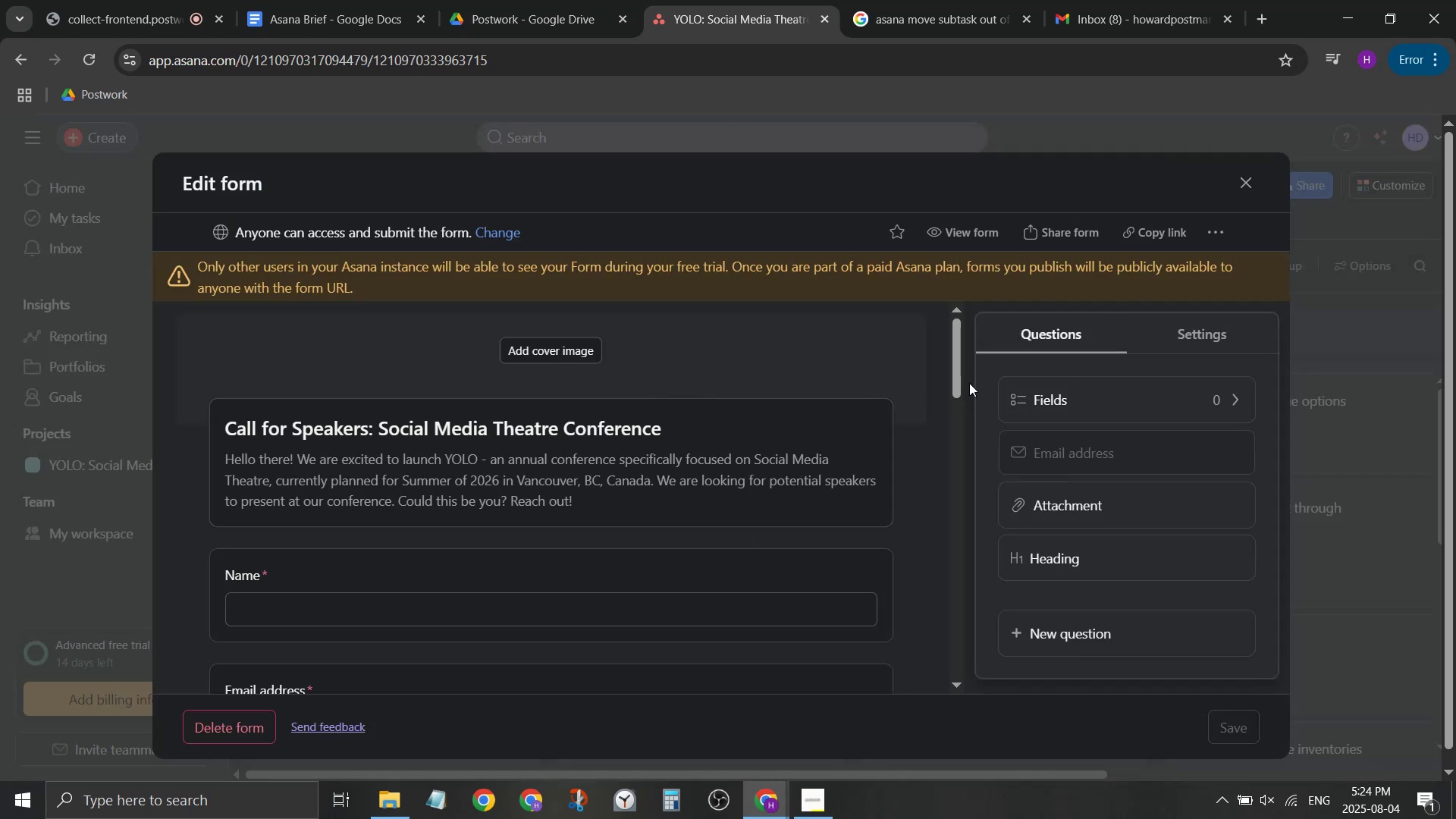 
scroll: coordinate [956, 409], scroll_direction: up, amount: 4.0
 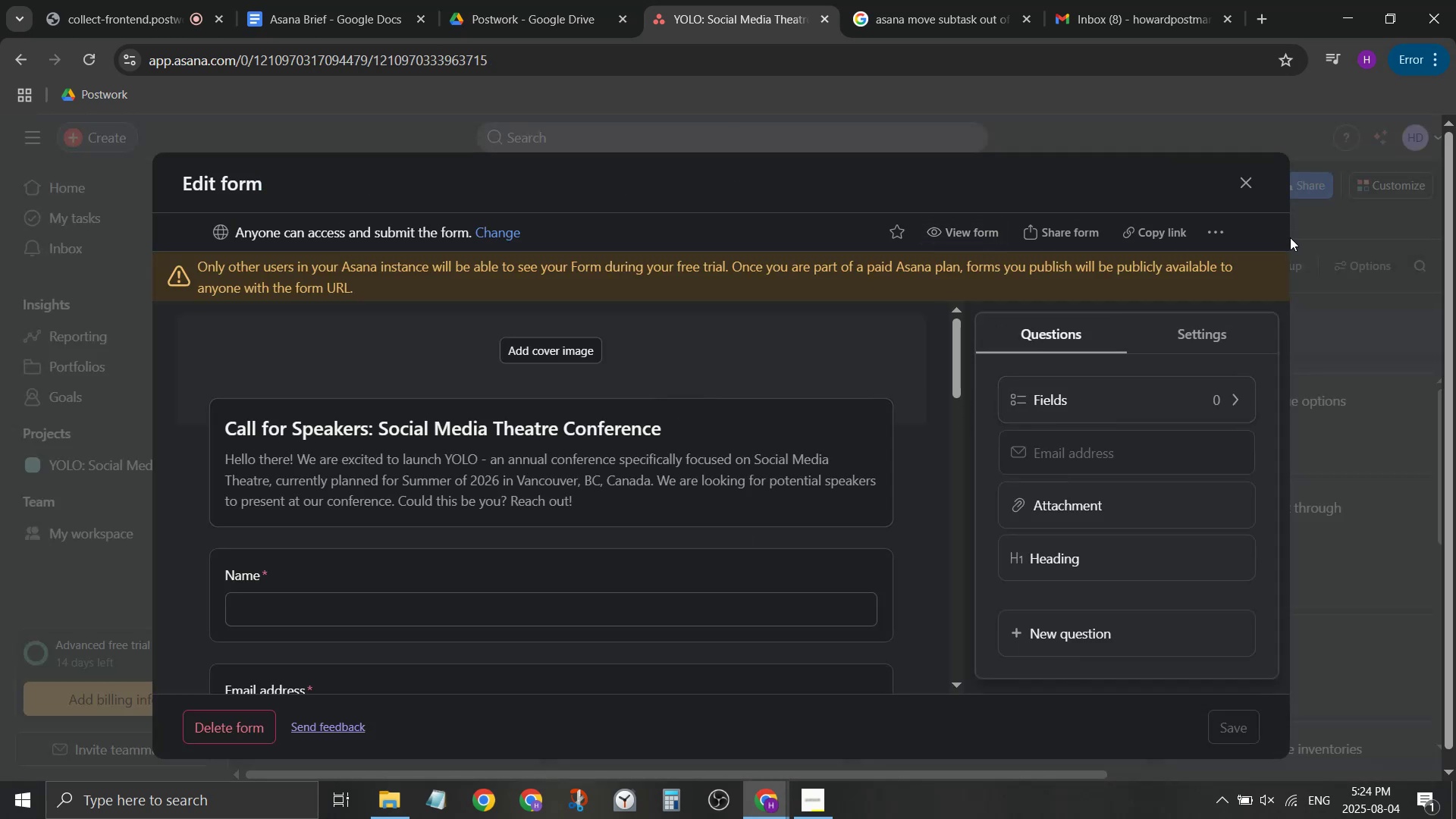 
left_click([1207, 229])
 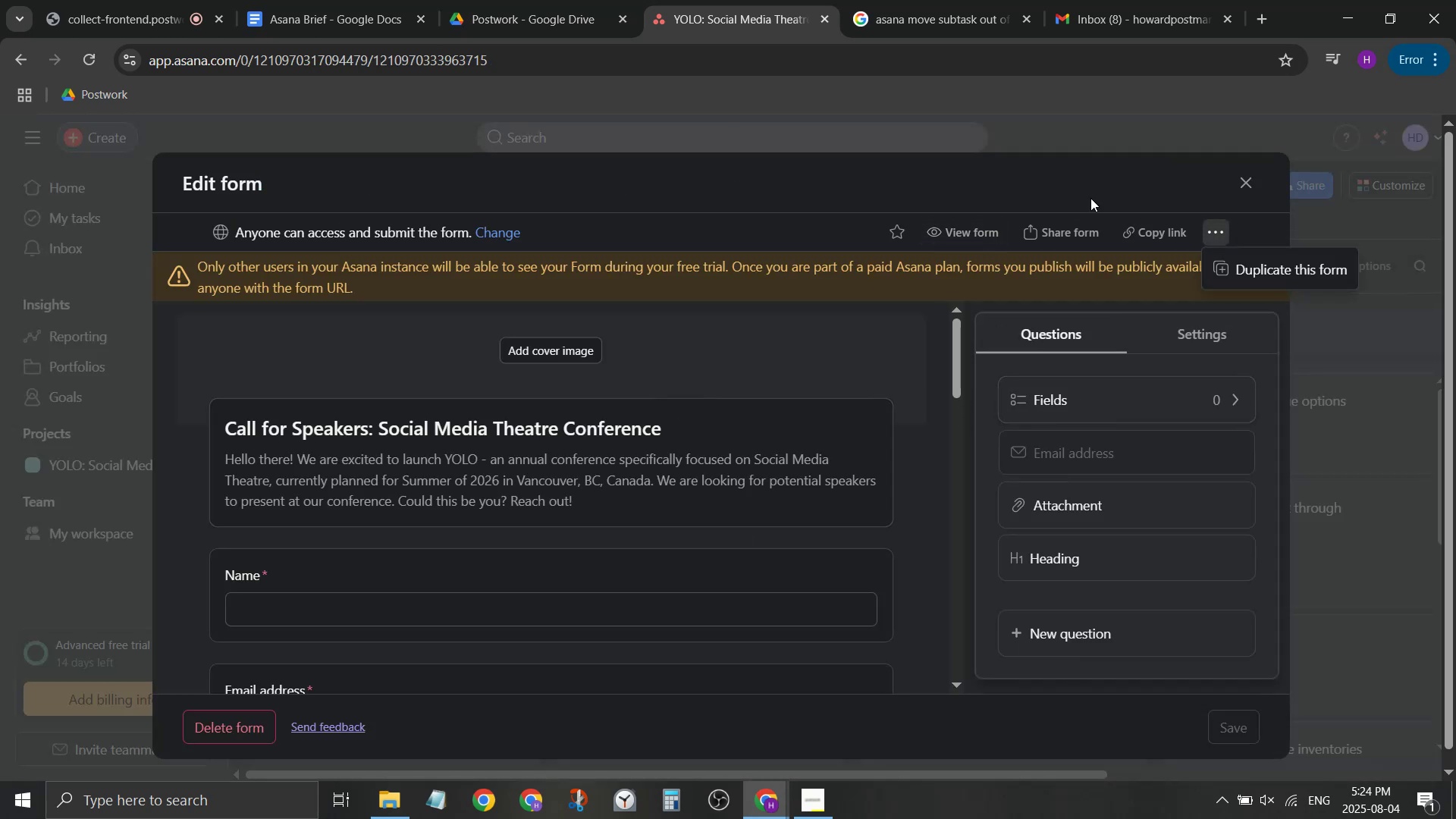 
left_click([1082, 192])
 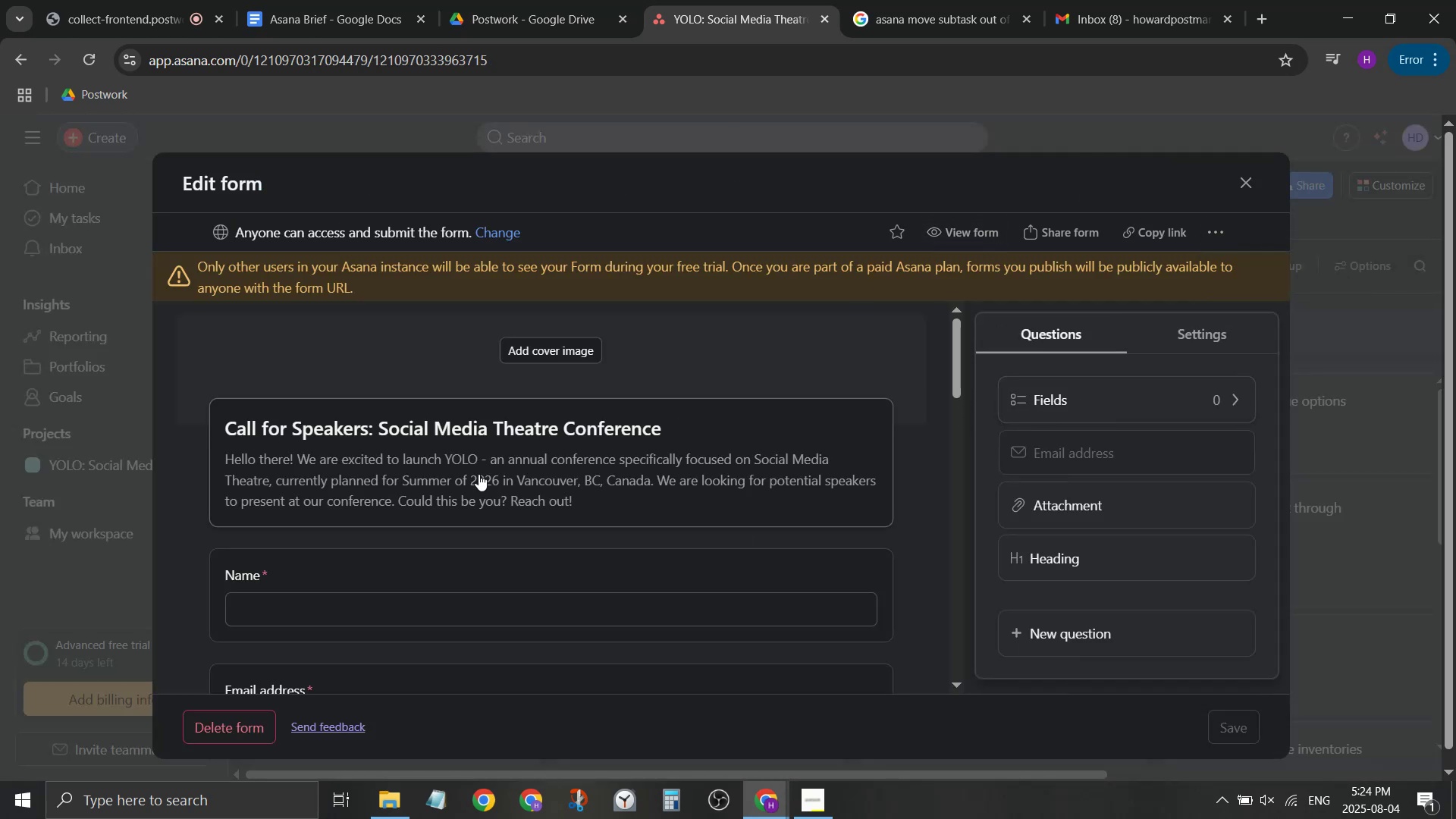 
scroll: coordinate [1130, 516], scroll_direction: down, amount: 17.0
 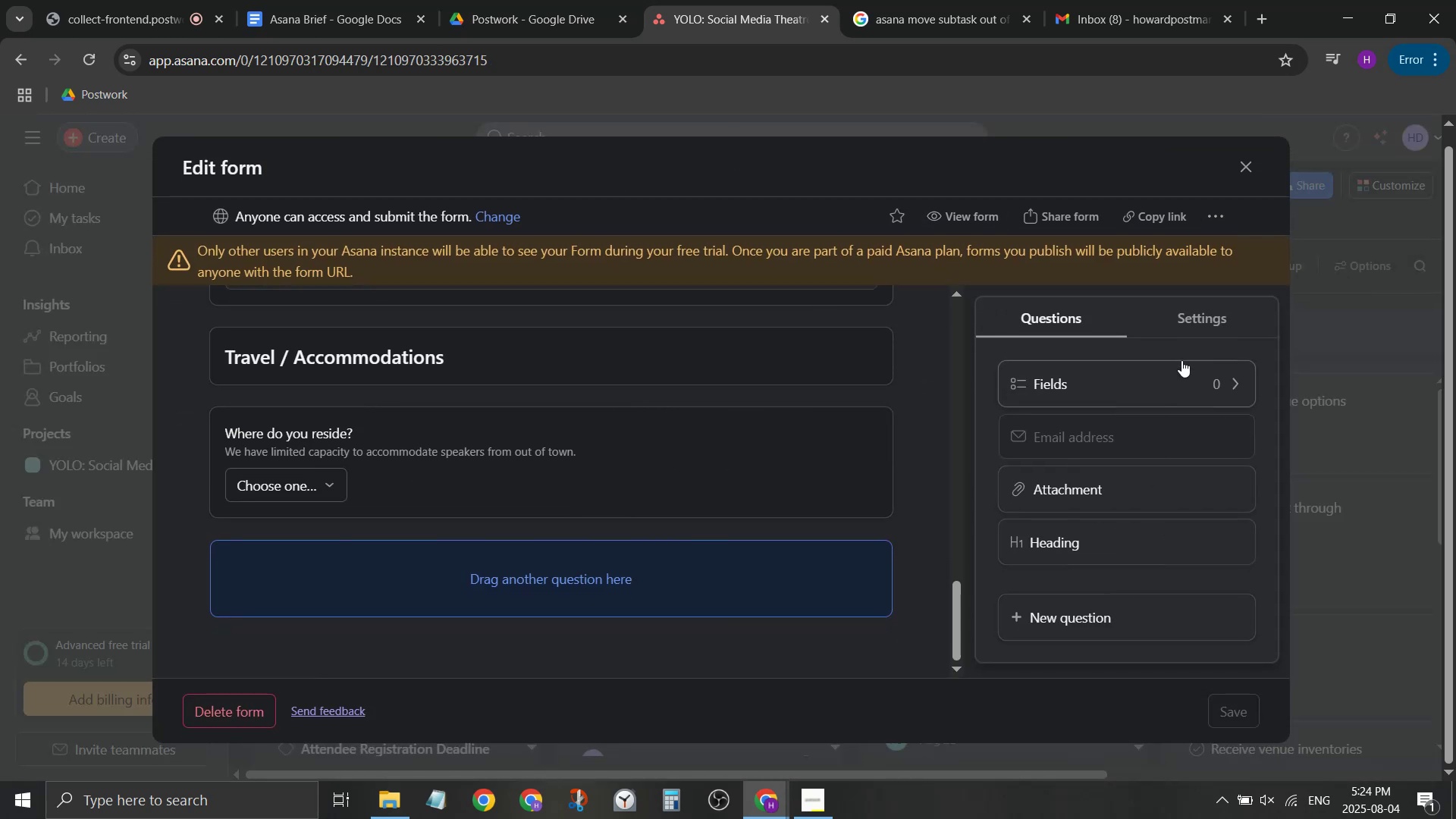 
left_click([1193, 321])
 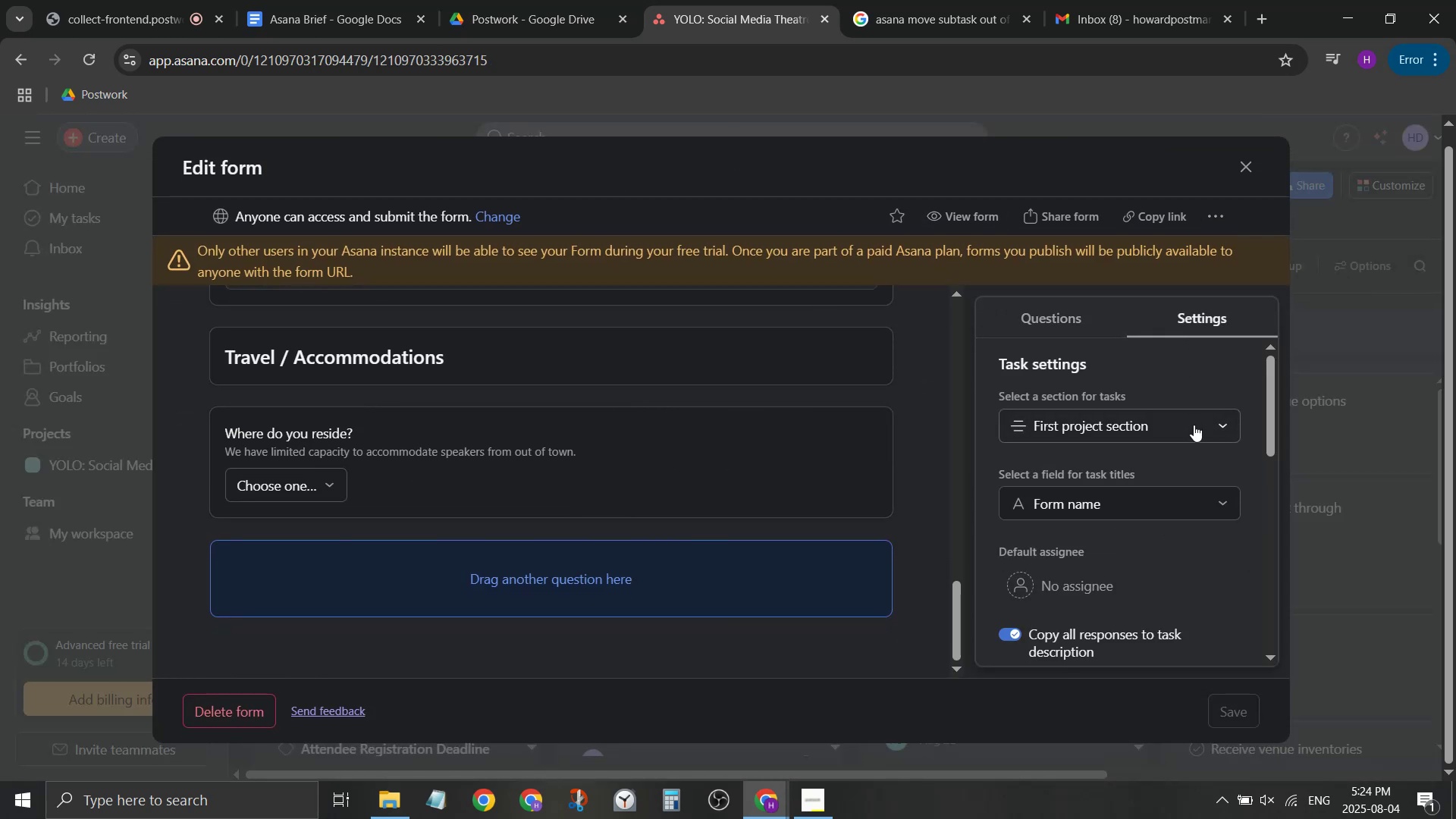 
left_click([1194, 425])
 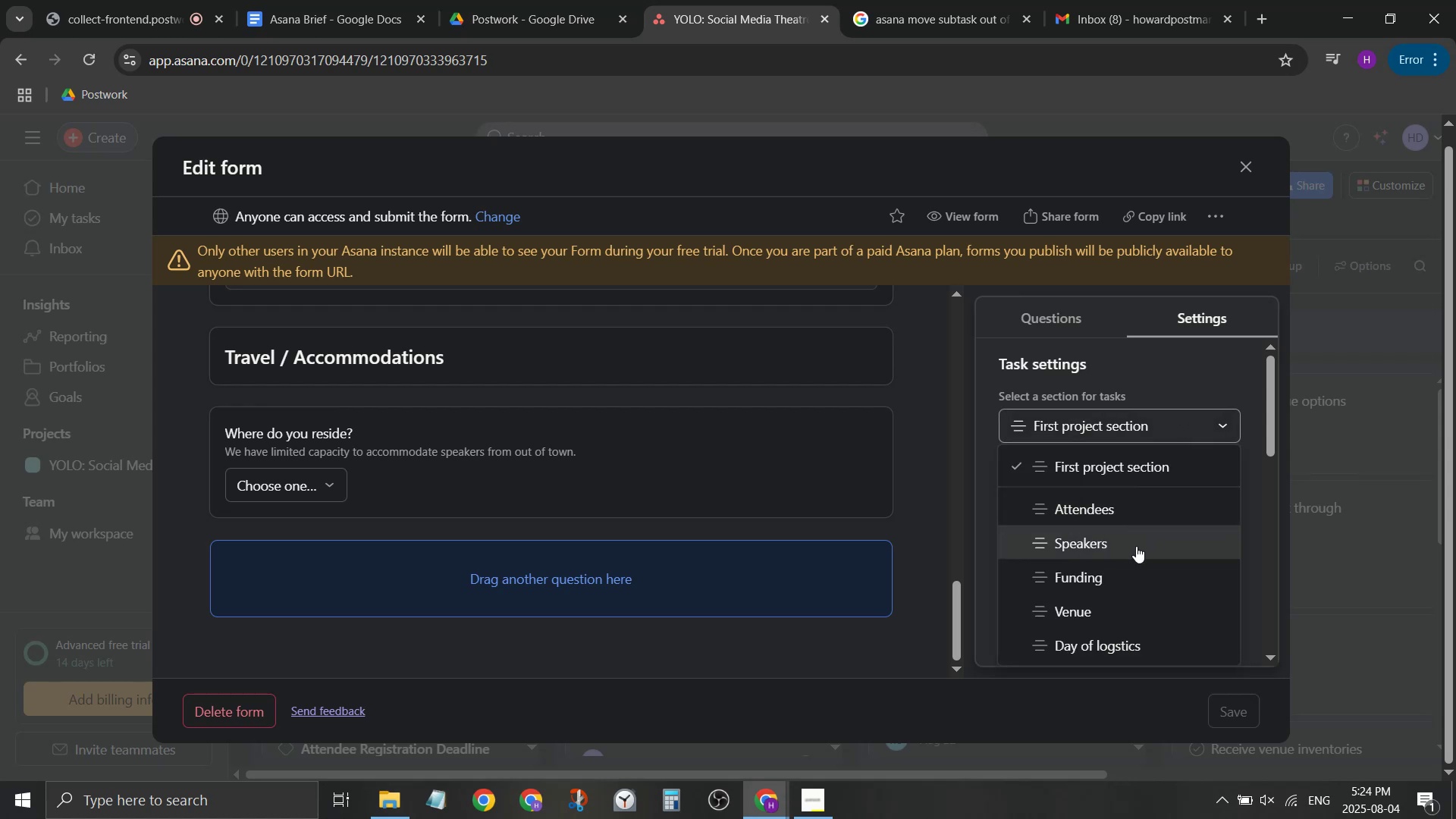 
left_click([1138, 551])
 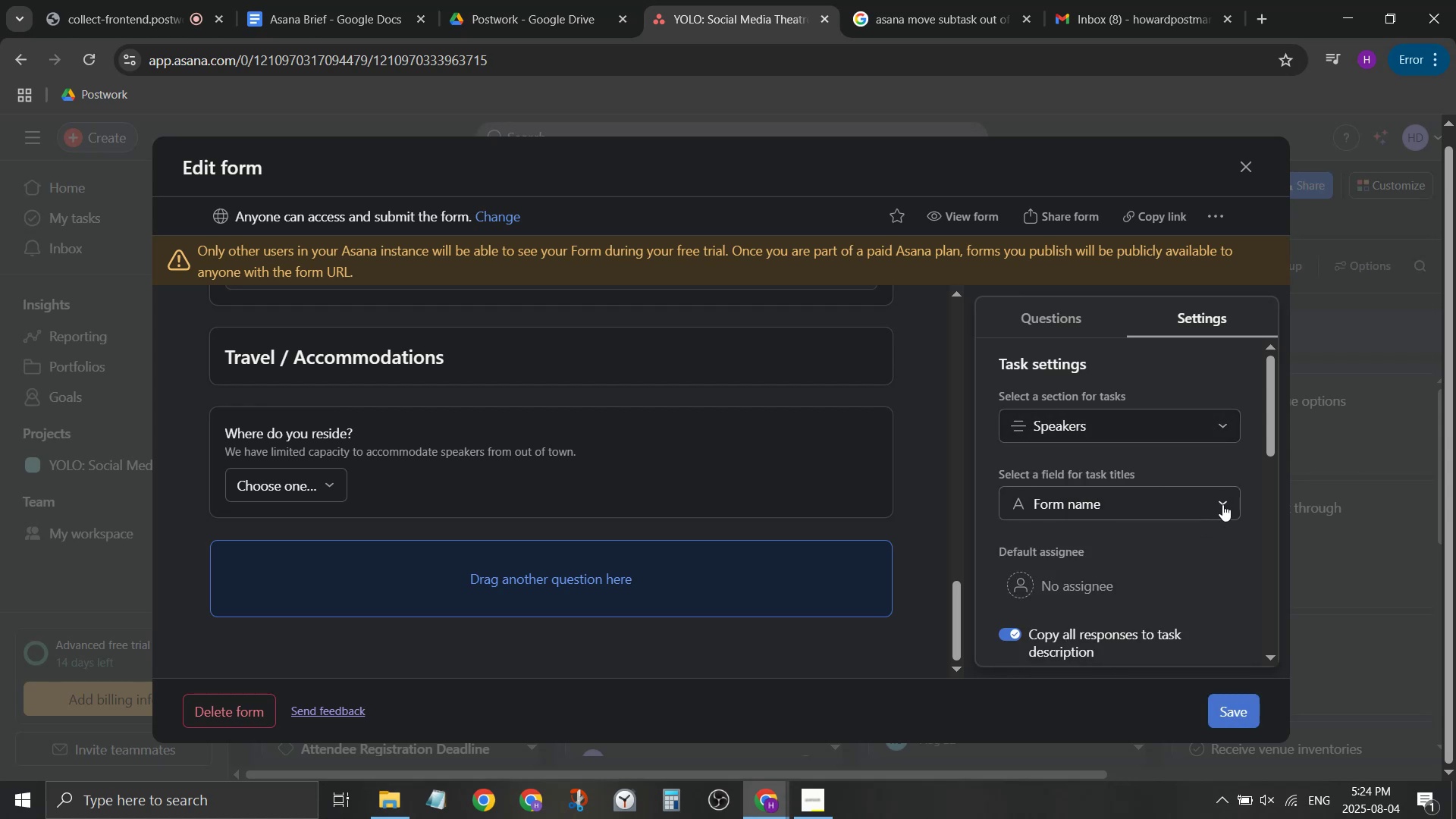 
wait(5.71)
 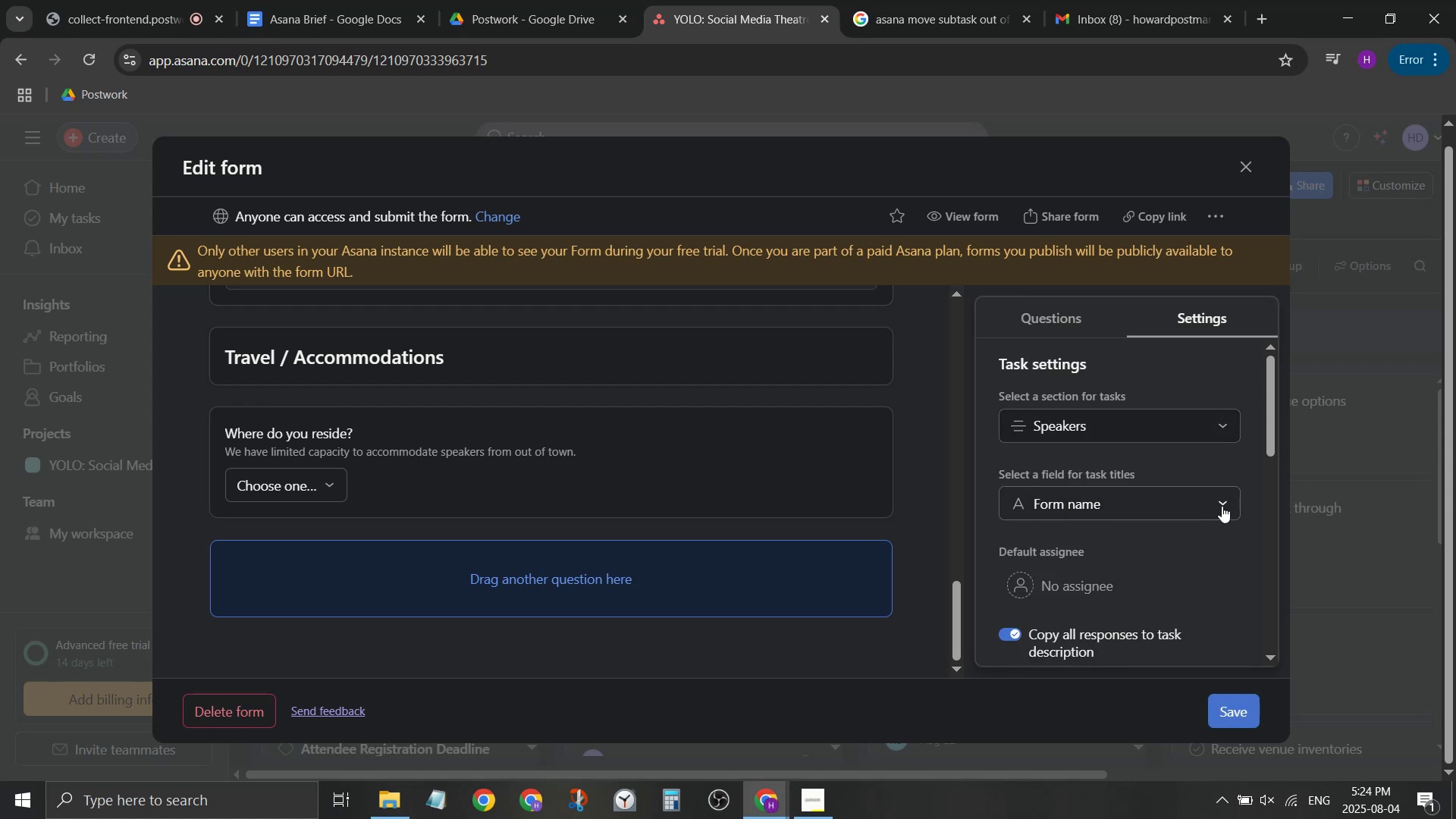 
left_click([1222, 504])
 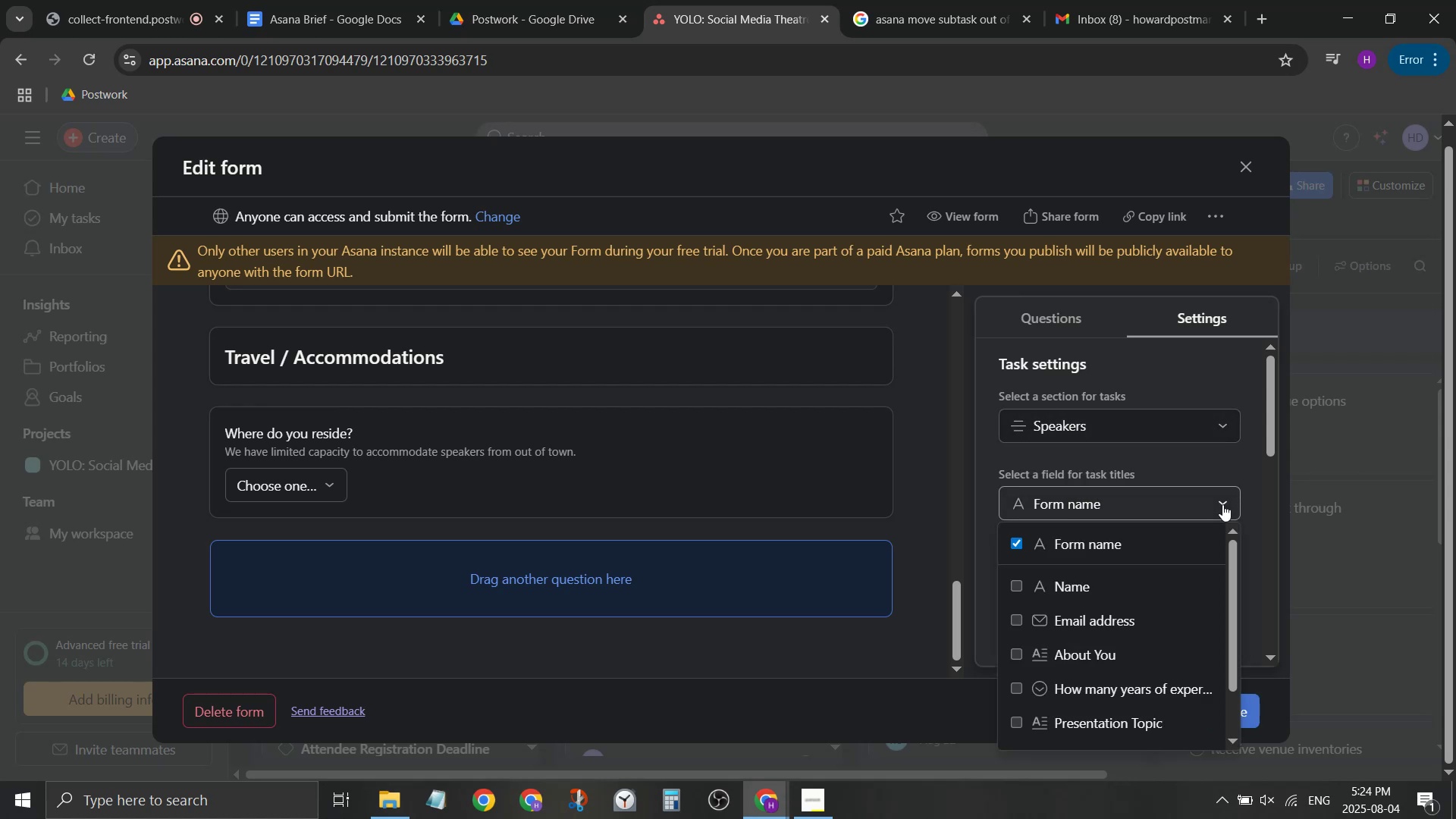 
scroll: coordinate [1222, 504], scroll_direction: down, amount: 2.0
 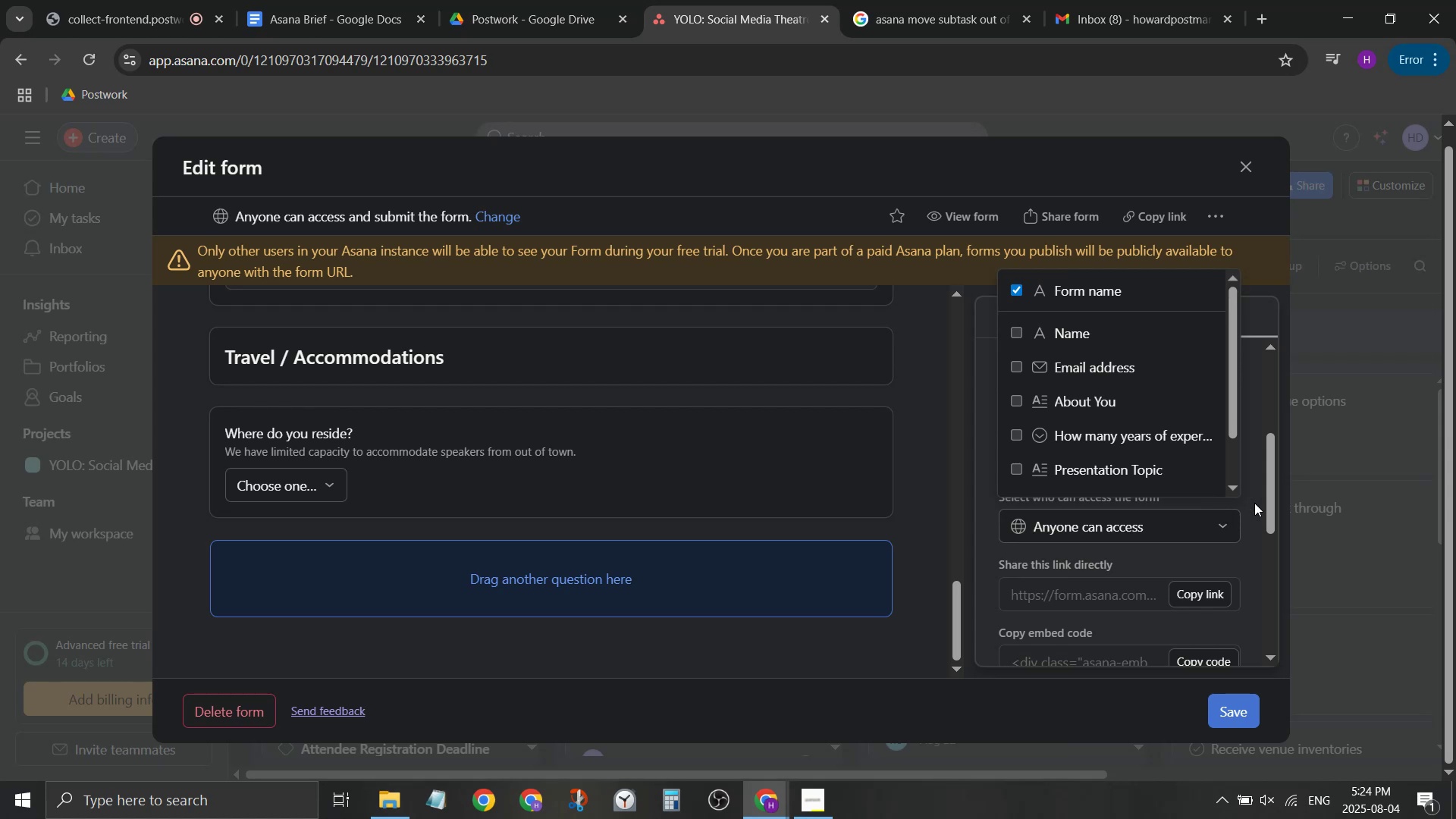 
left_click([1255, 503])
 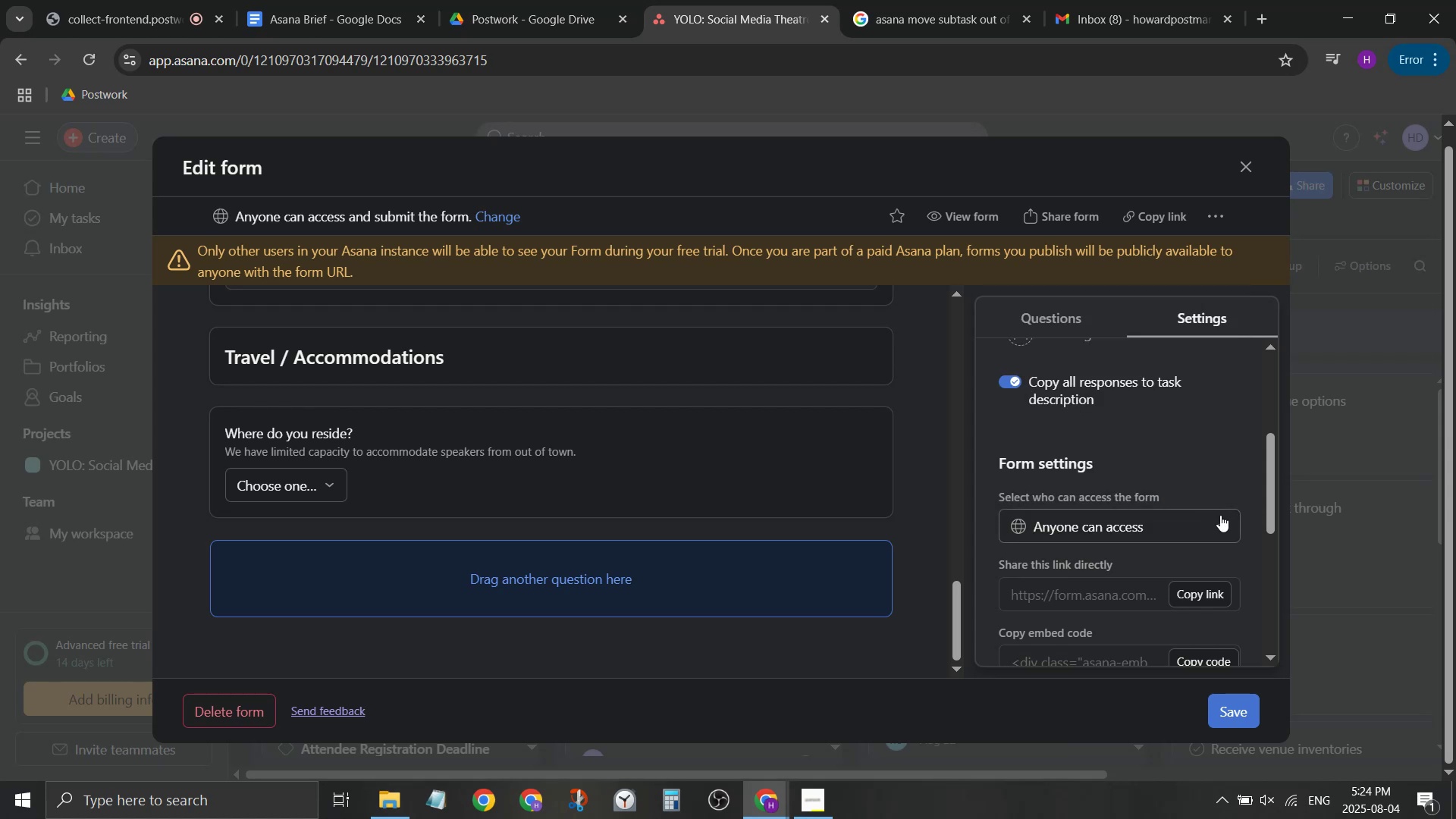 
scroll: coordinate [1229, 523], scroll_direction: up, amount: 1.0
 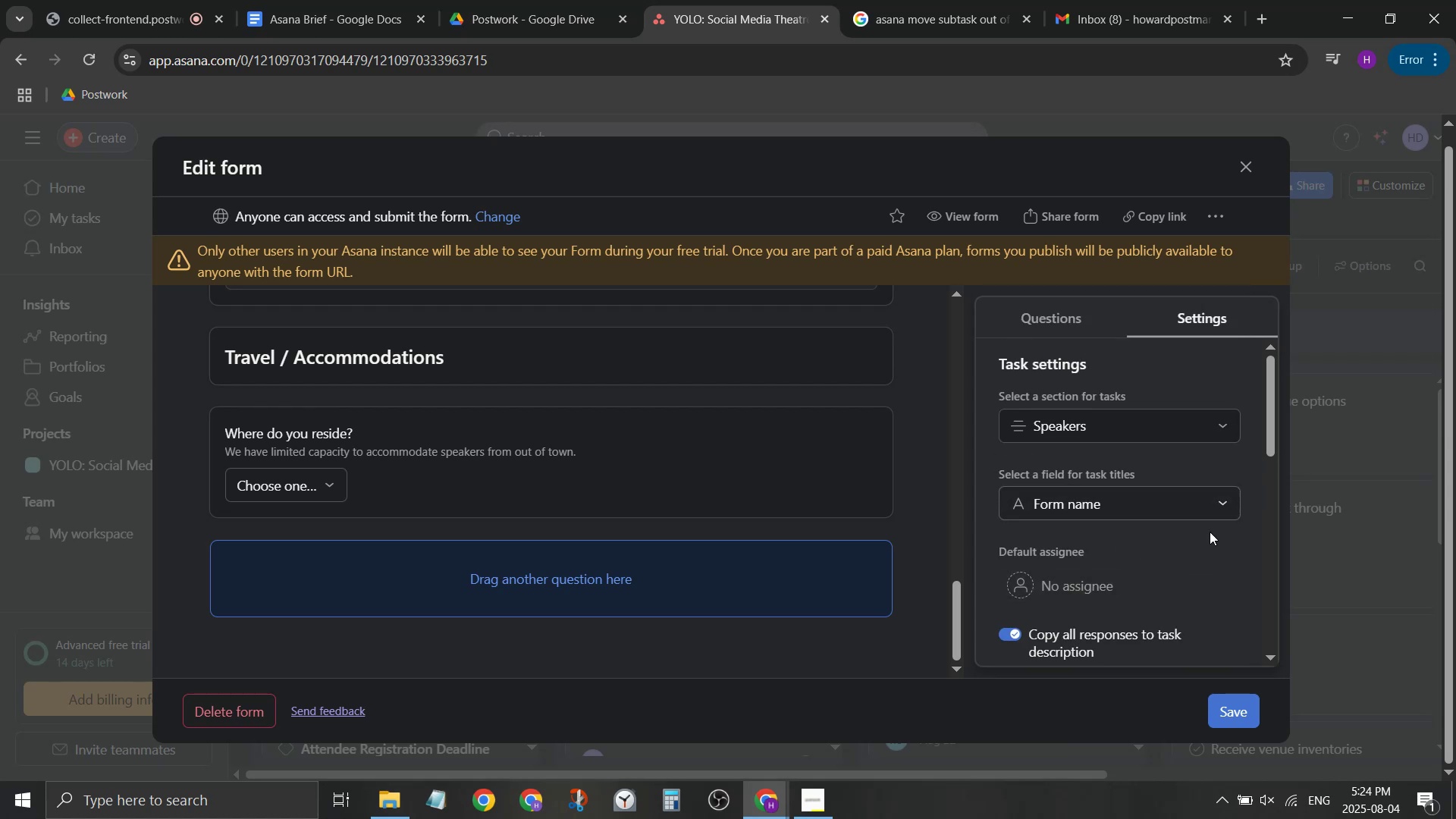 
wait(6.3)
 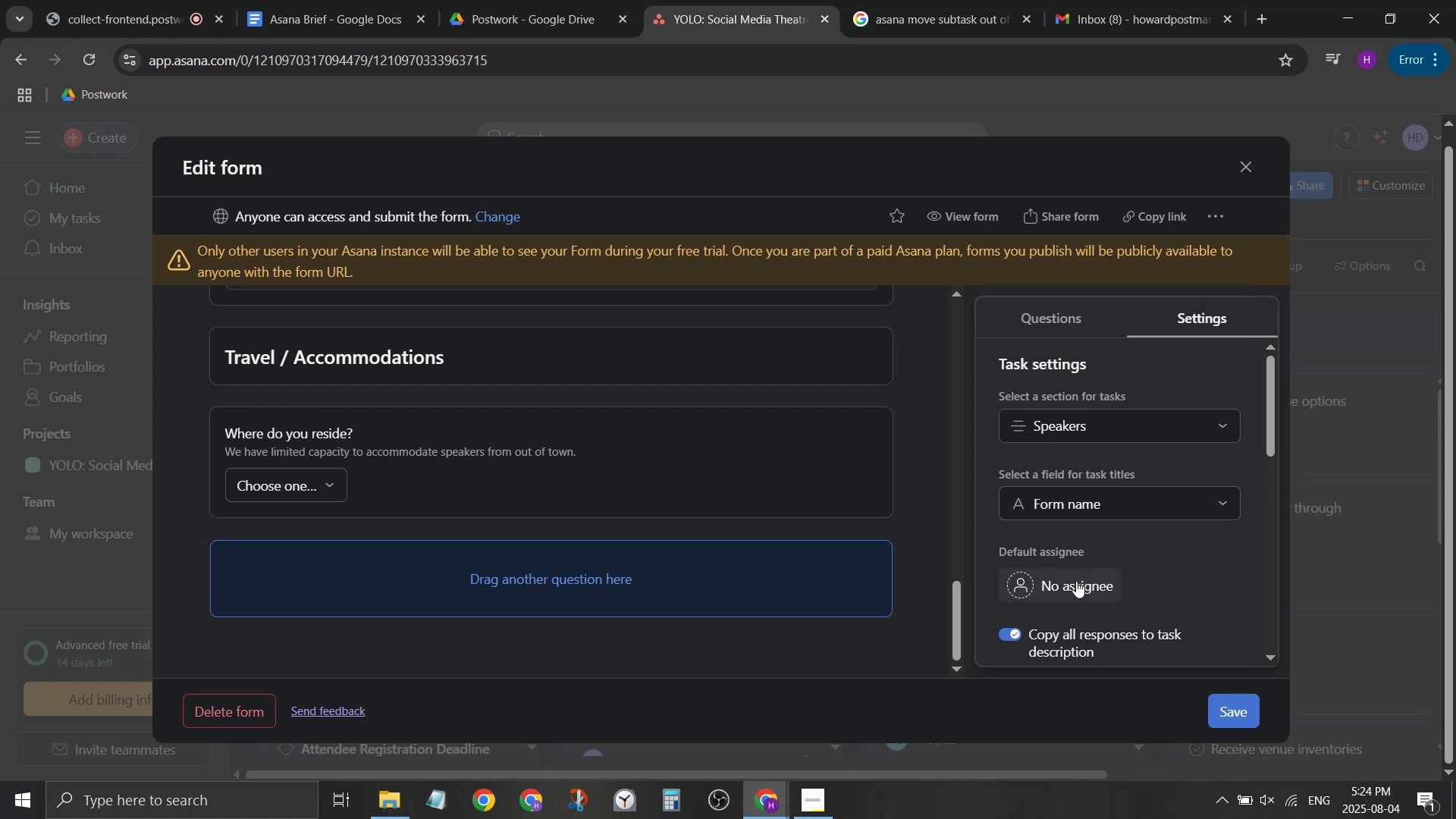 
left_click([1228, 503])
 